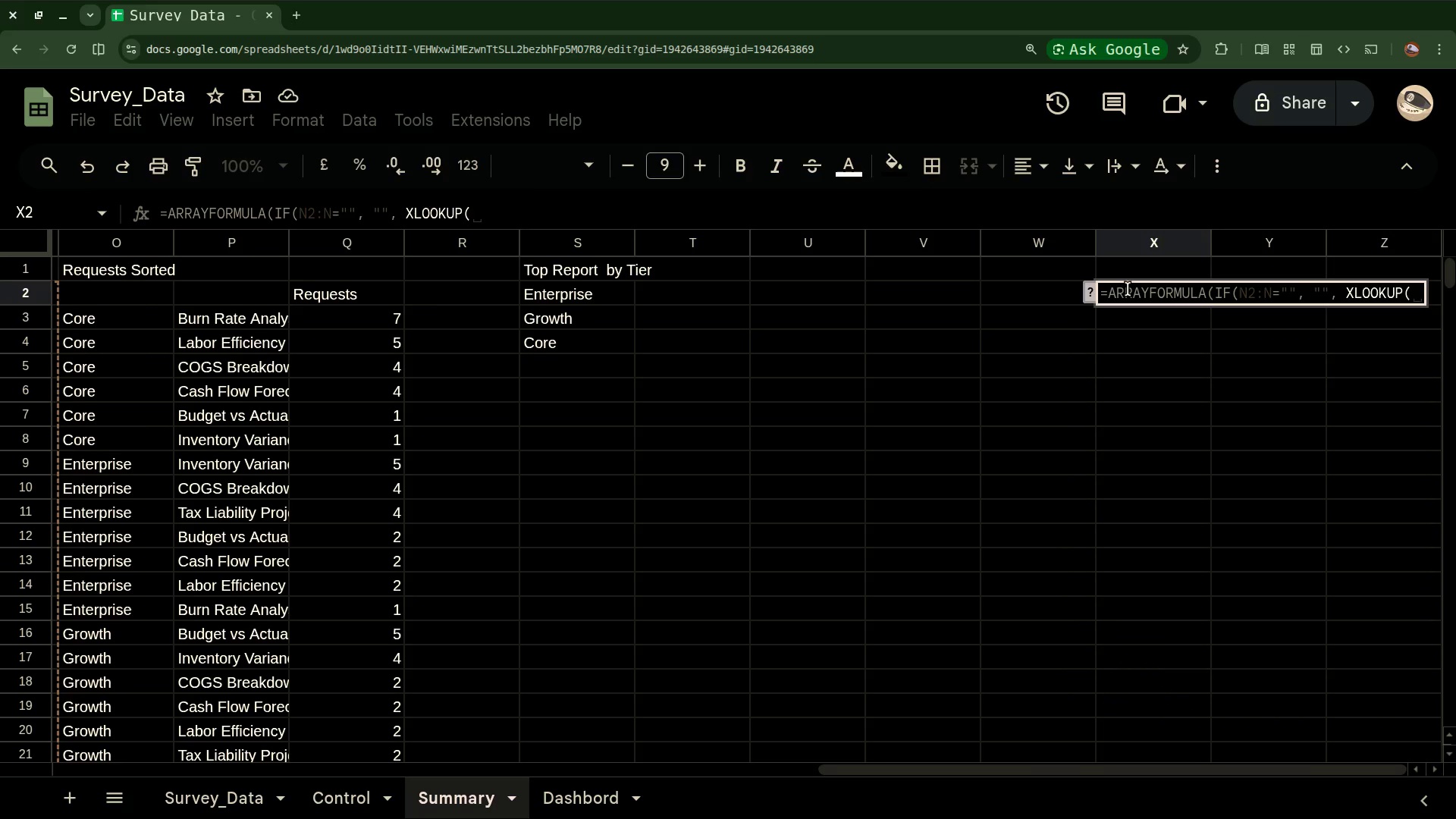 
left_click([948, 290])
 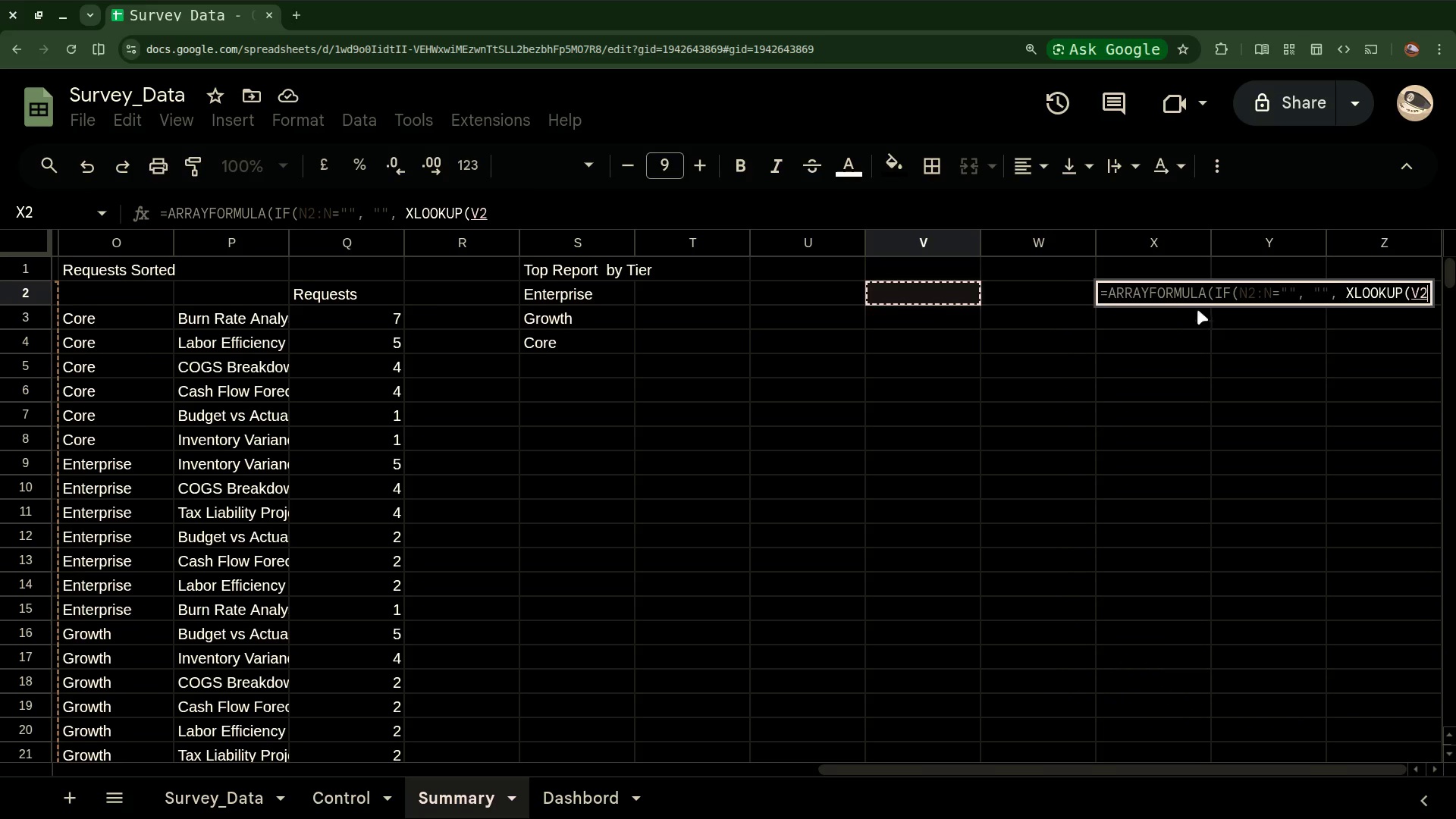 
double_click([1197, 295])
 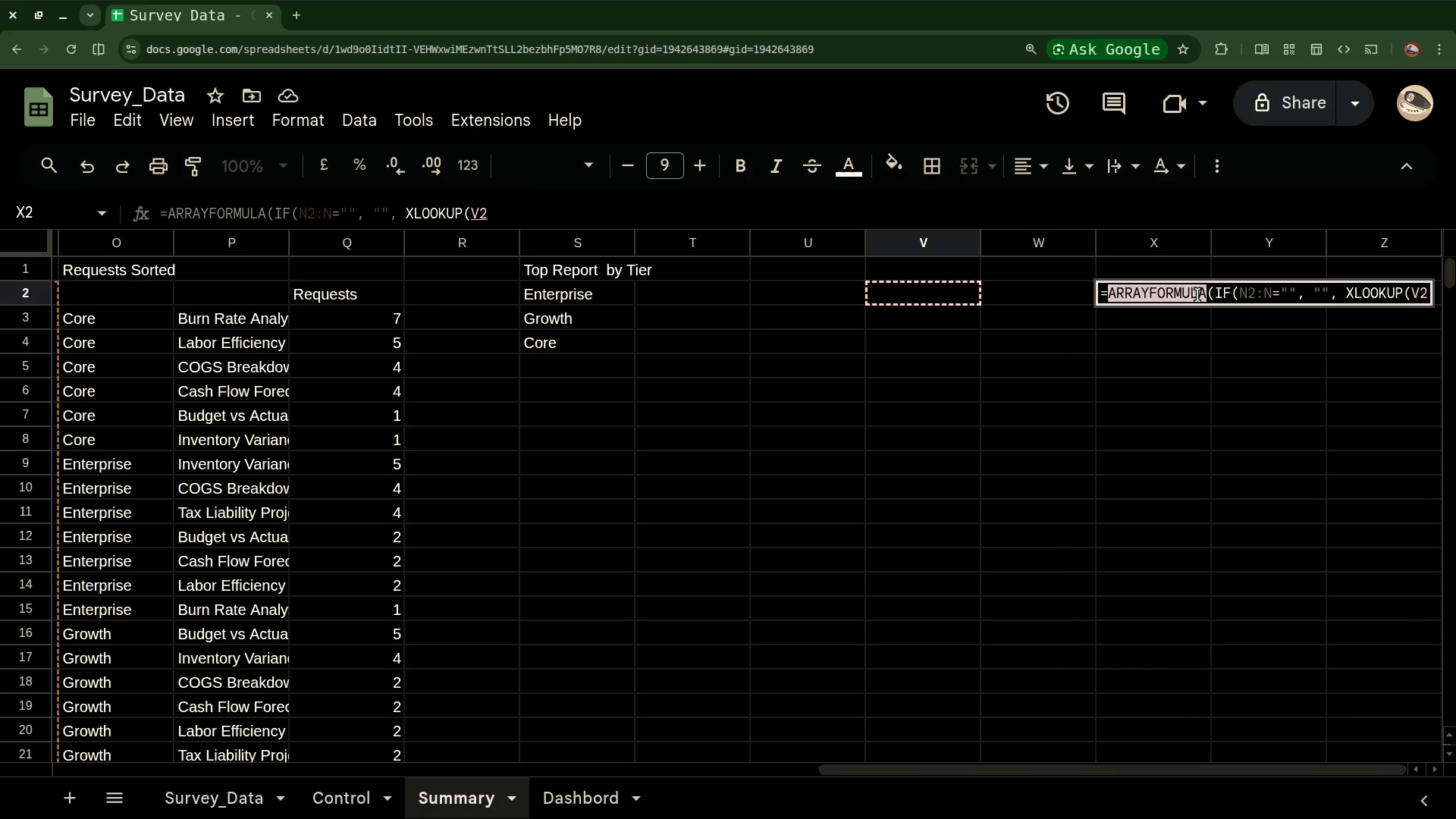 
triple_click([1197, 295])
 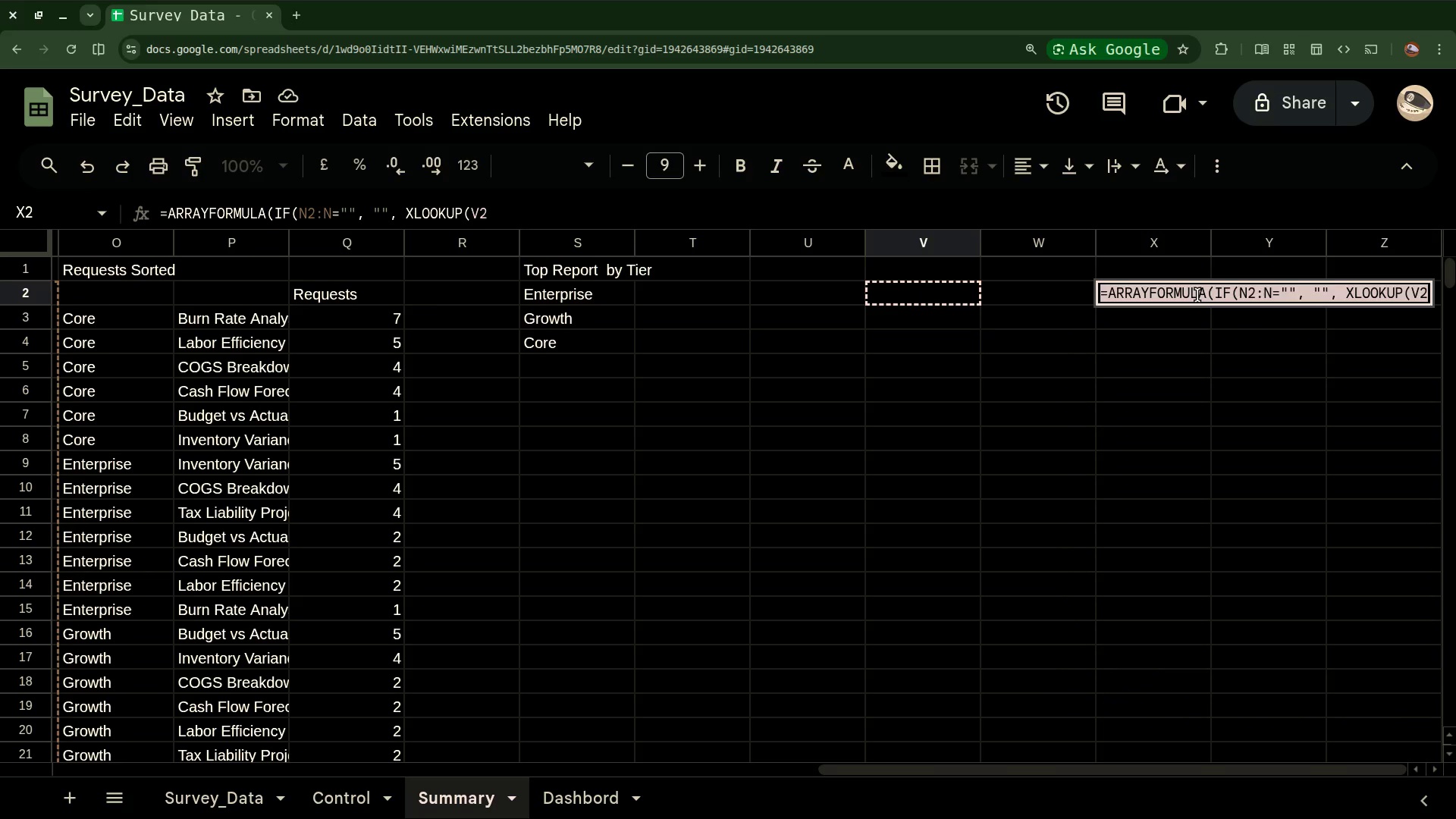 
key(Control+X)
 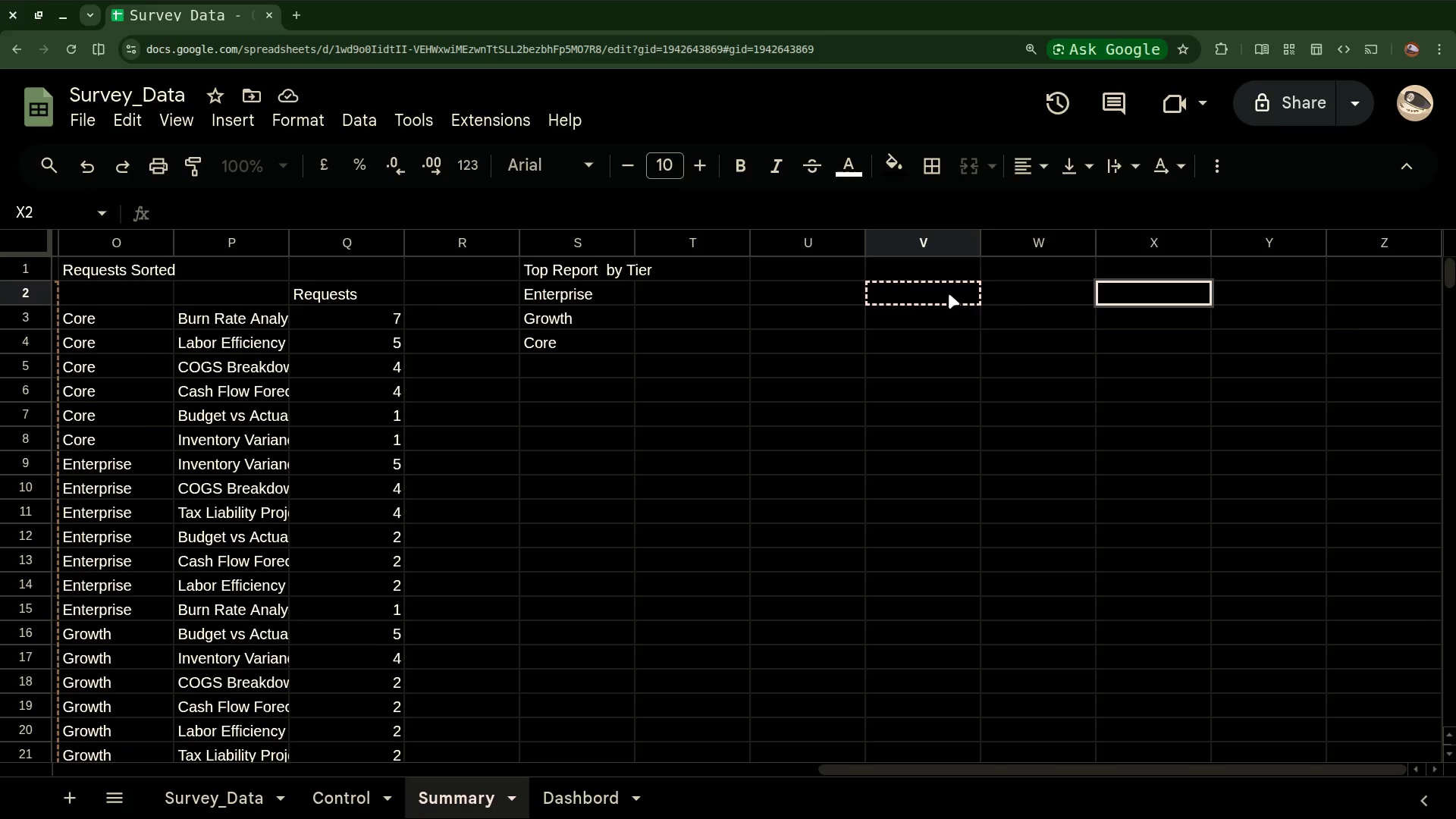 
left_click([946, 290])
 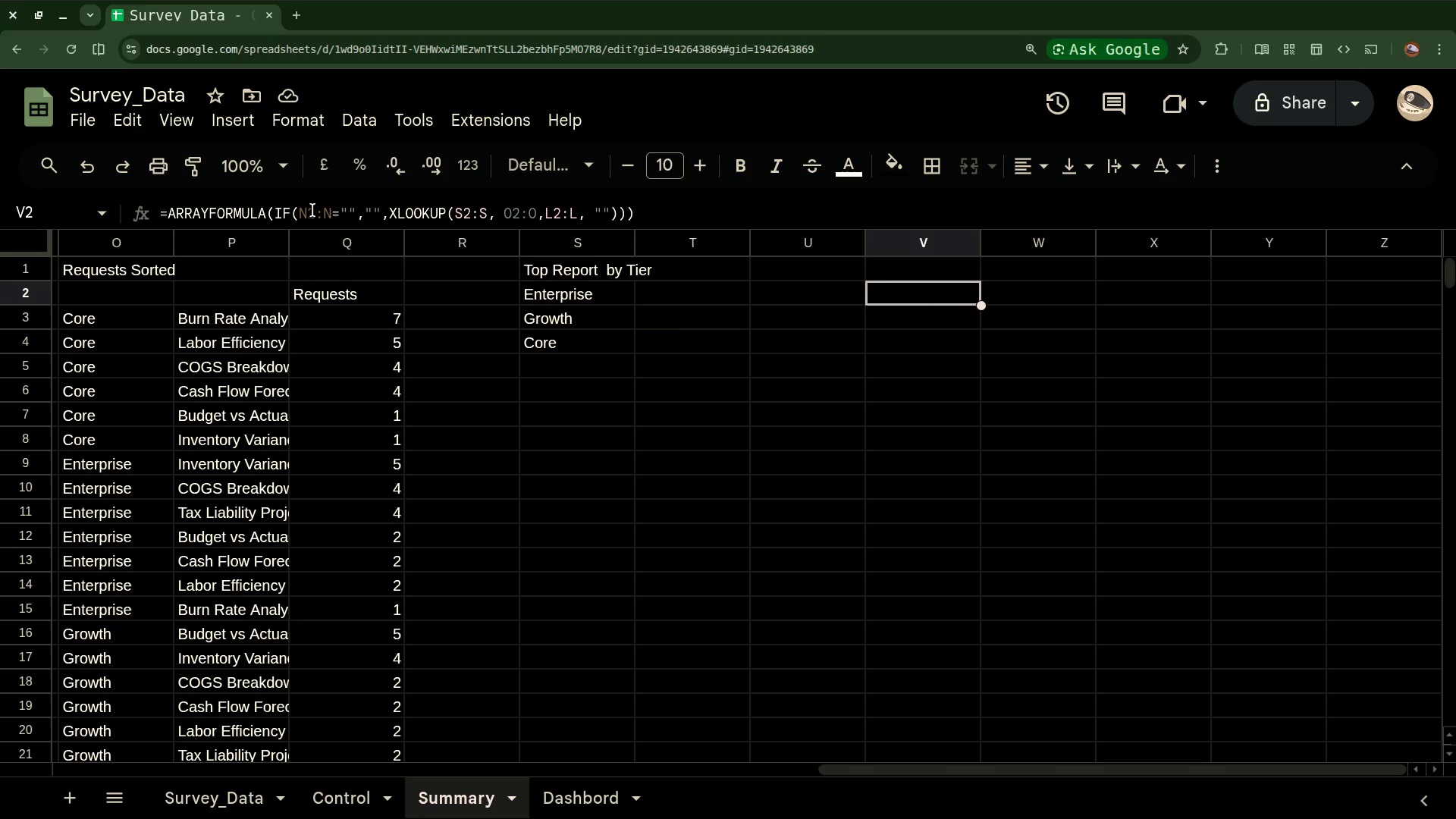 
left_click([312, 218])
 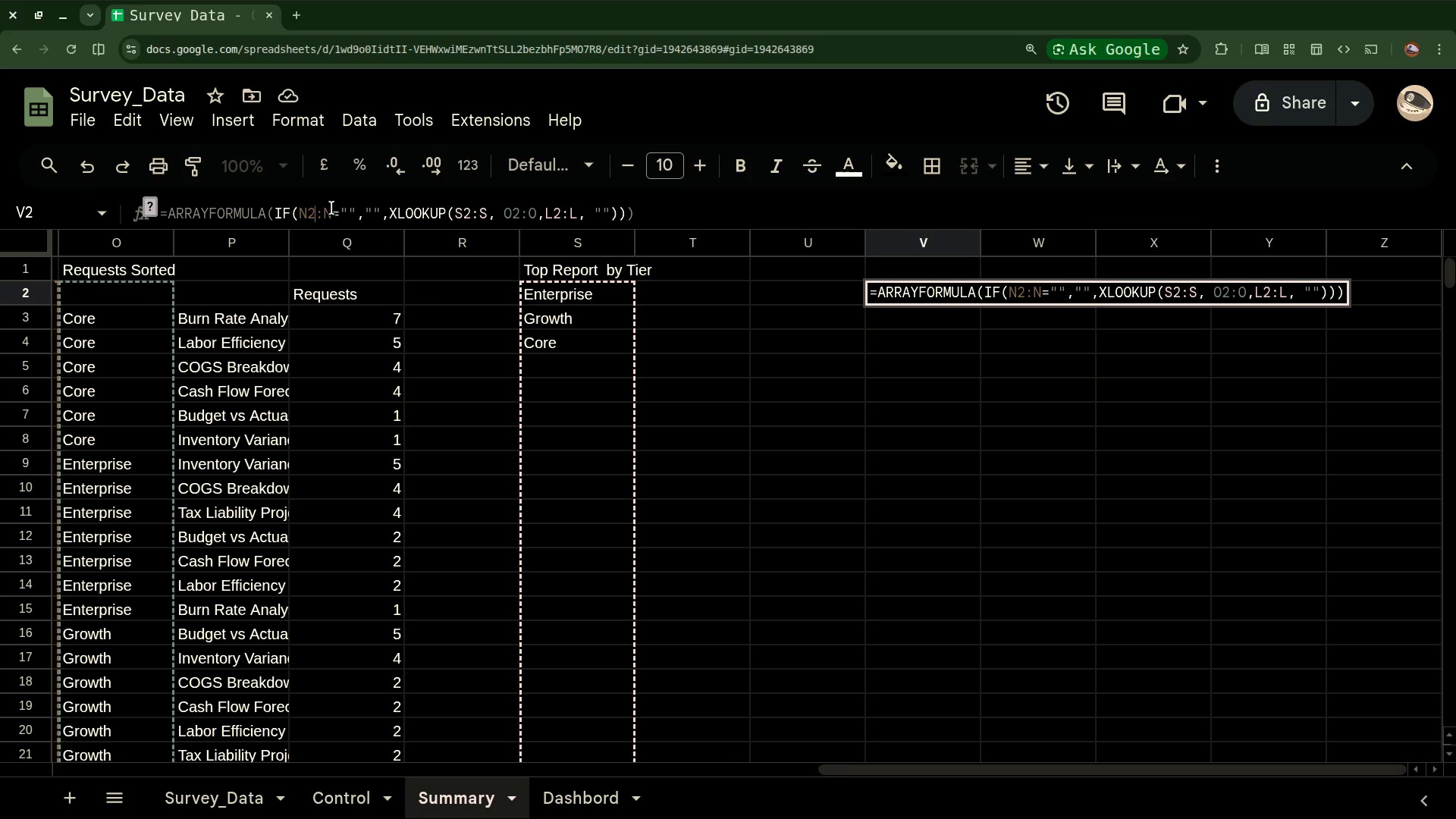 
left_click([303, 213])
 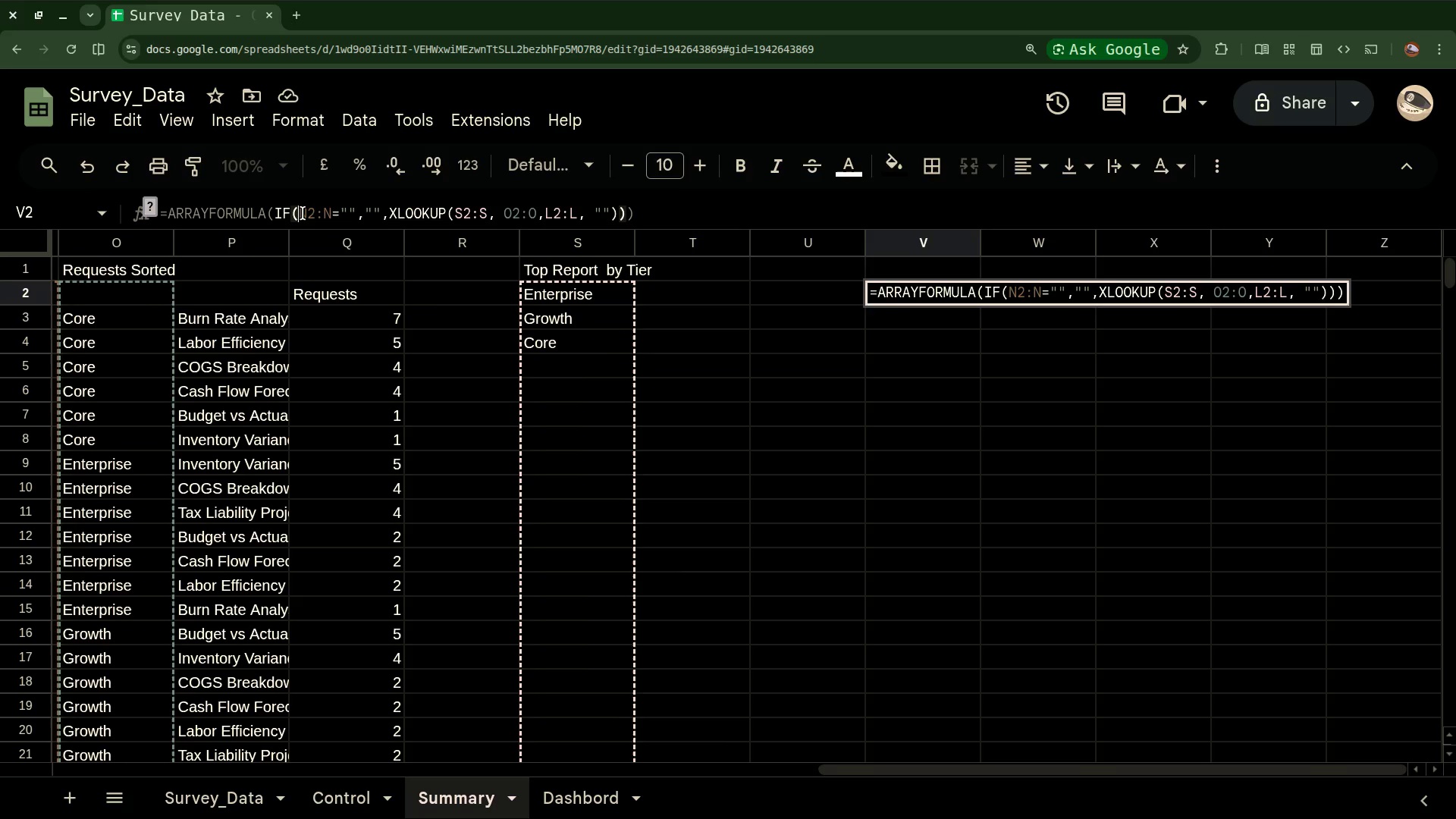 
wait(8.01)
 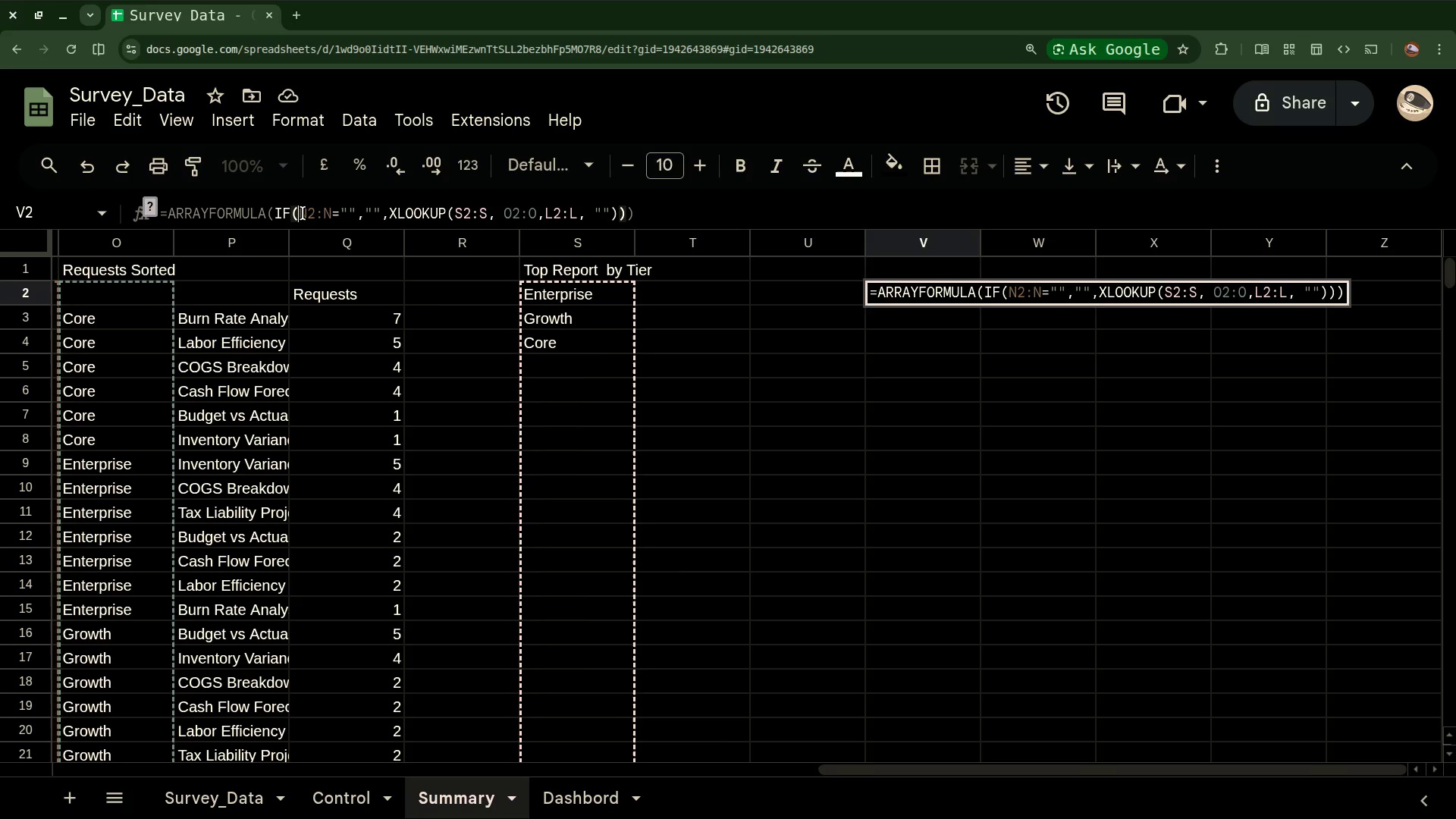 
left_click([1018, 289])
 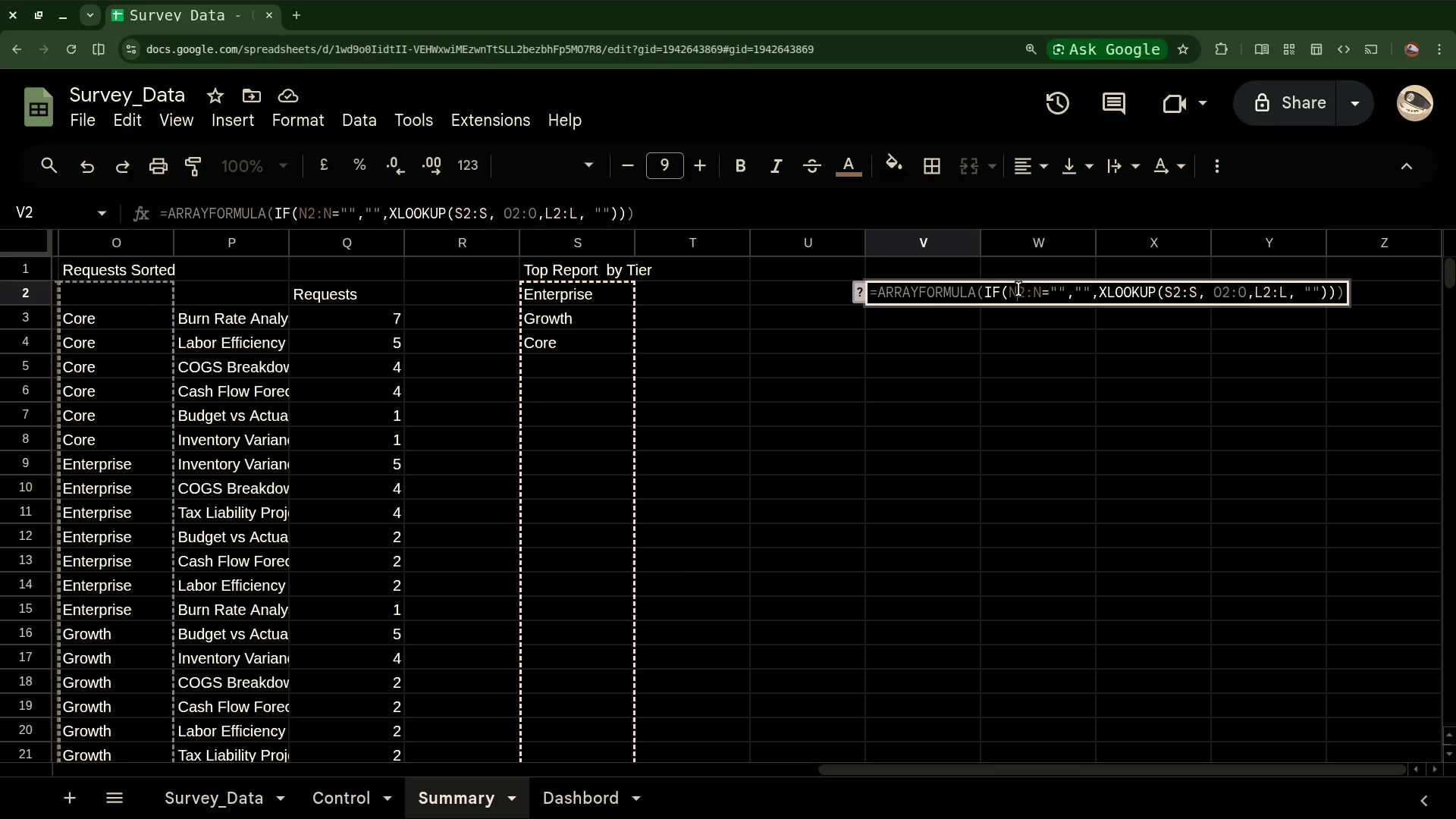 
scroll: coordinate [758, 345], scroll_direction: up, amount: 6.0
 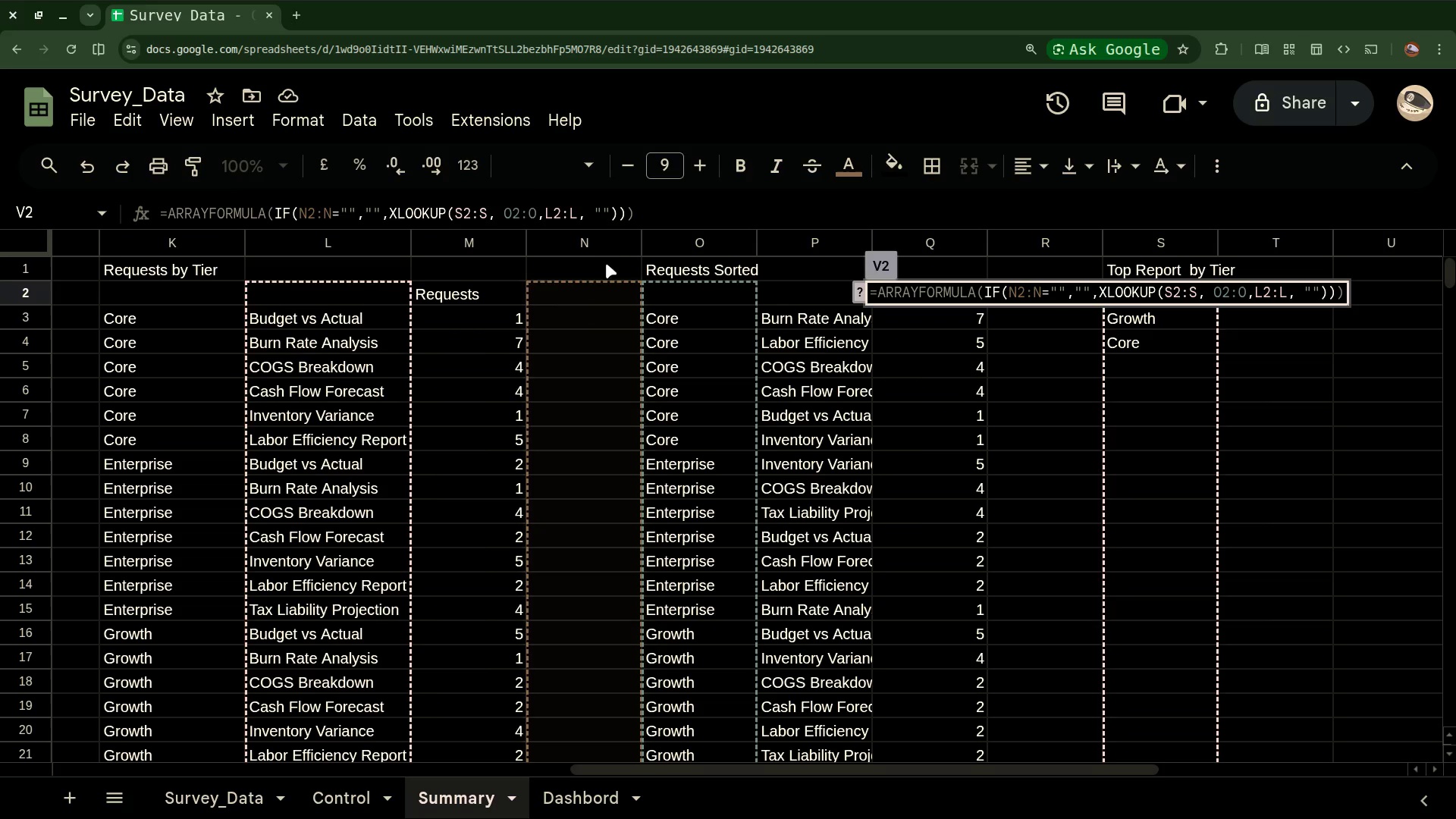 
left_click([585, 289])
 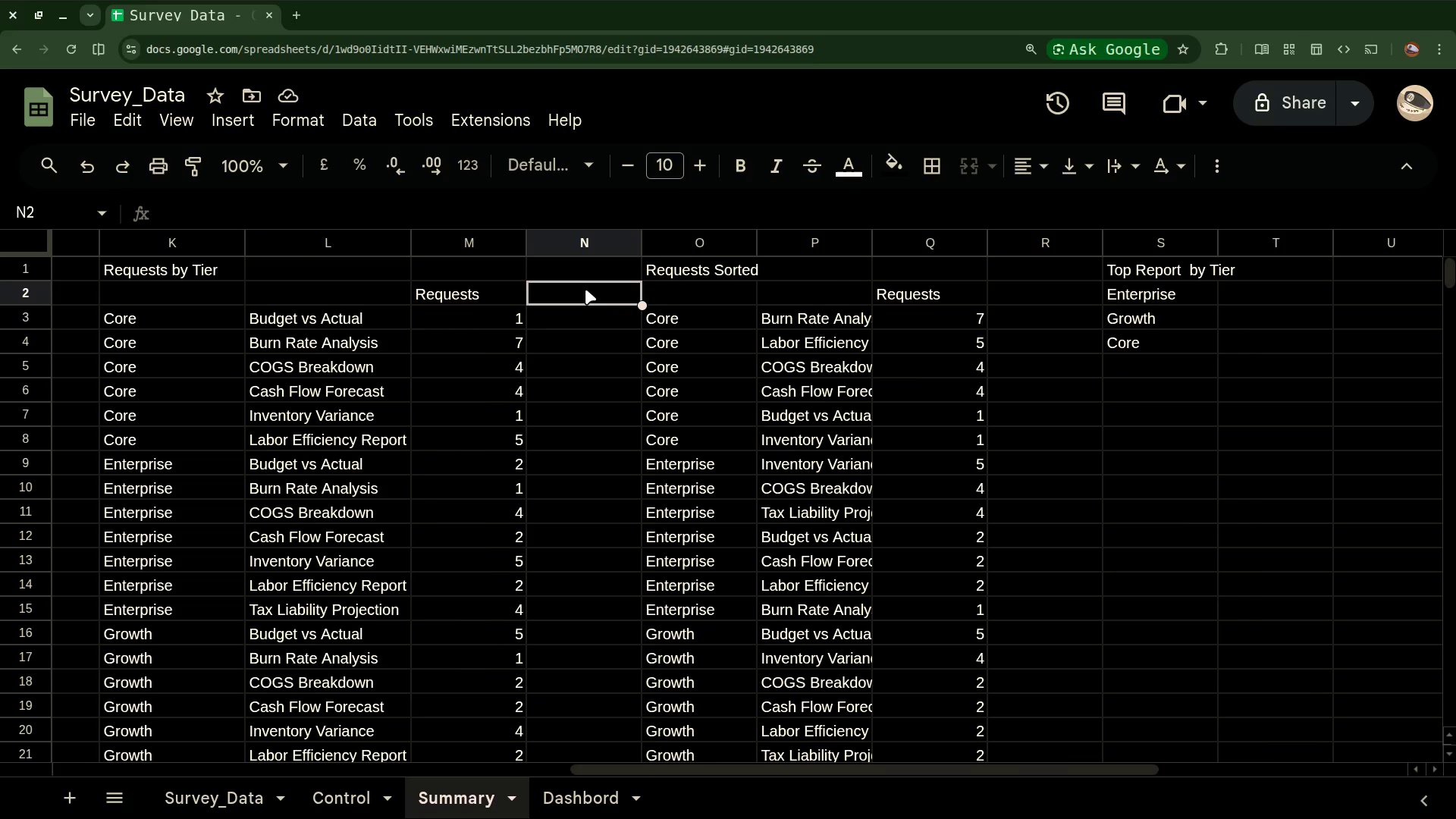 
left_click([585, 289])
 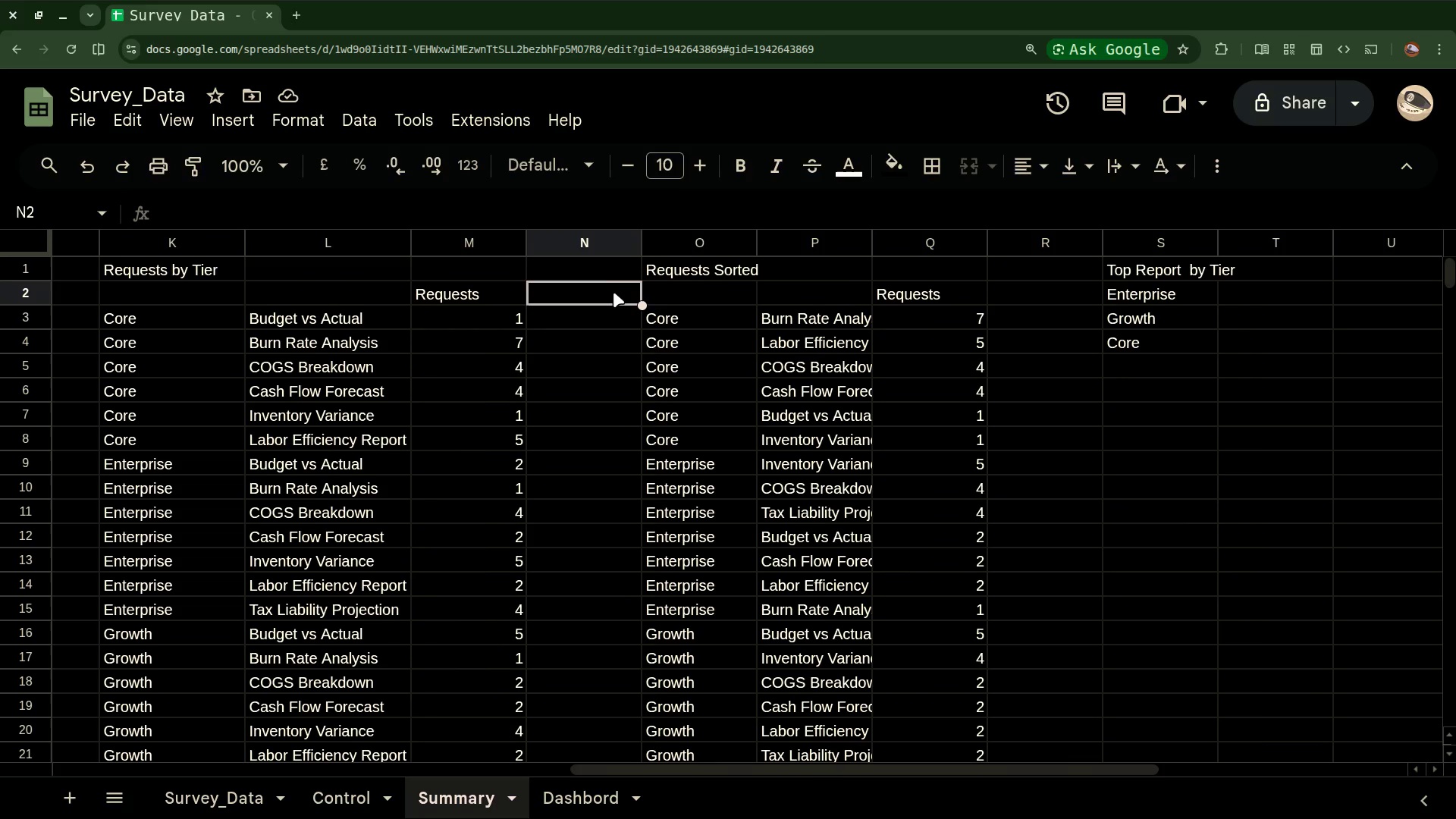 
left_click([610, 312])
 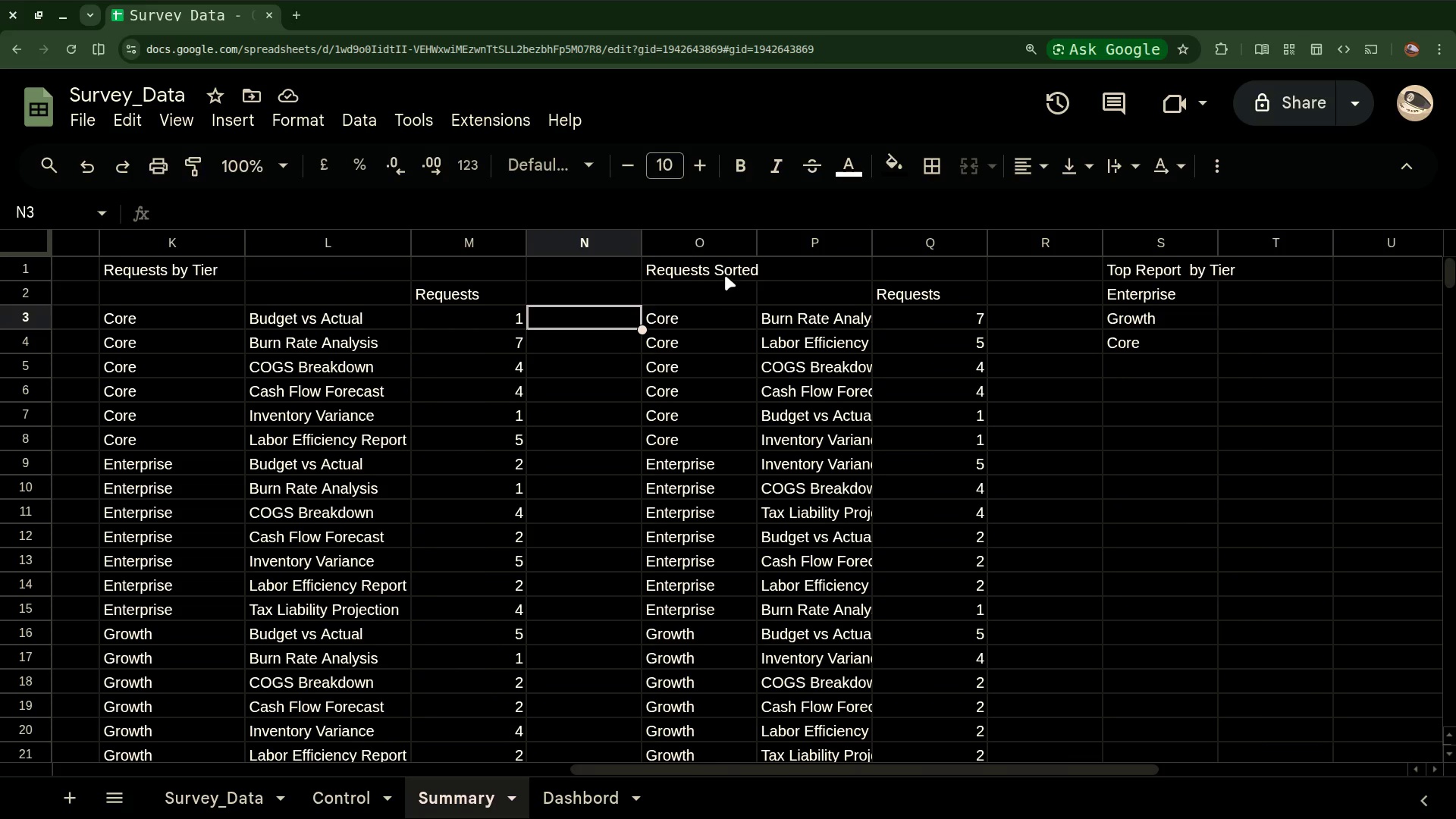 
left_click([701, 296])
 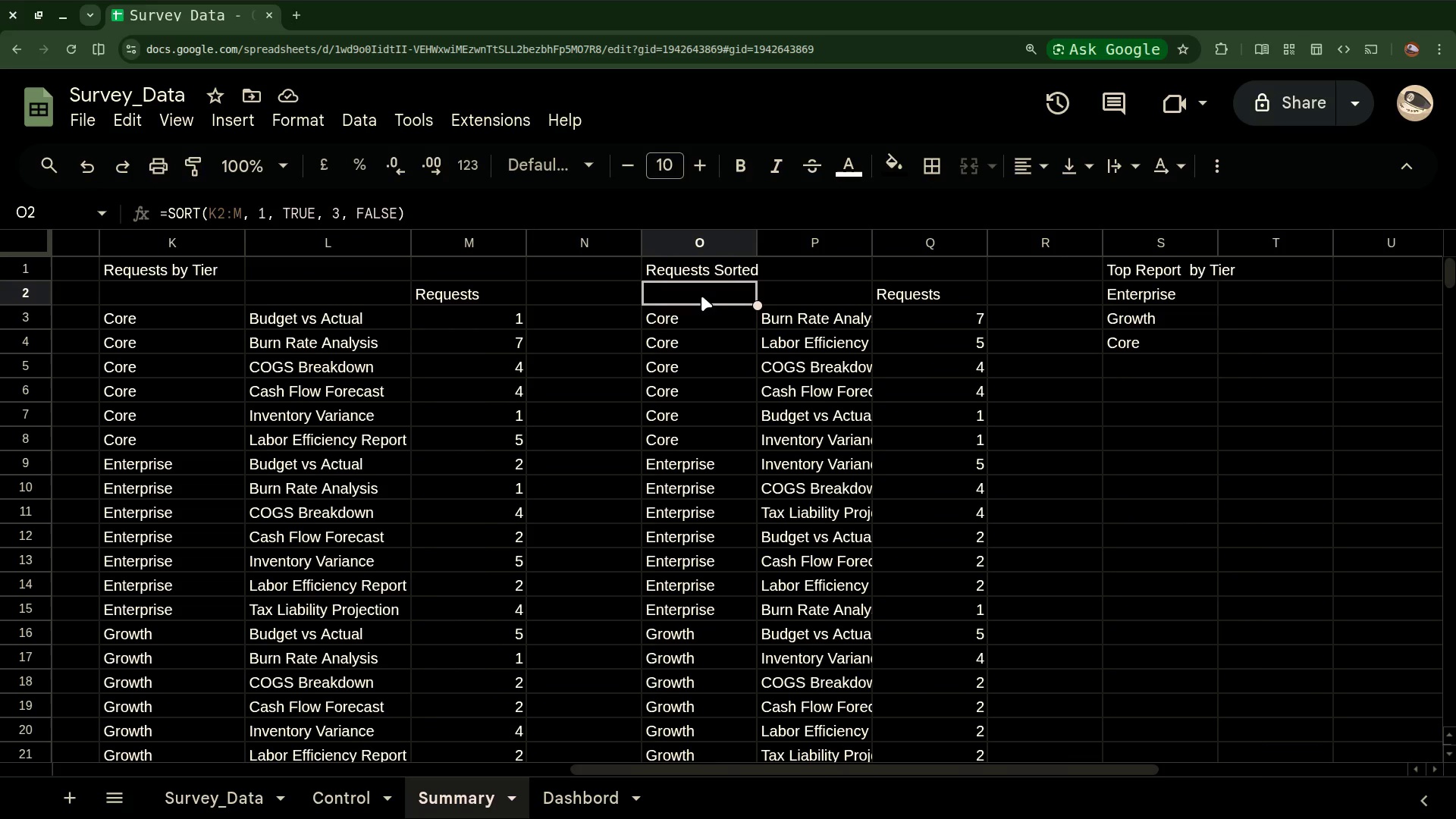 
scroll: coordinate [915, 300], scroll_direction: down, amount: 6.0
 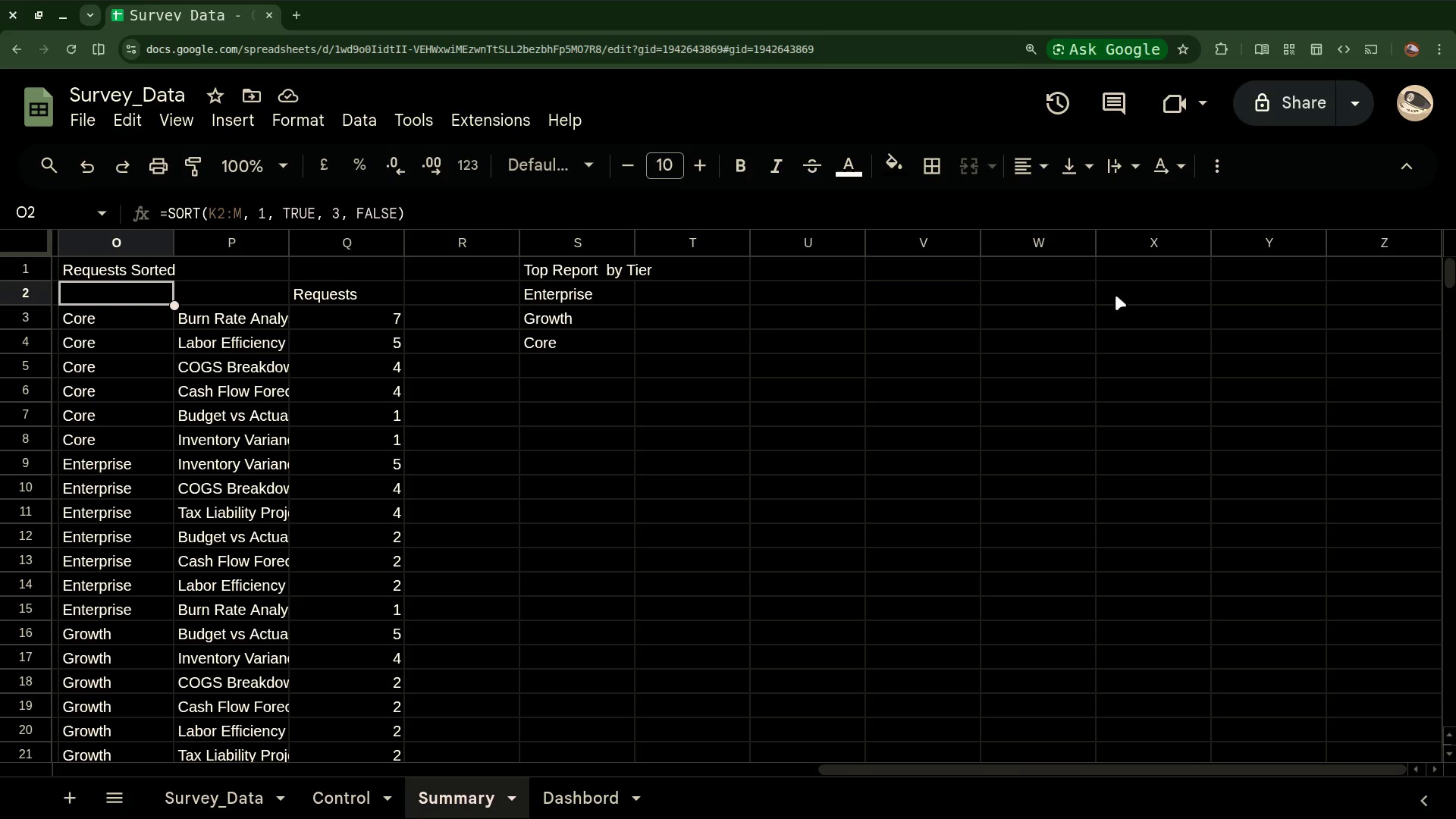 
left_click([1134, 297])
 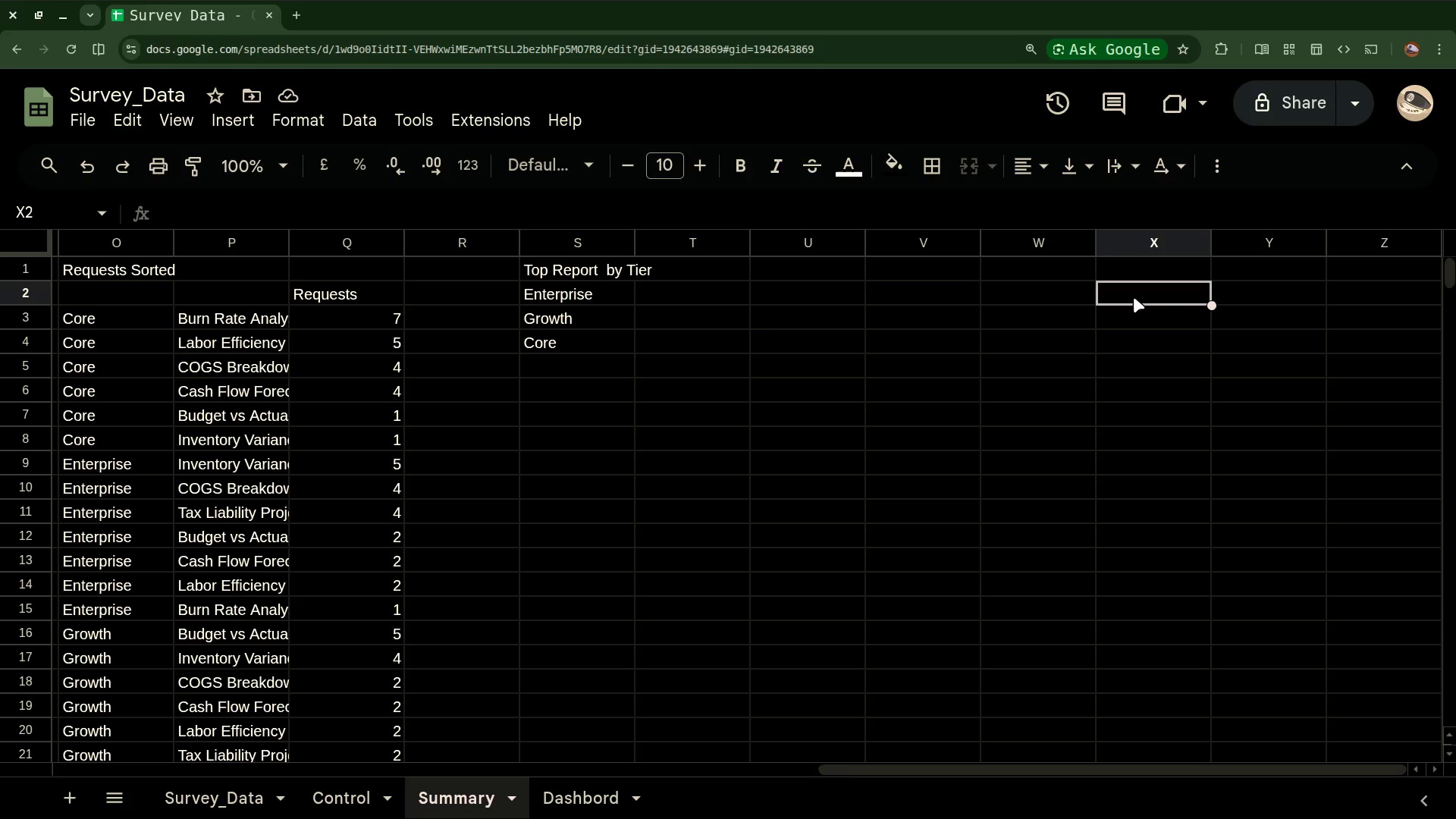 
key(Control+V)
 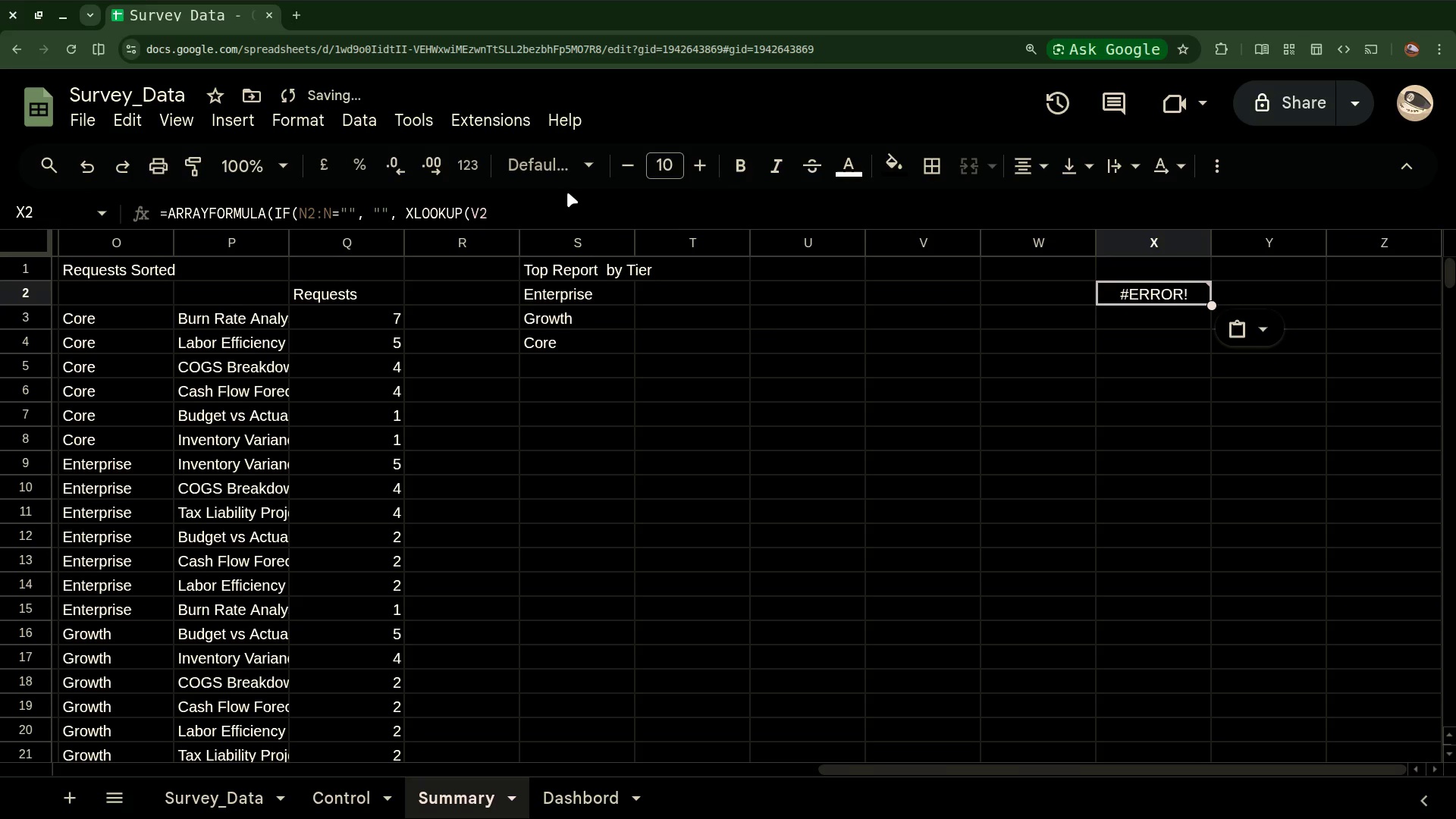 
left_click([554, 215])
 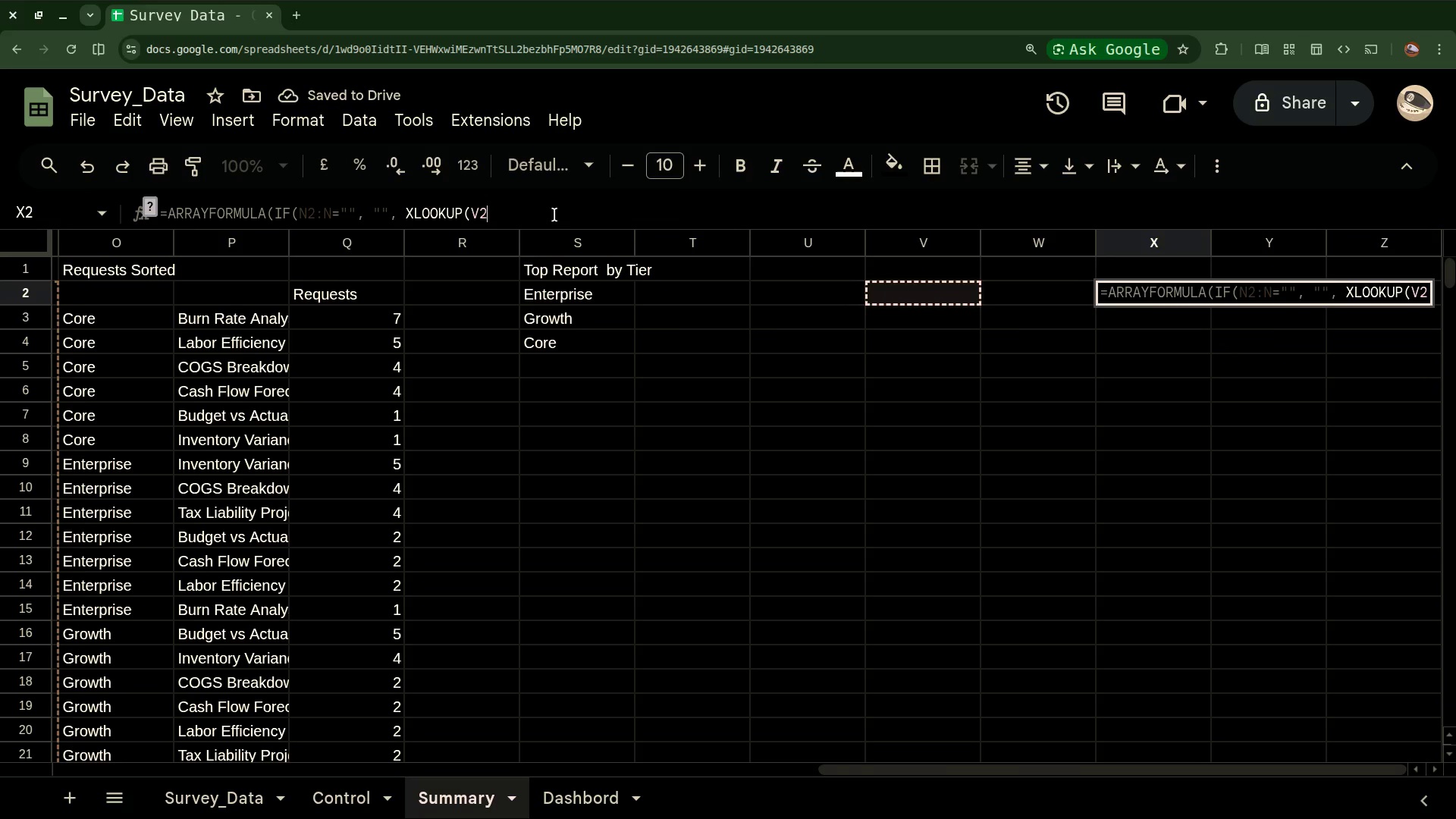 
left_click([318, 214])
 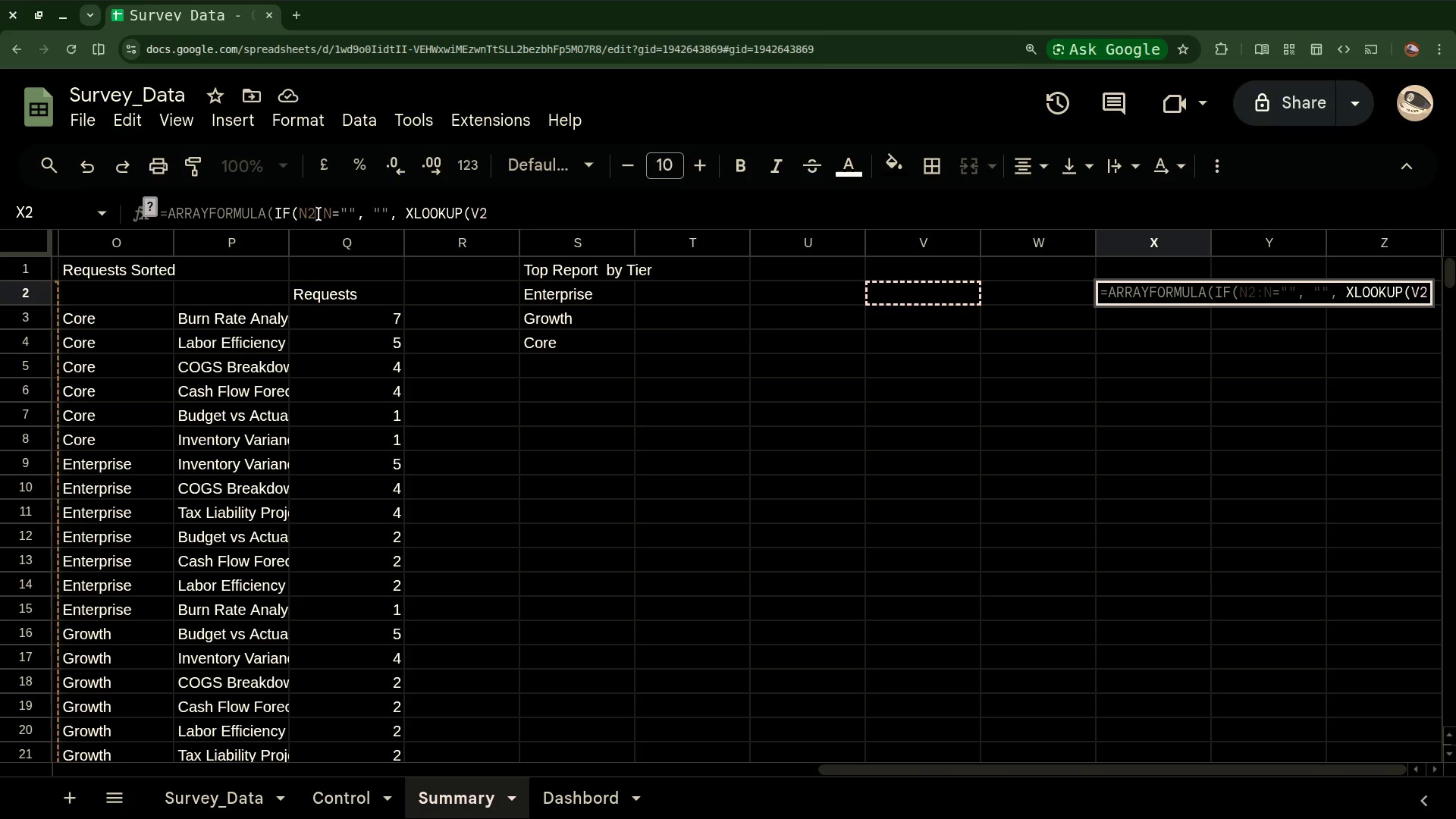 
wait(24.9)
 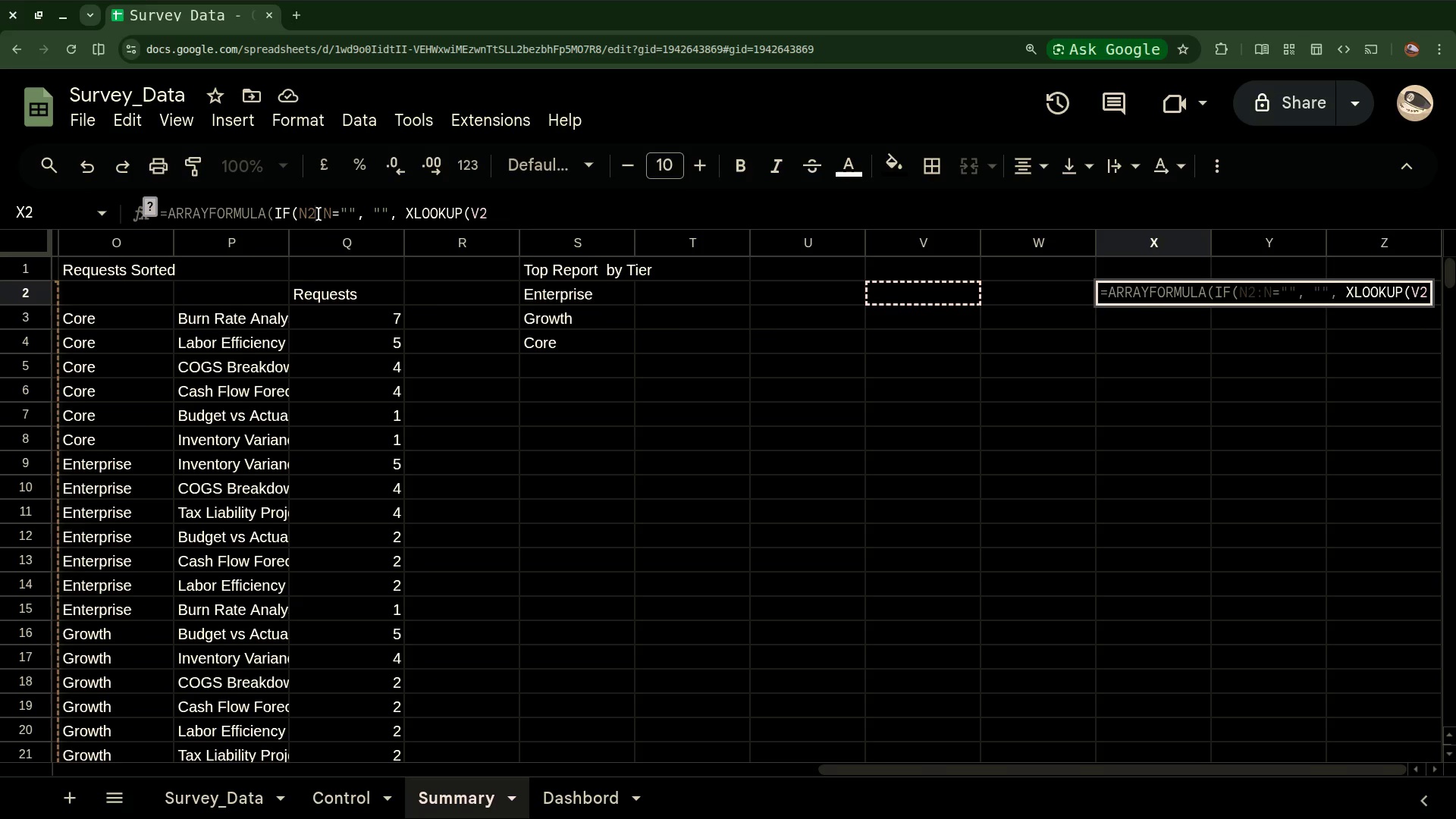 
left_click([308, 213])
 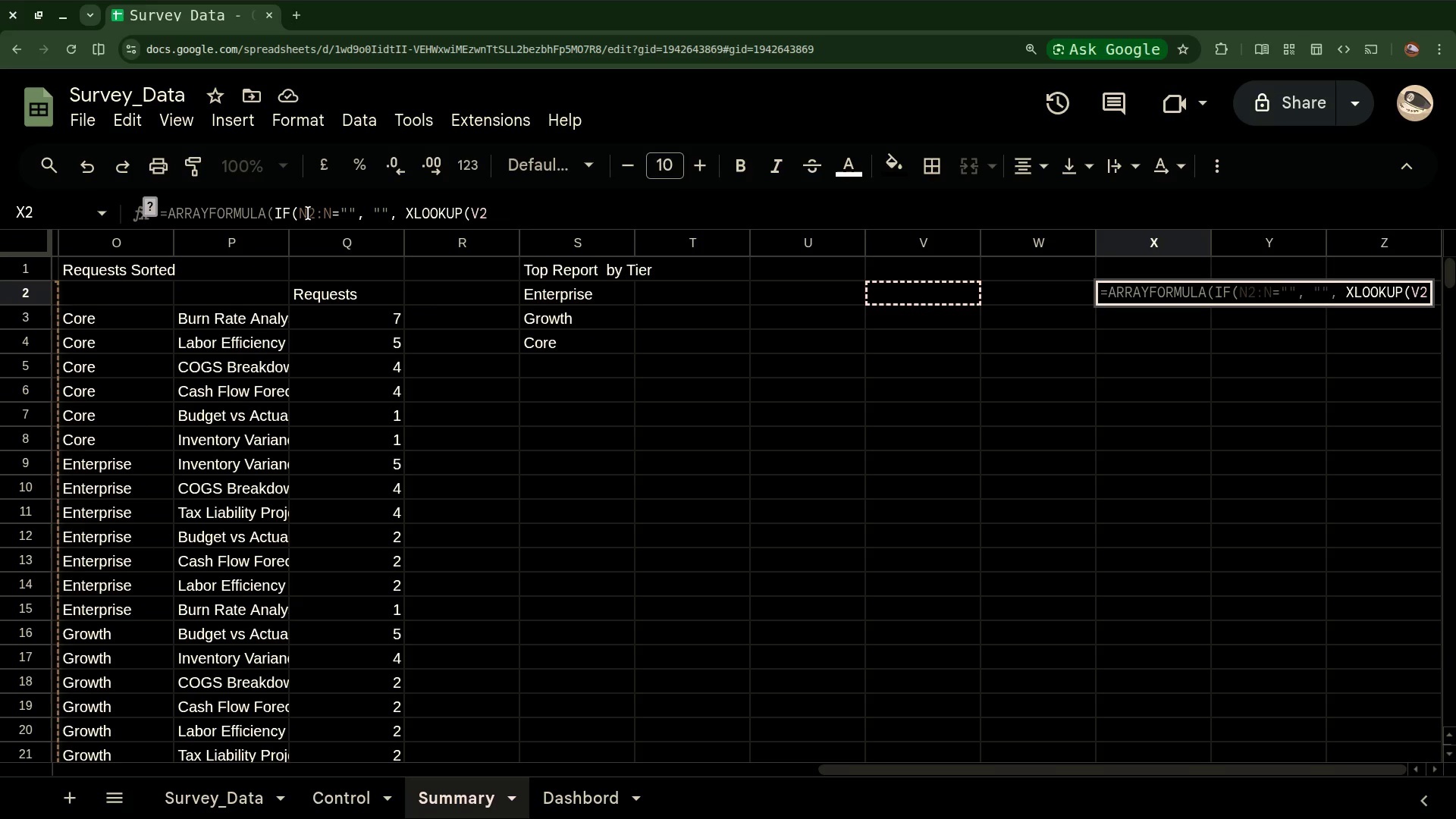 
key(Backspace)
 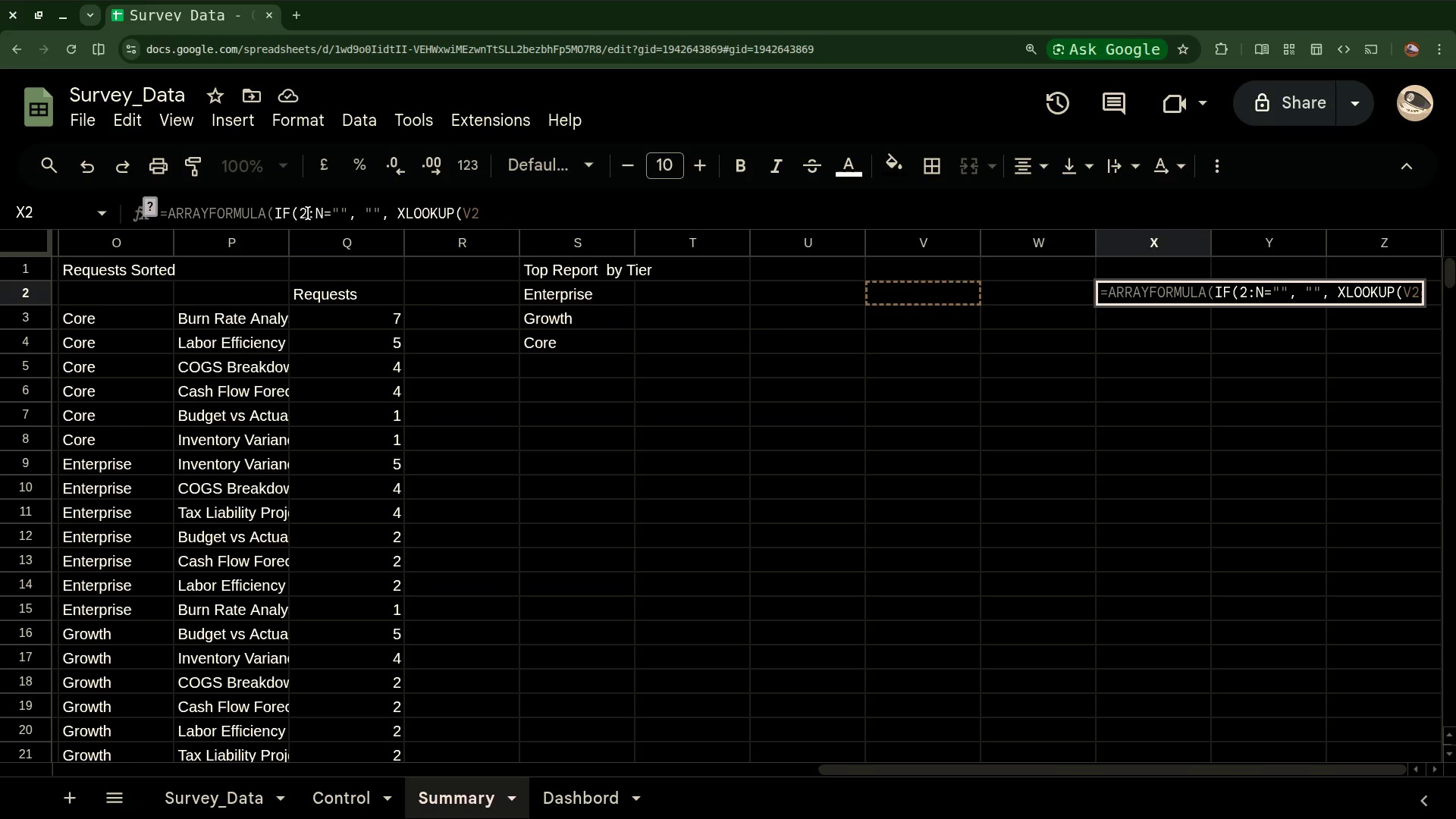 
key(Shift+O)
 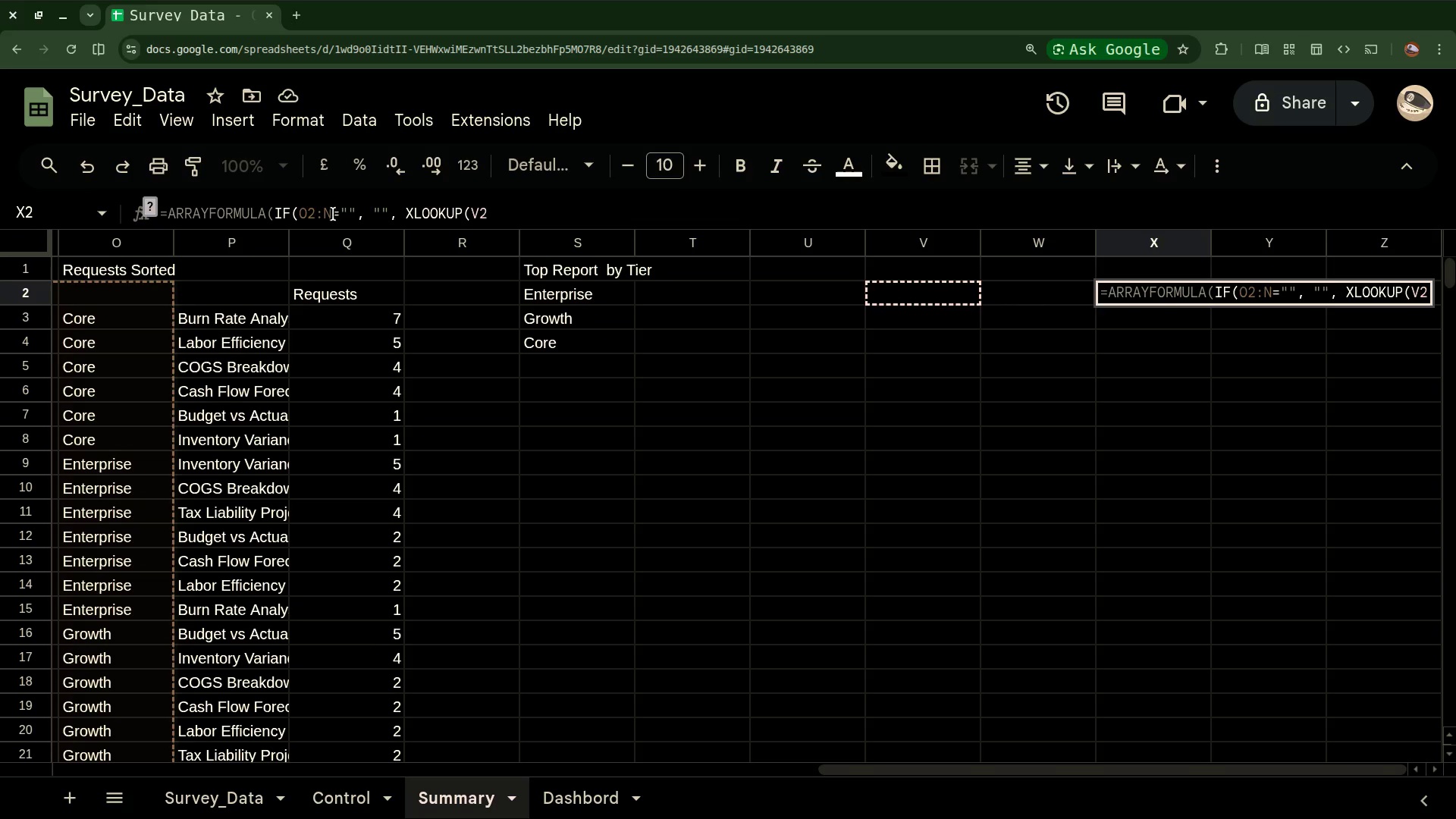 
left_click([332, 215])
 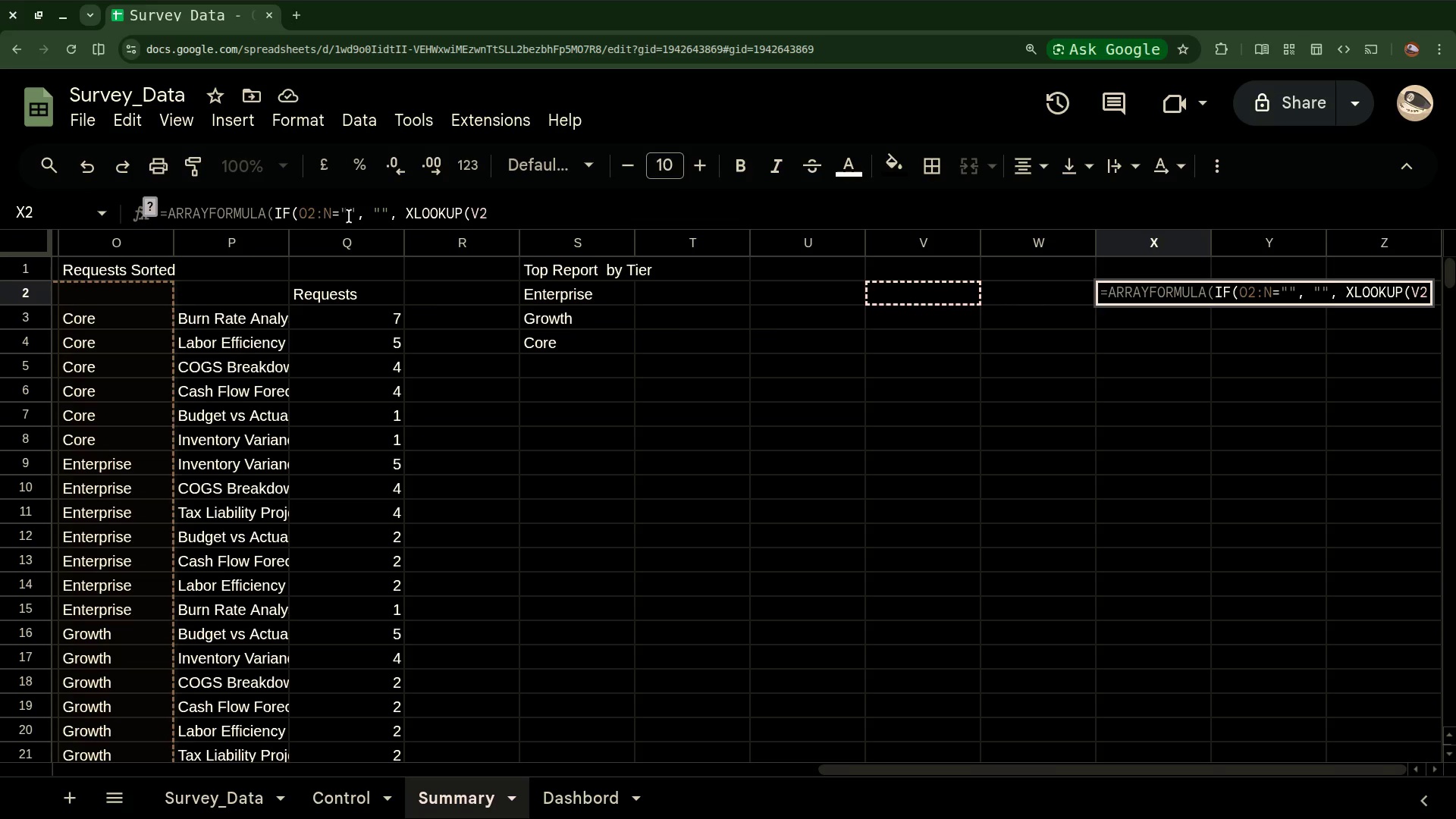 
key(Backspace)
 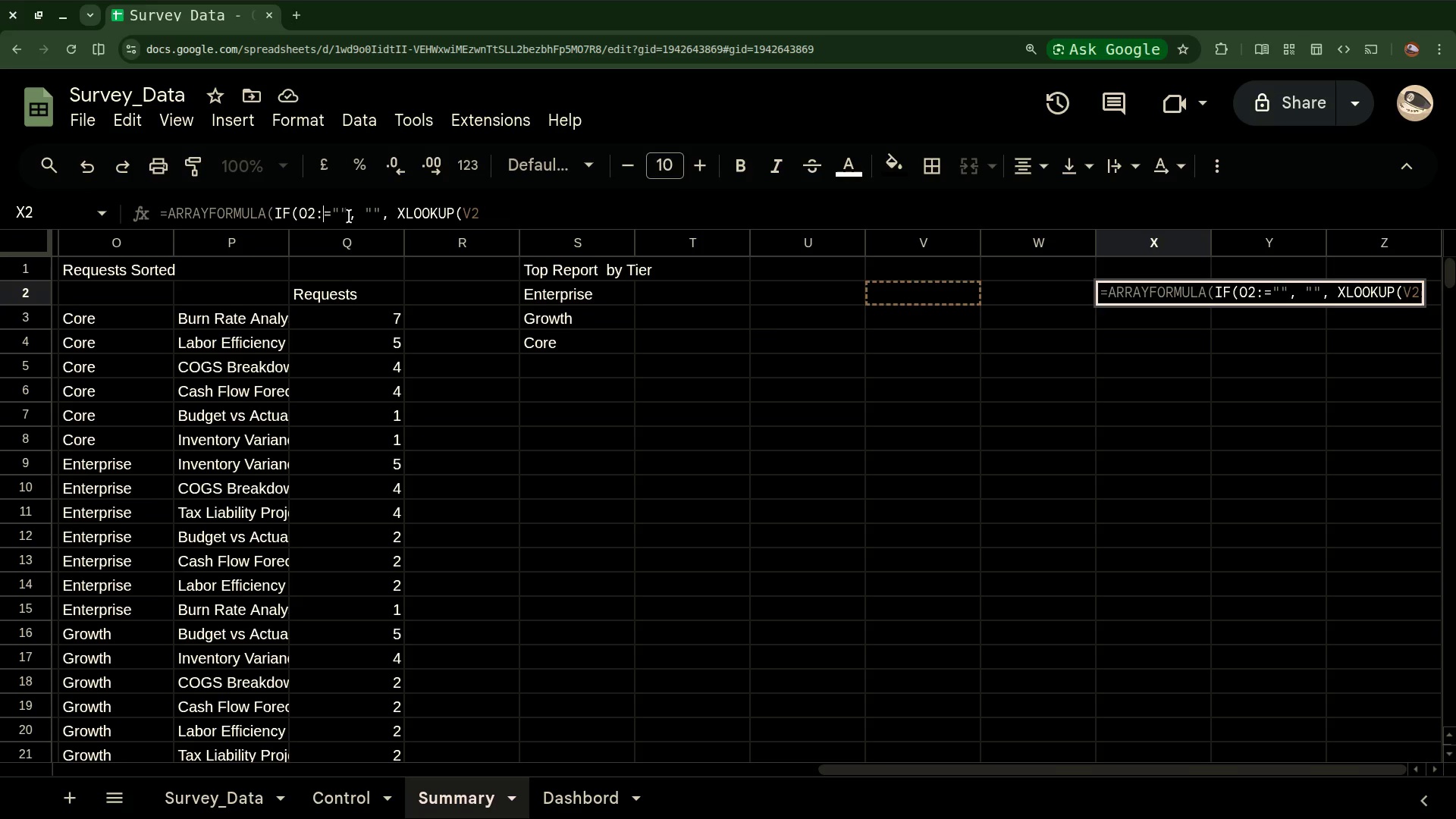 
key(Shift+O)
 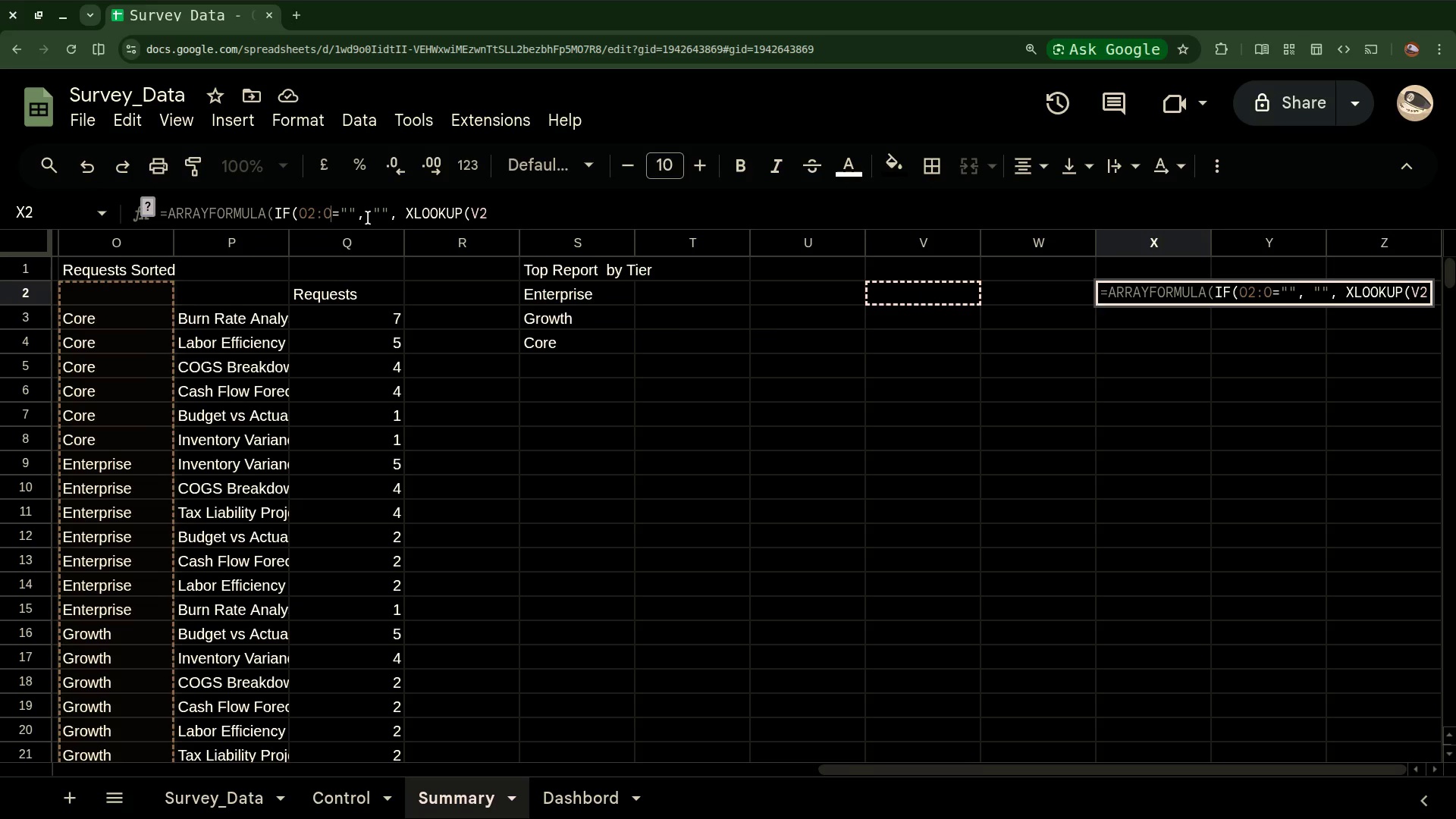 
wait(18.56)
 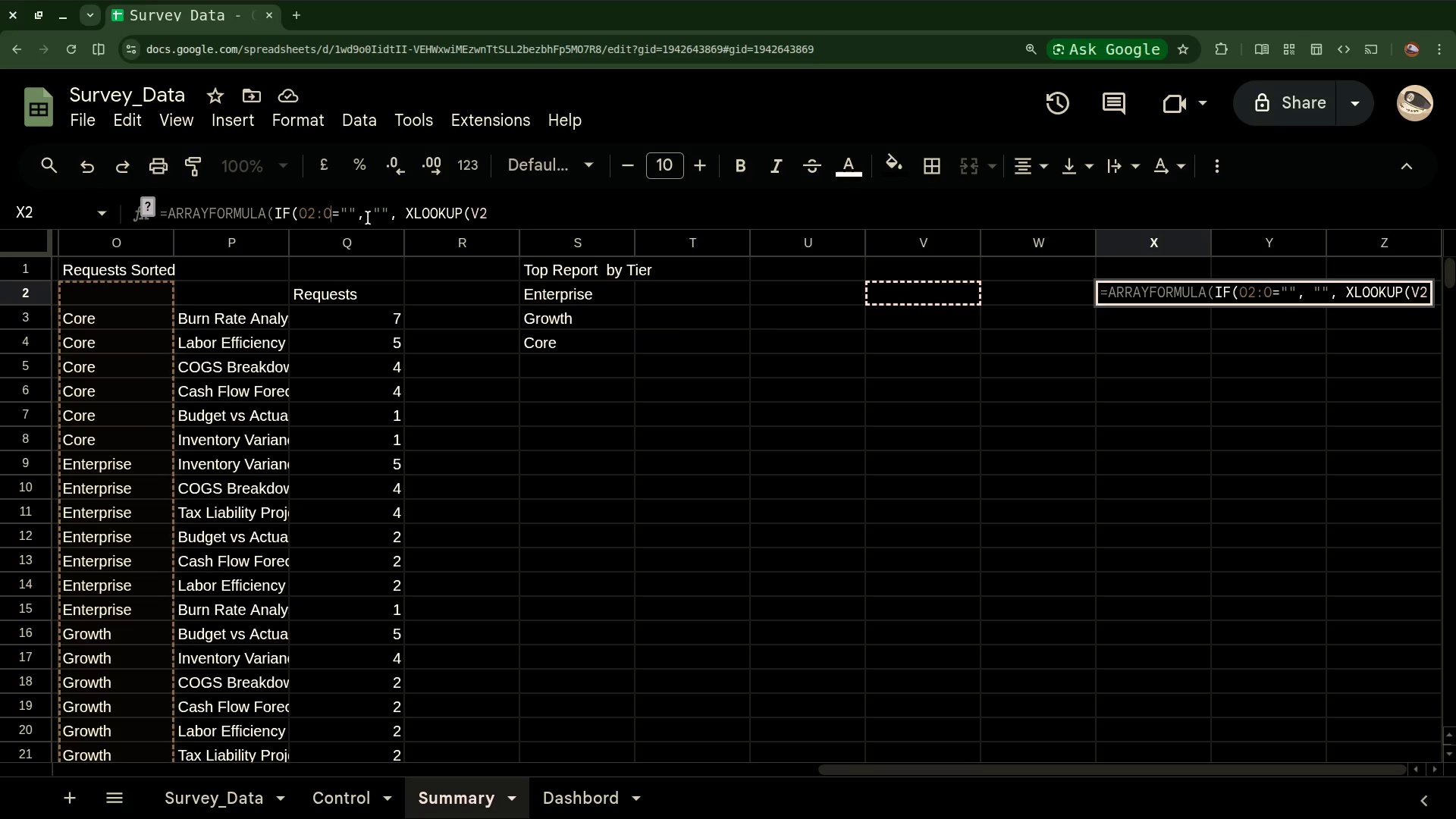 
left_click([484, 212])
 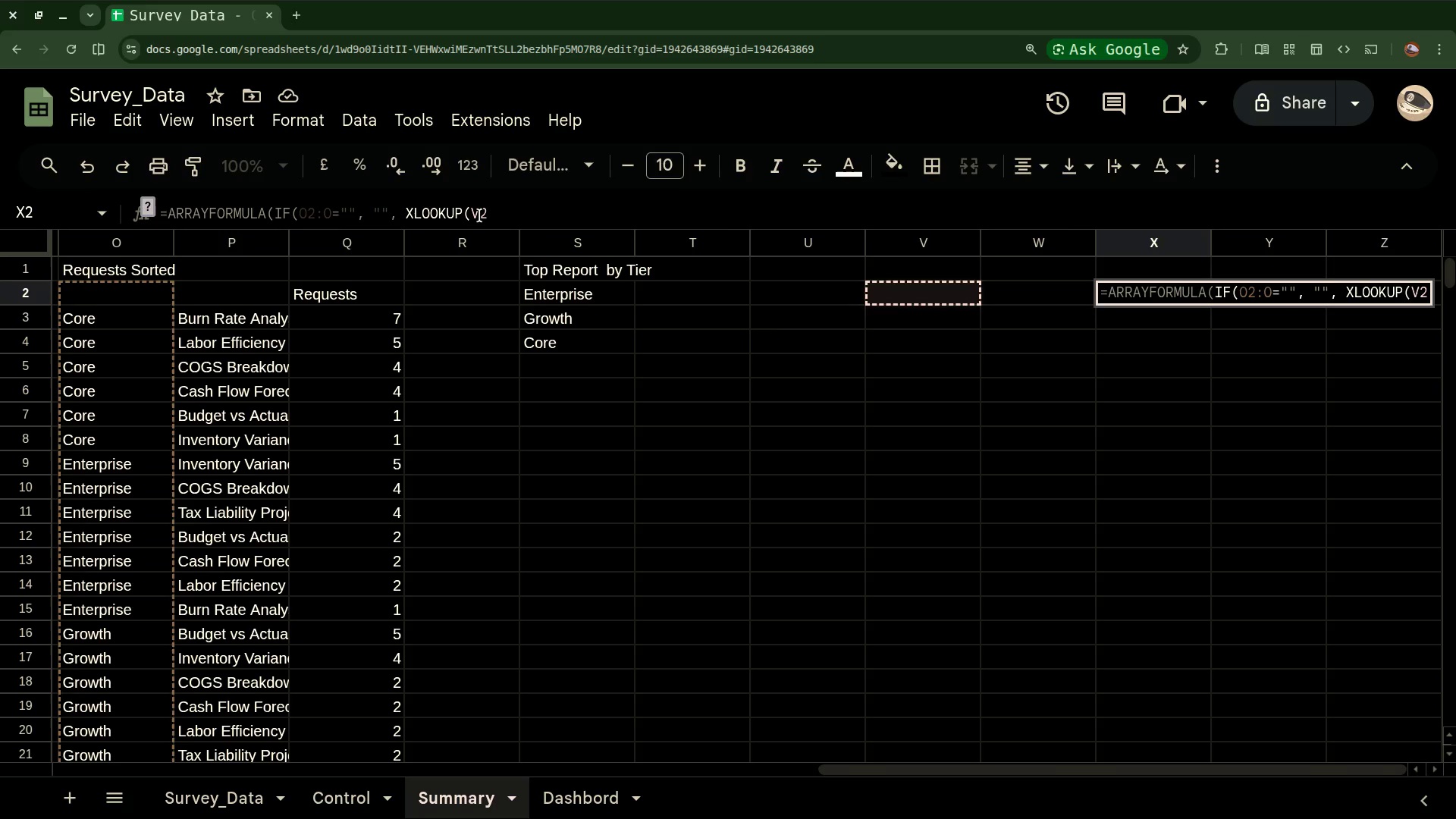 
left_click([479, 215])
 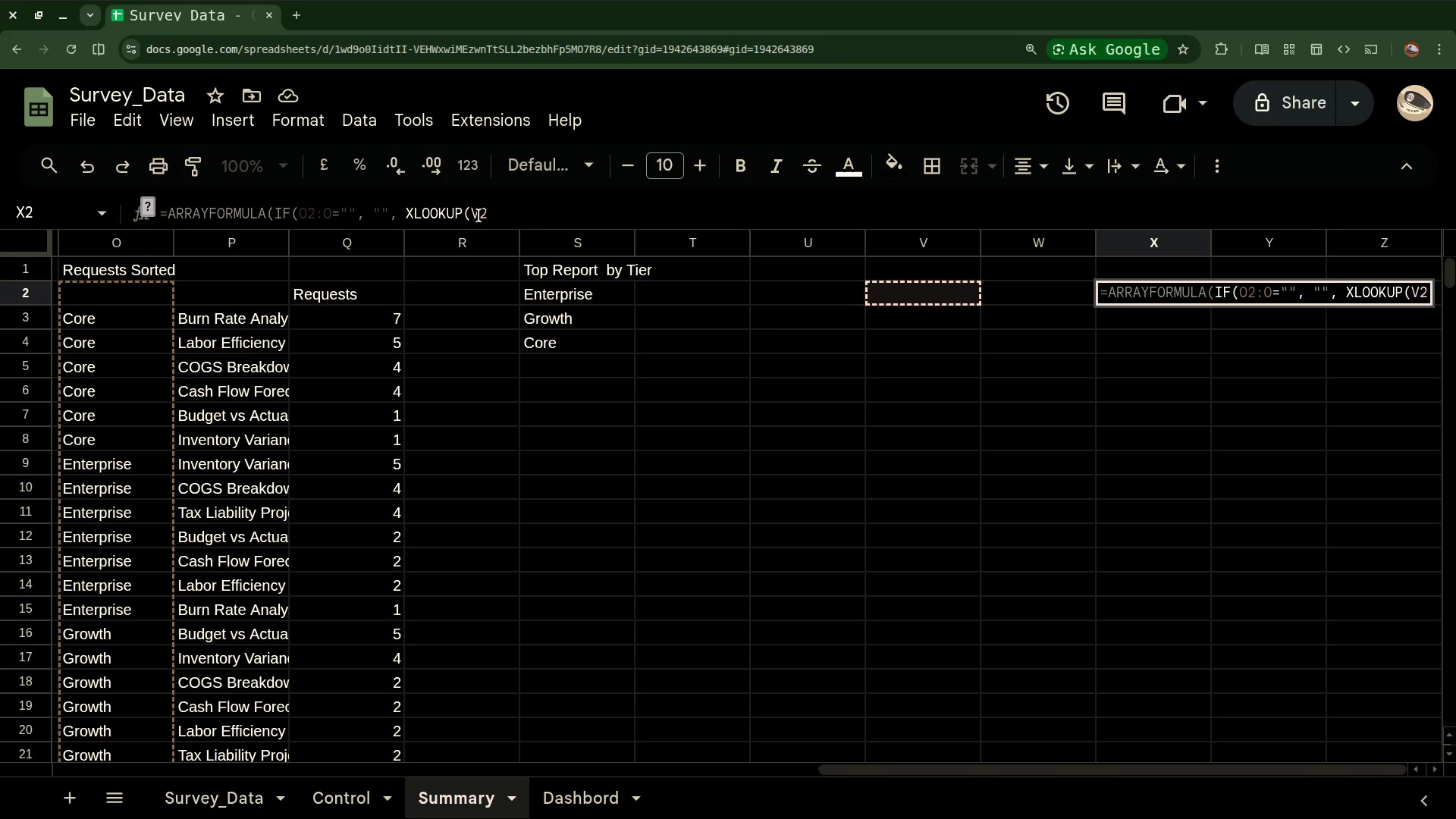 
key(Backspace)
 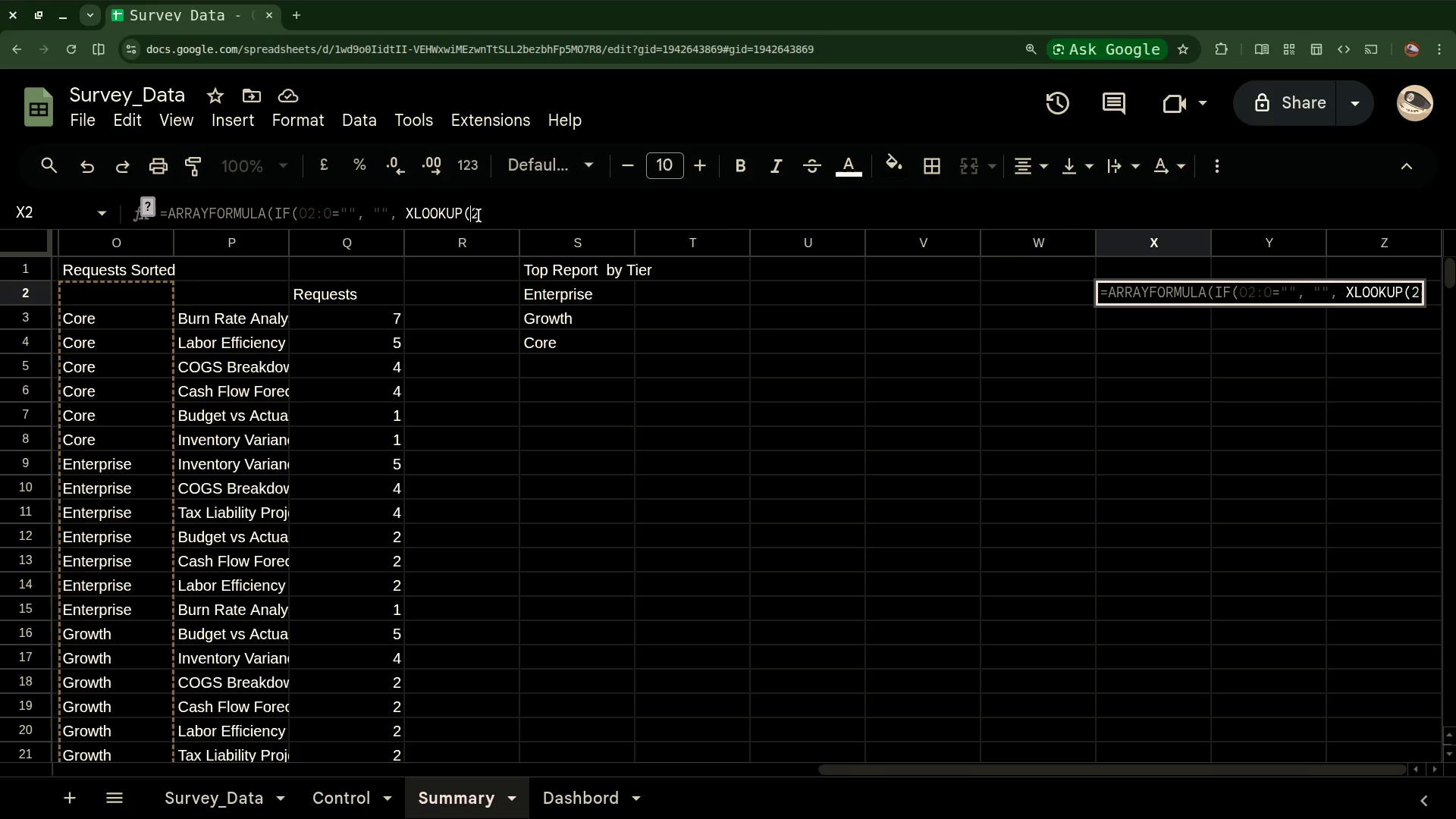 
key(O)
 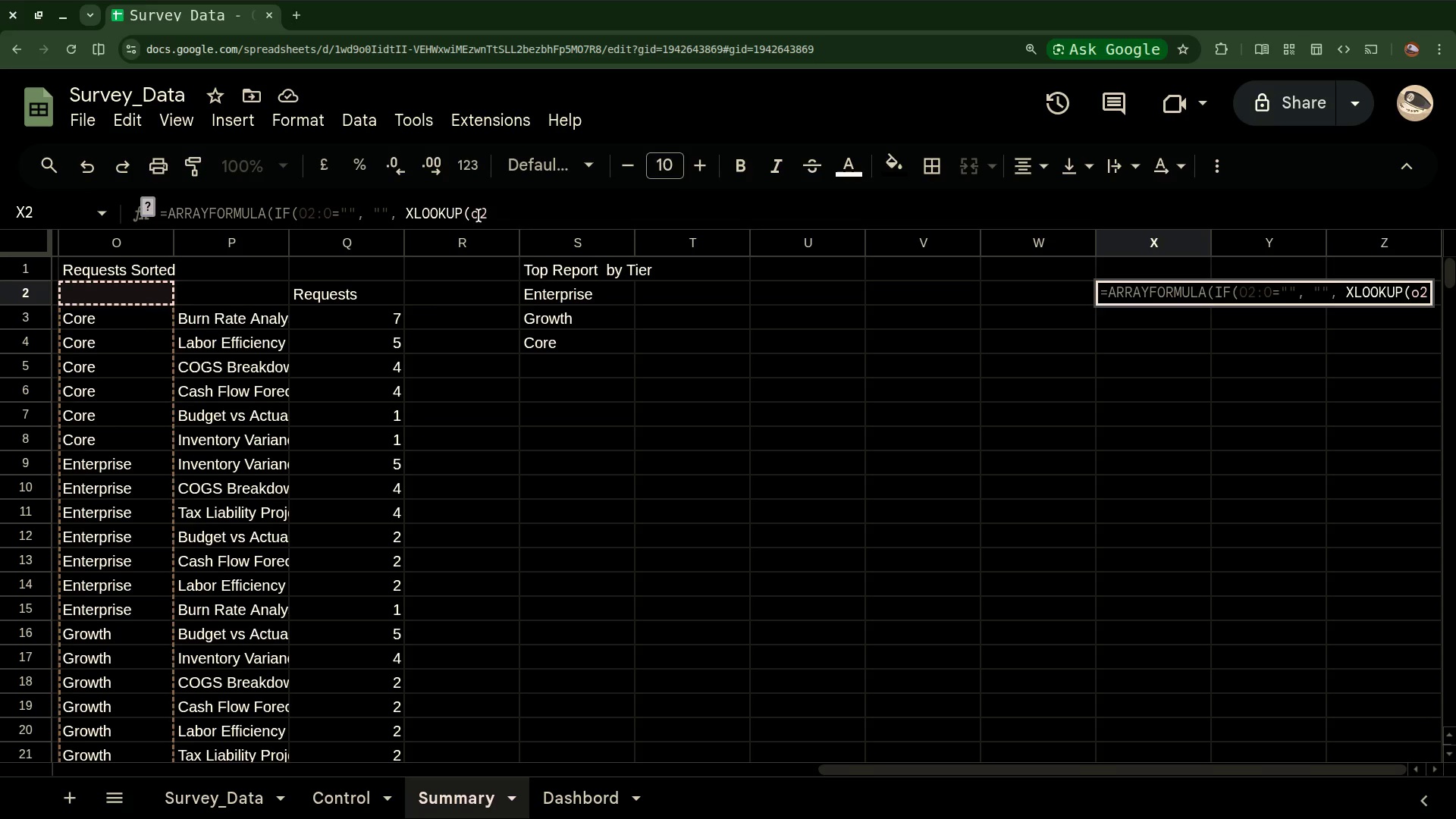 
key(Backspace)
 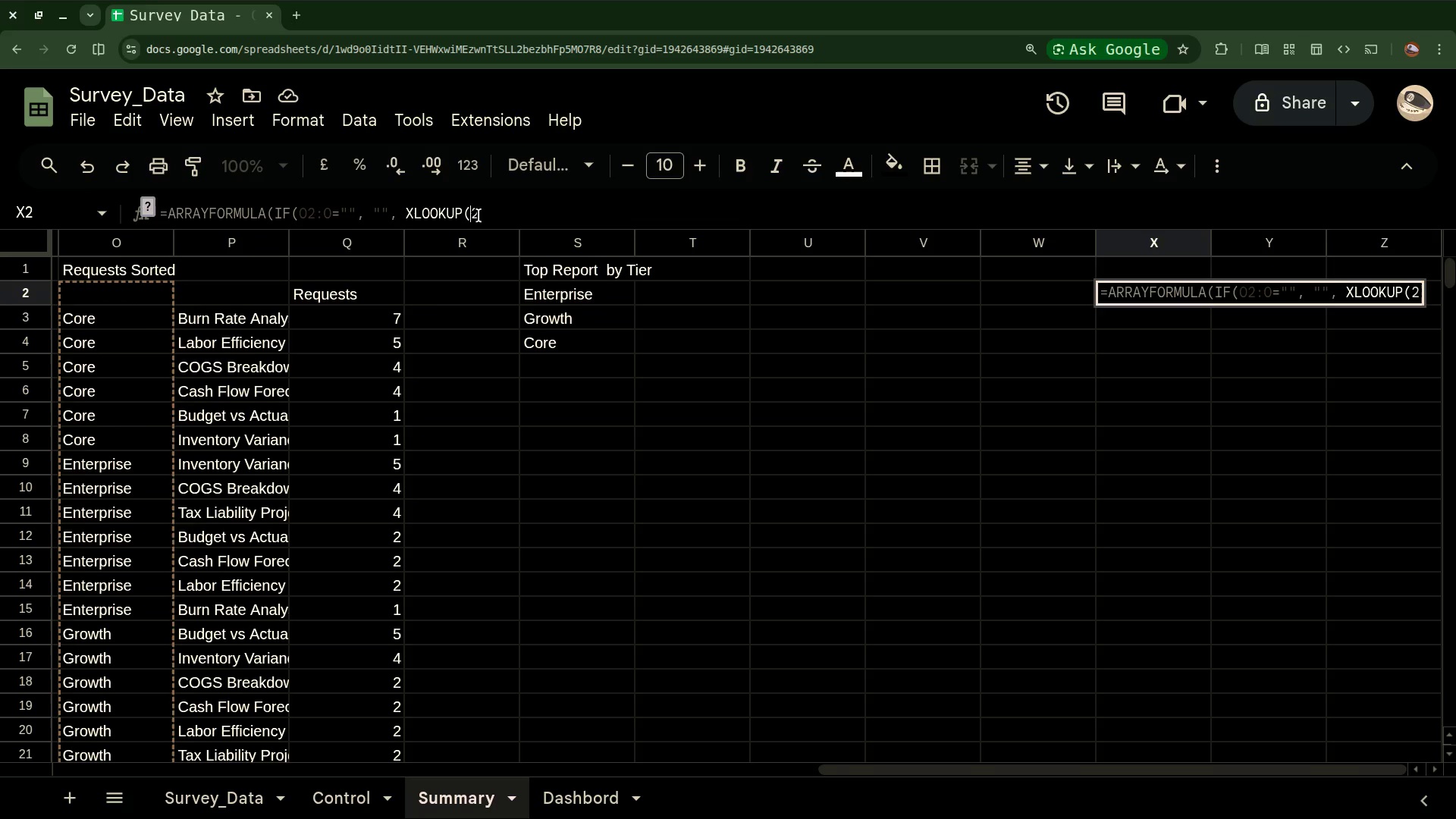 
key(Shift+O)
 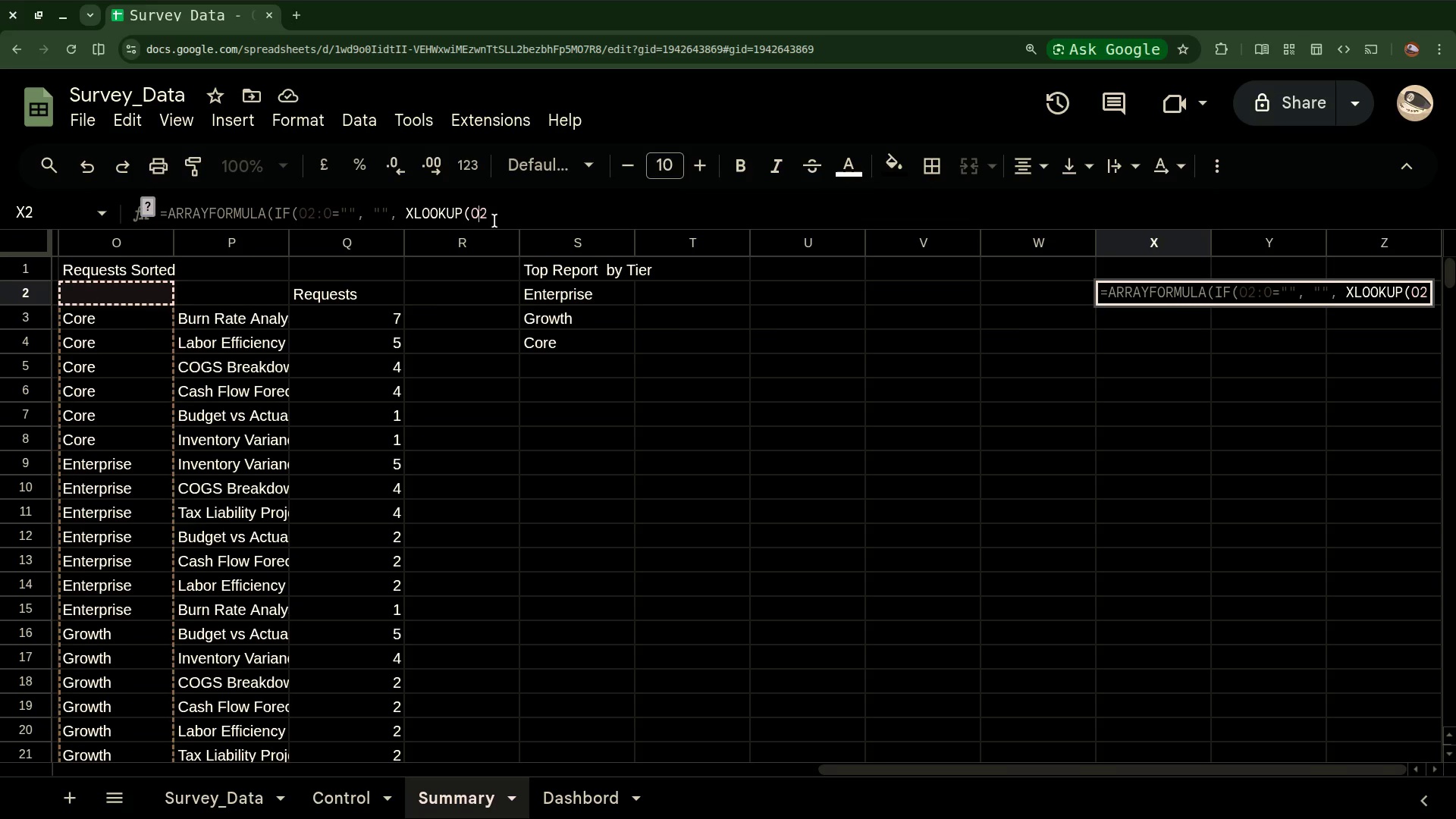 
wait(20.8)
 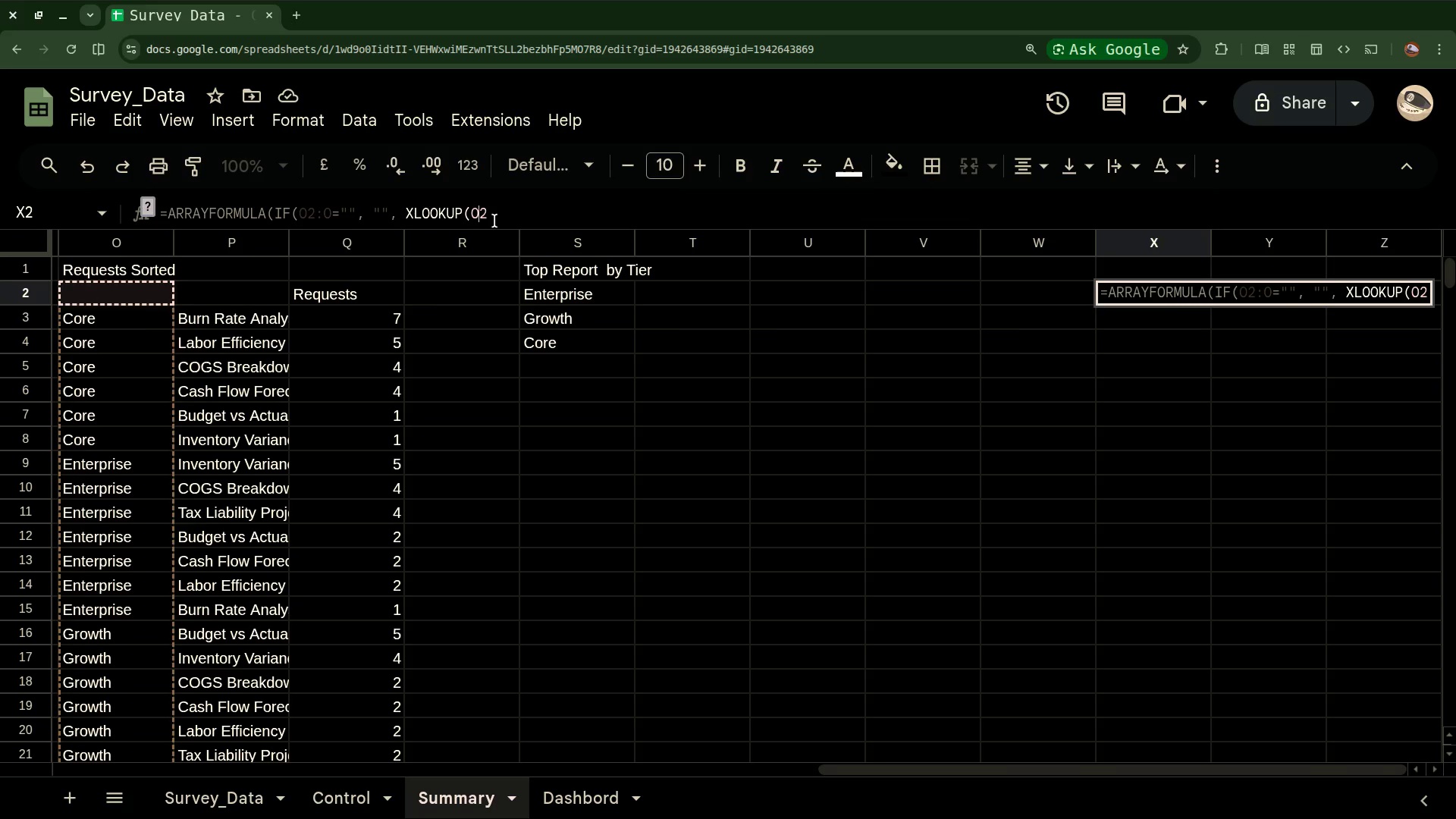 
key(ArrowRight)
 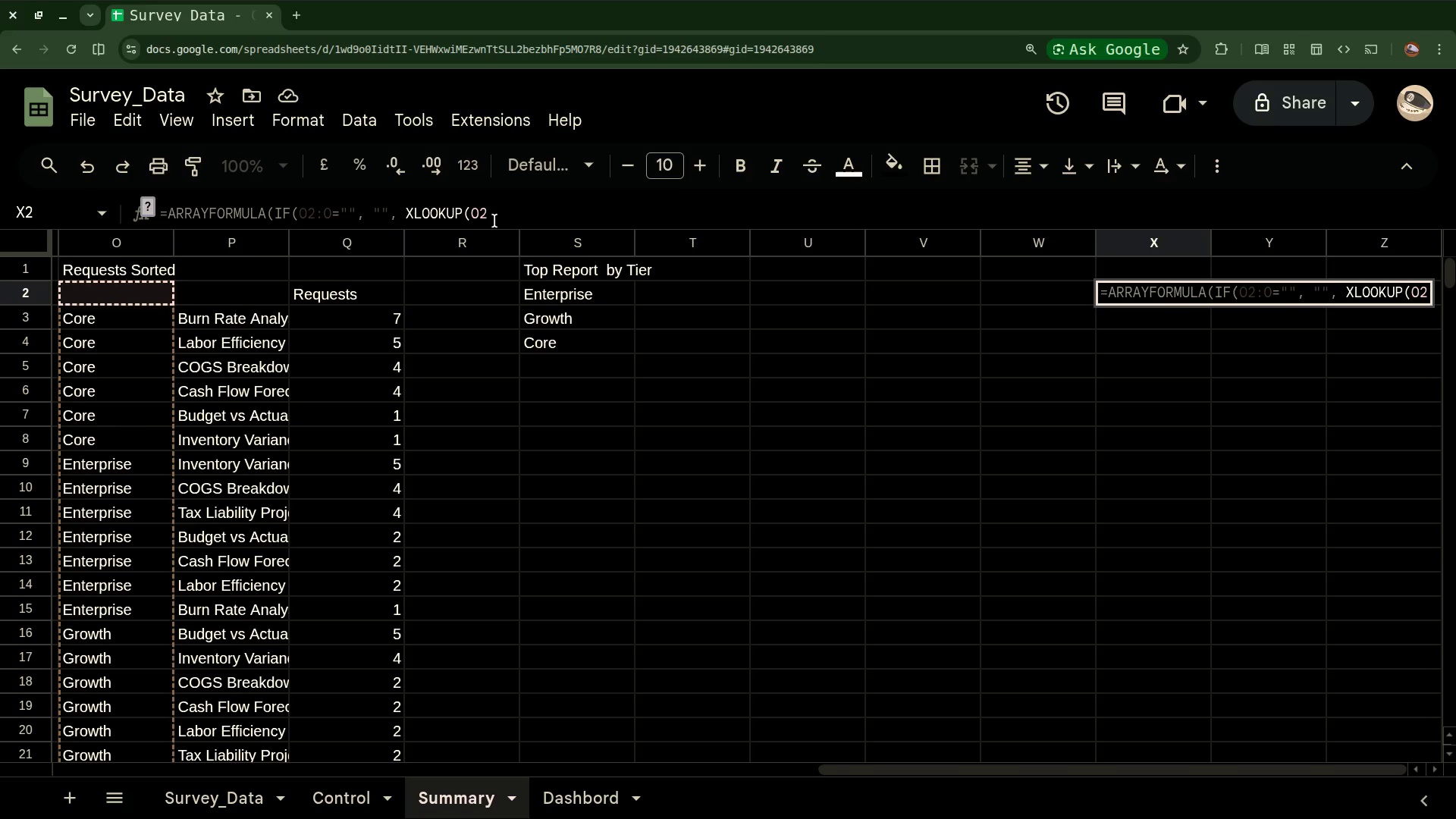 
wait(12.66)
 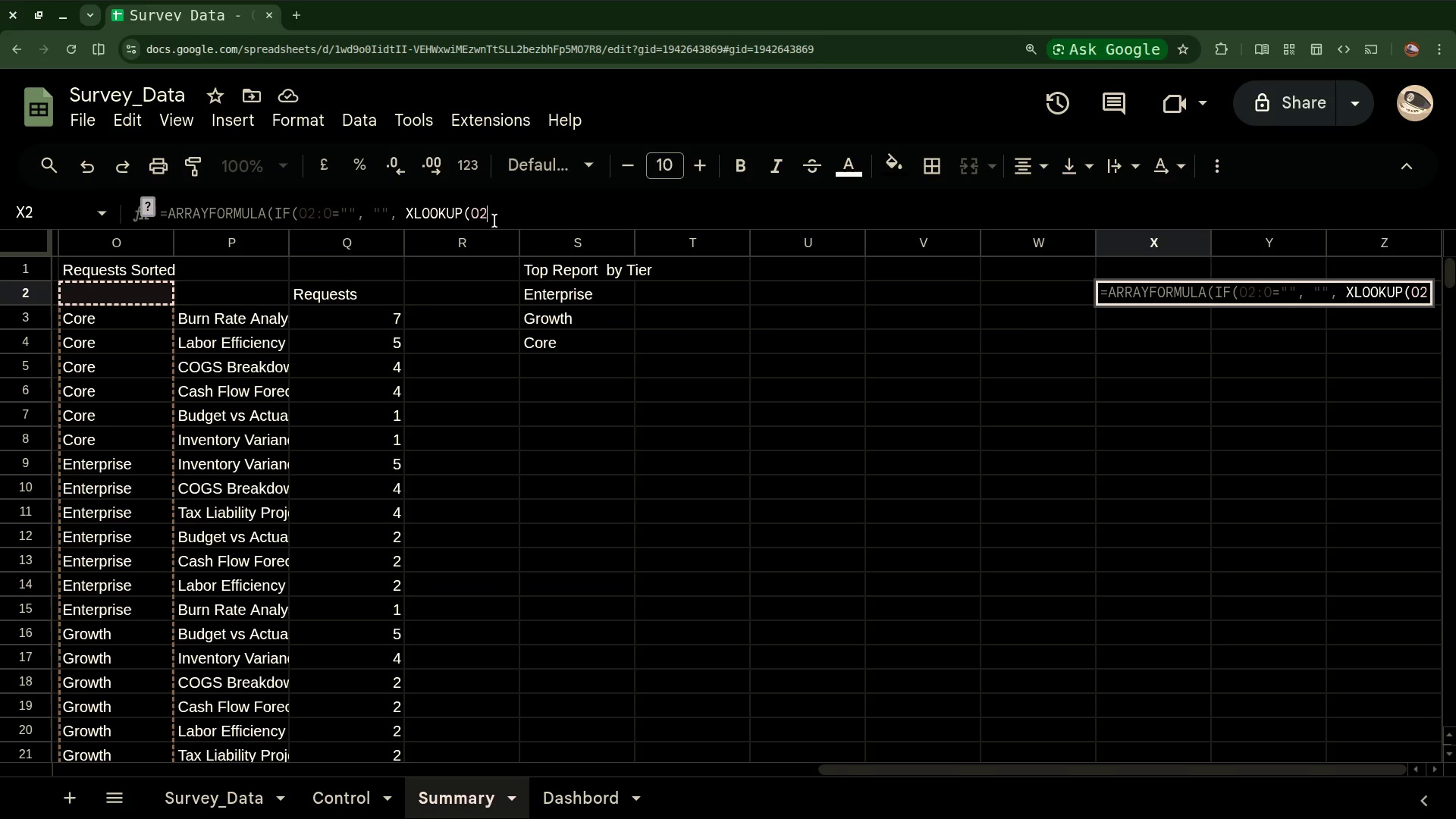 
key(Shift+Semicolon)
 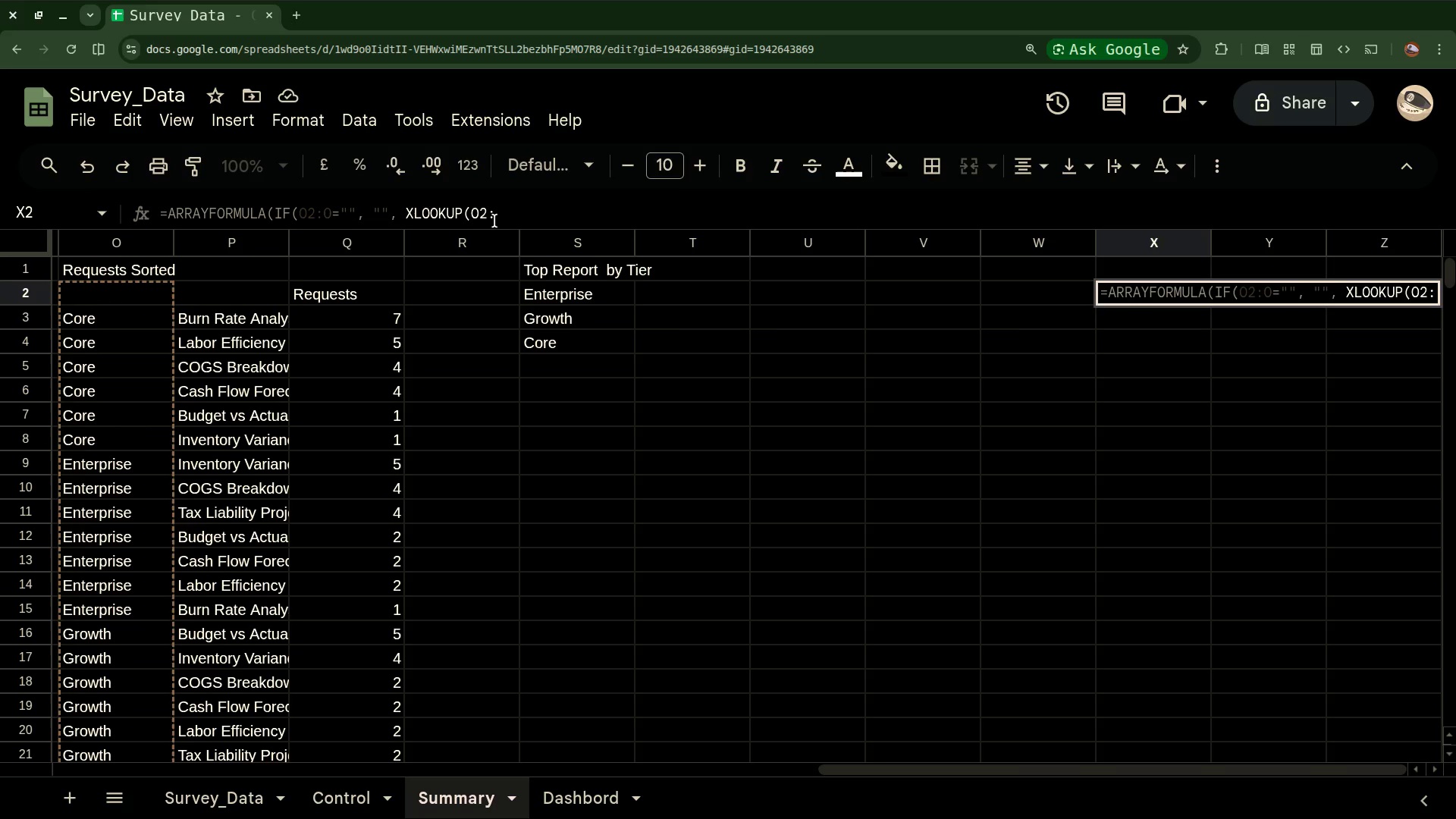 
wait(6.08)
 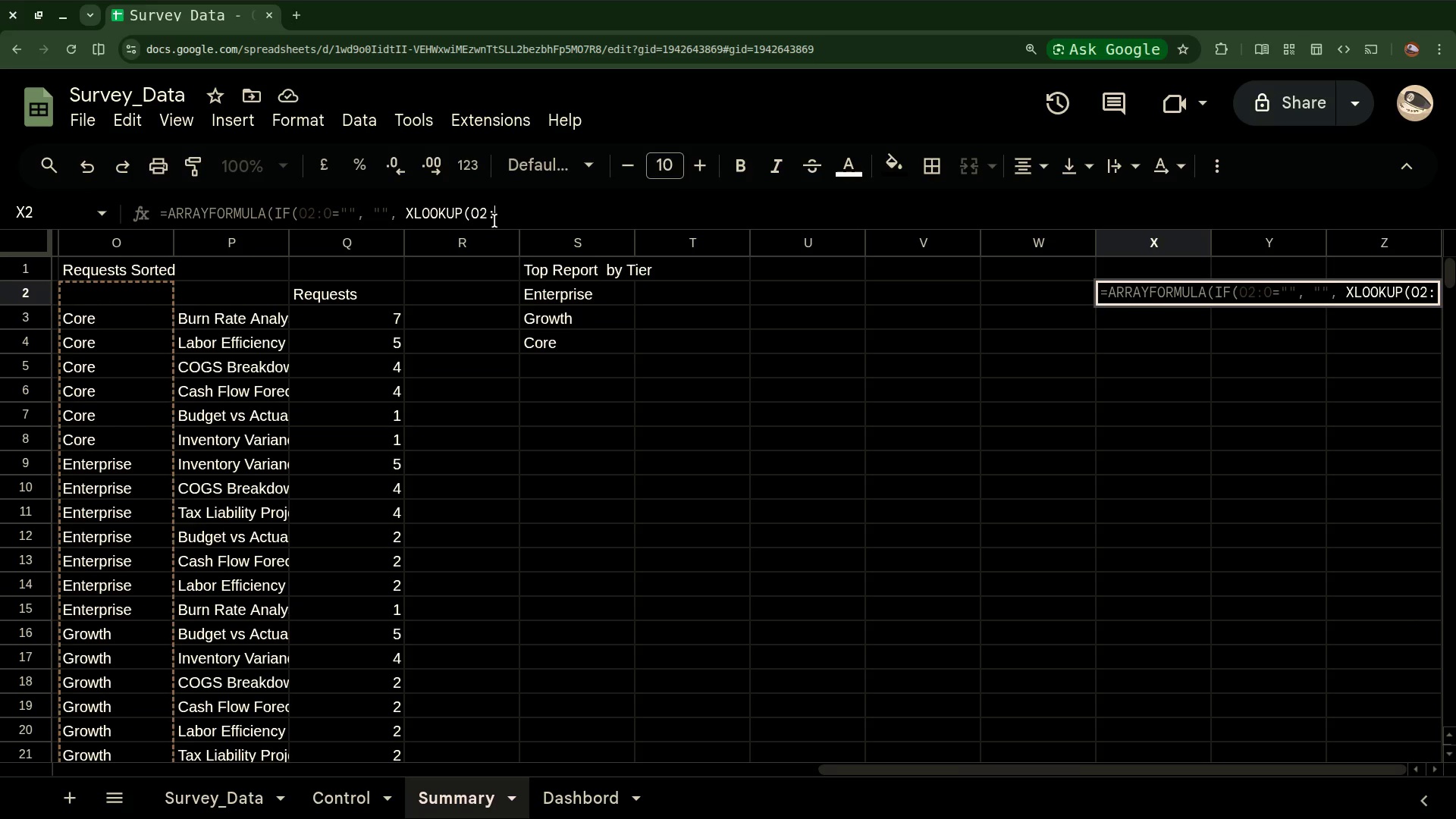 
key(CapsLock)
 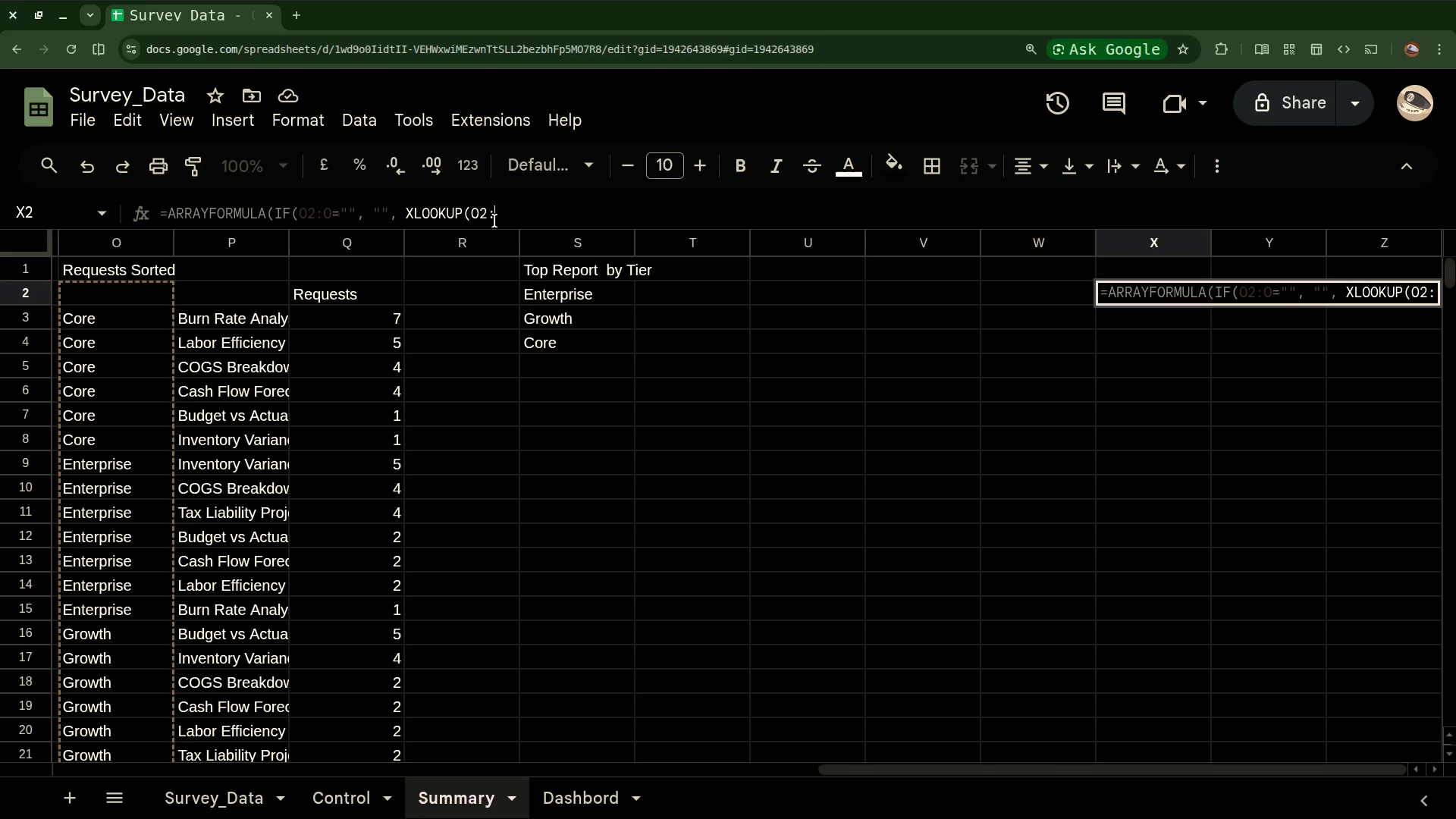 
key(O)
 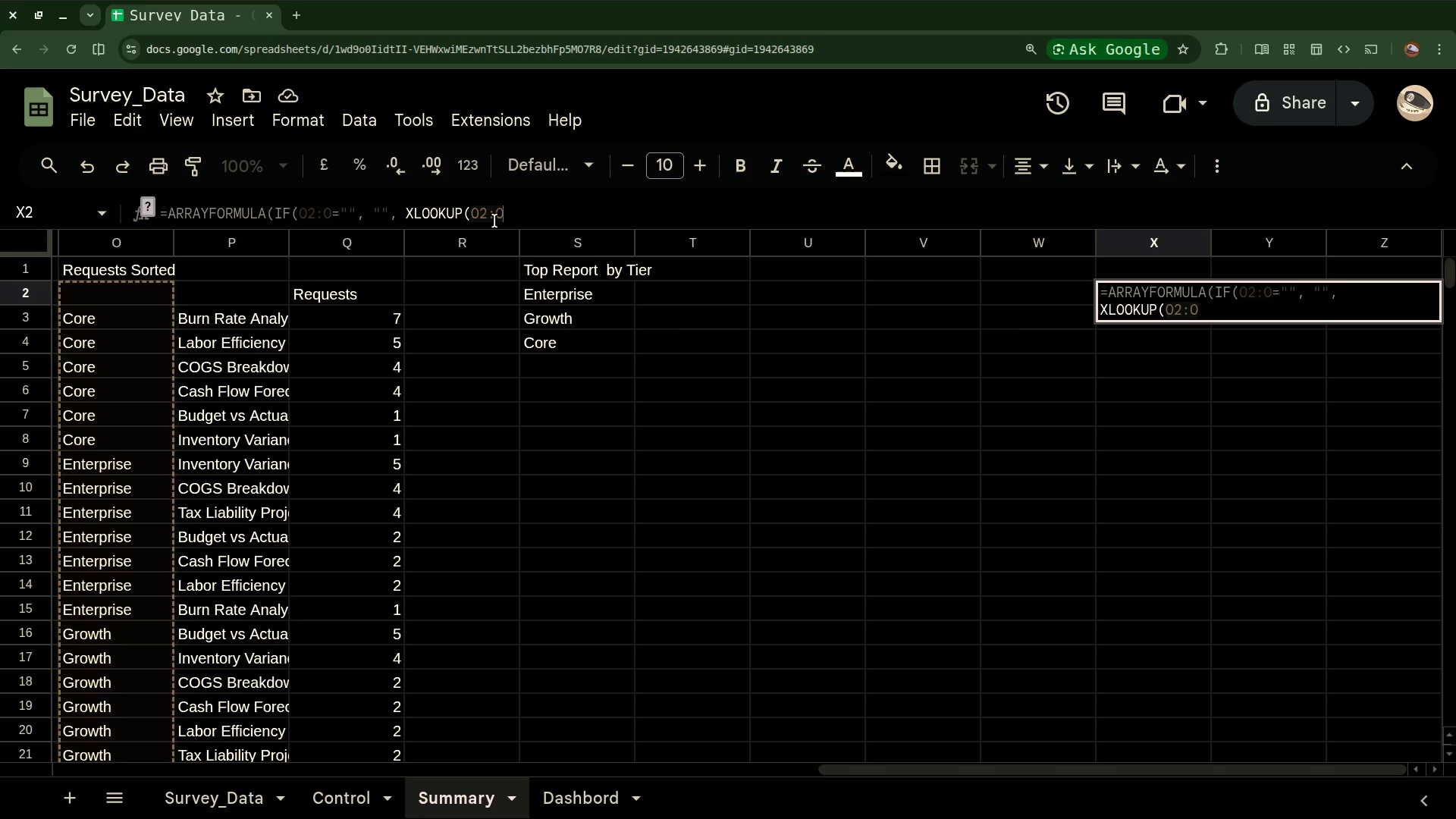 
key(Comma)
 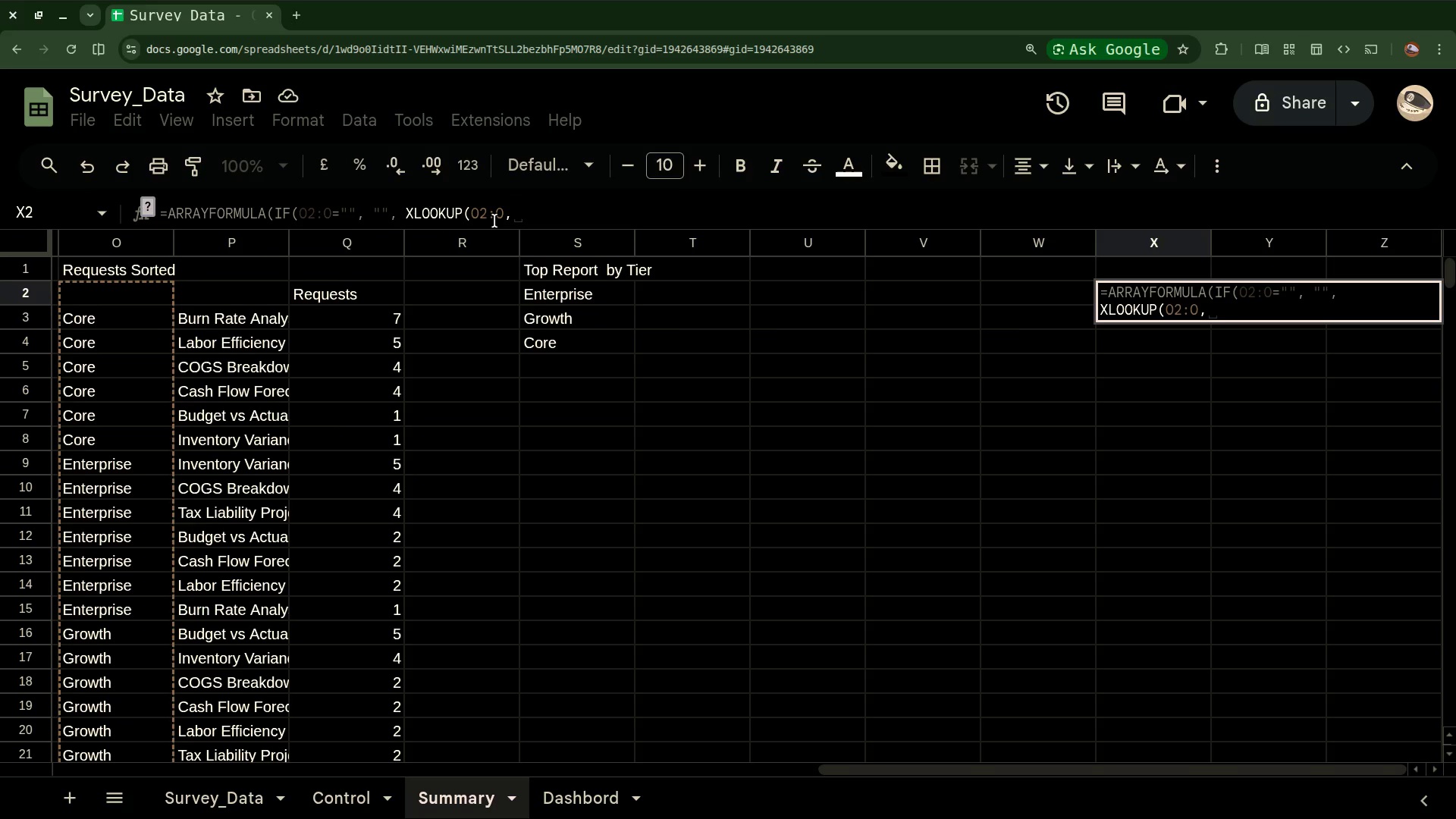 
wait(27.68)
 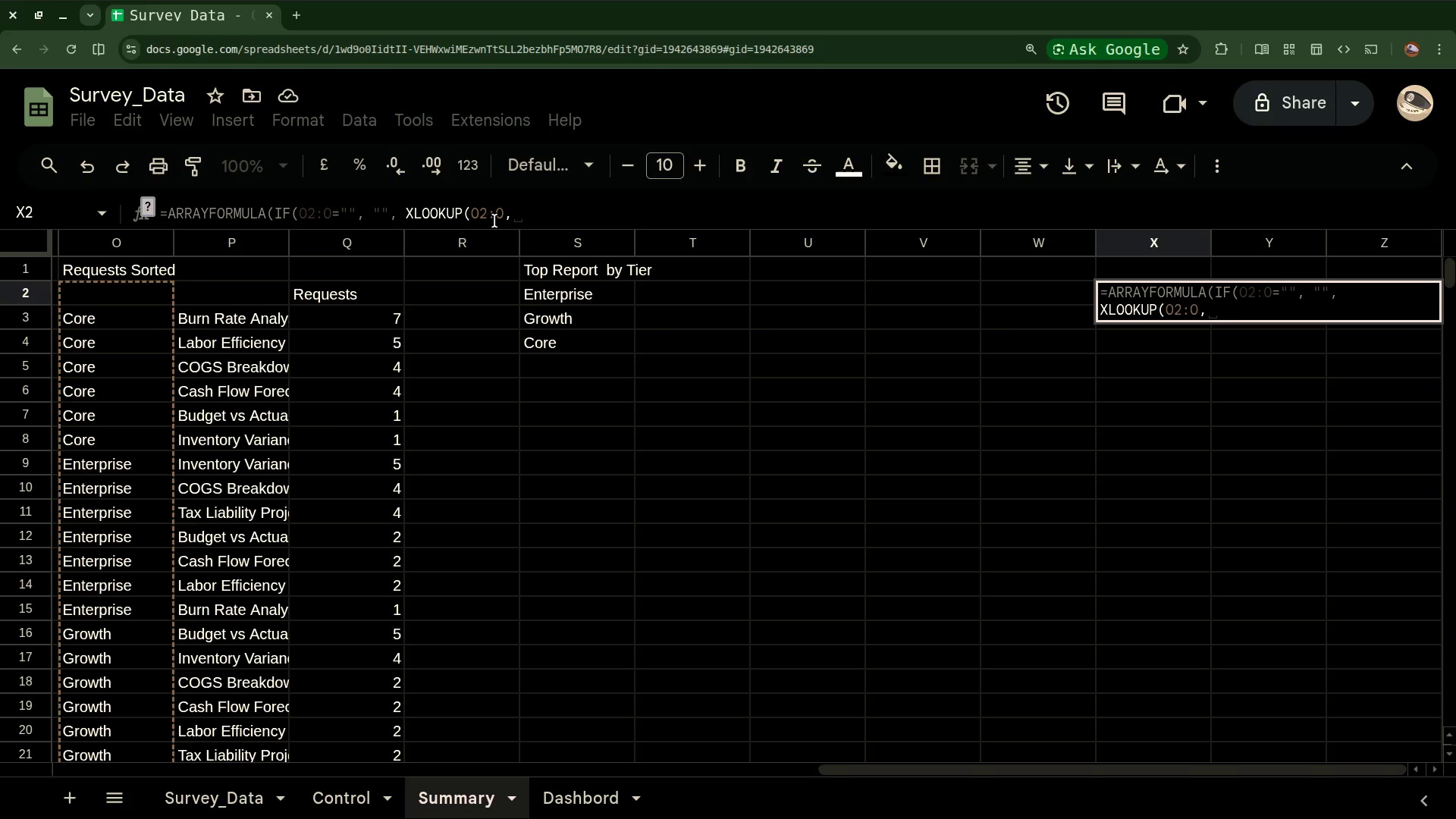 
scroll: coordinate [460, 293], scroll_direction: up, amount: 6.0
 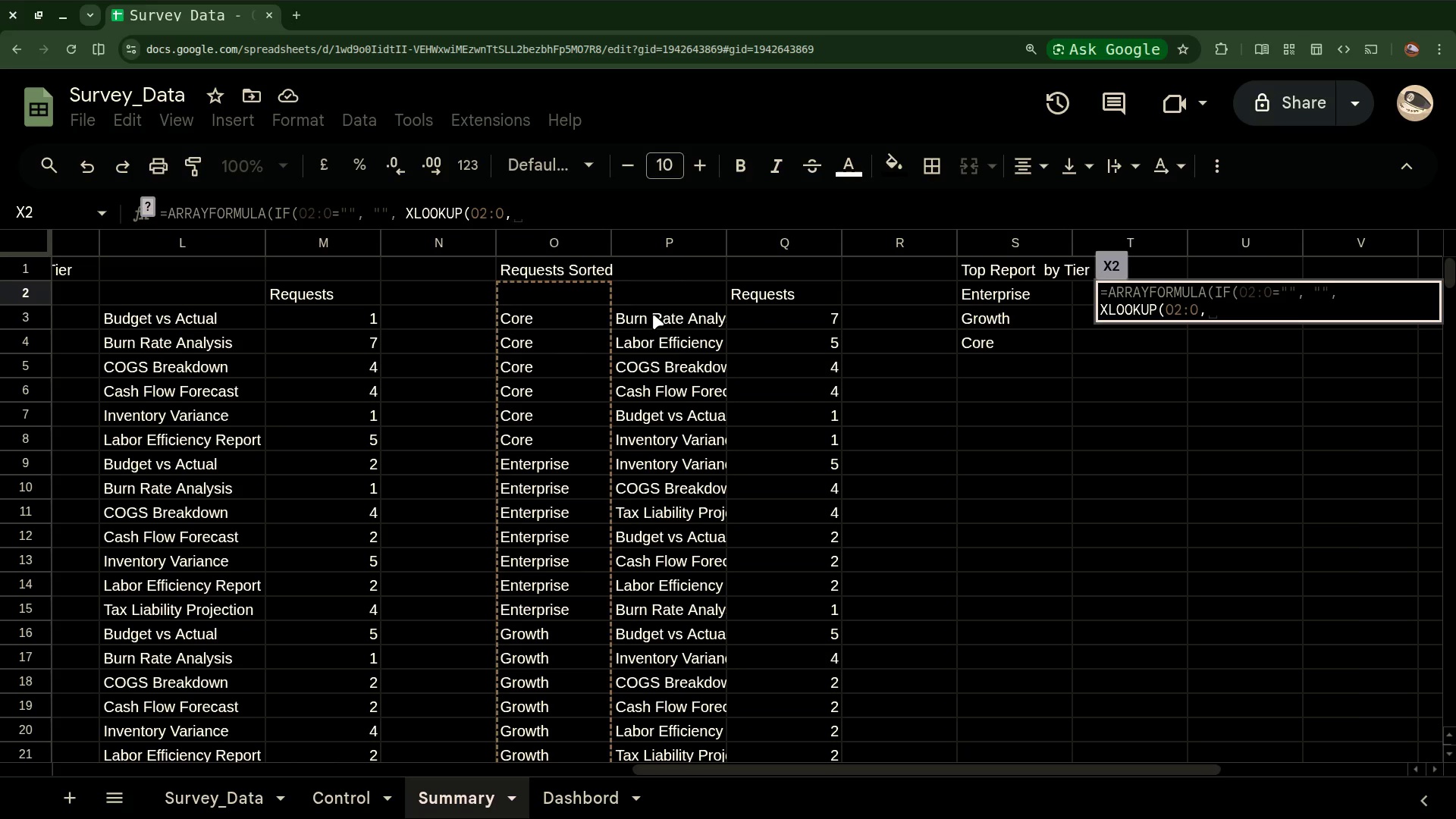 
wait(6.85)
 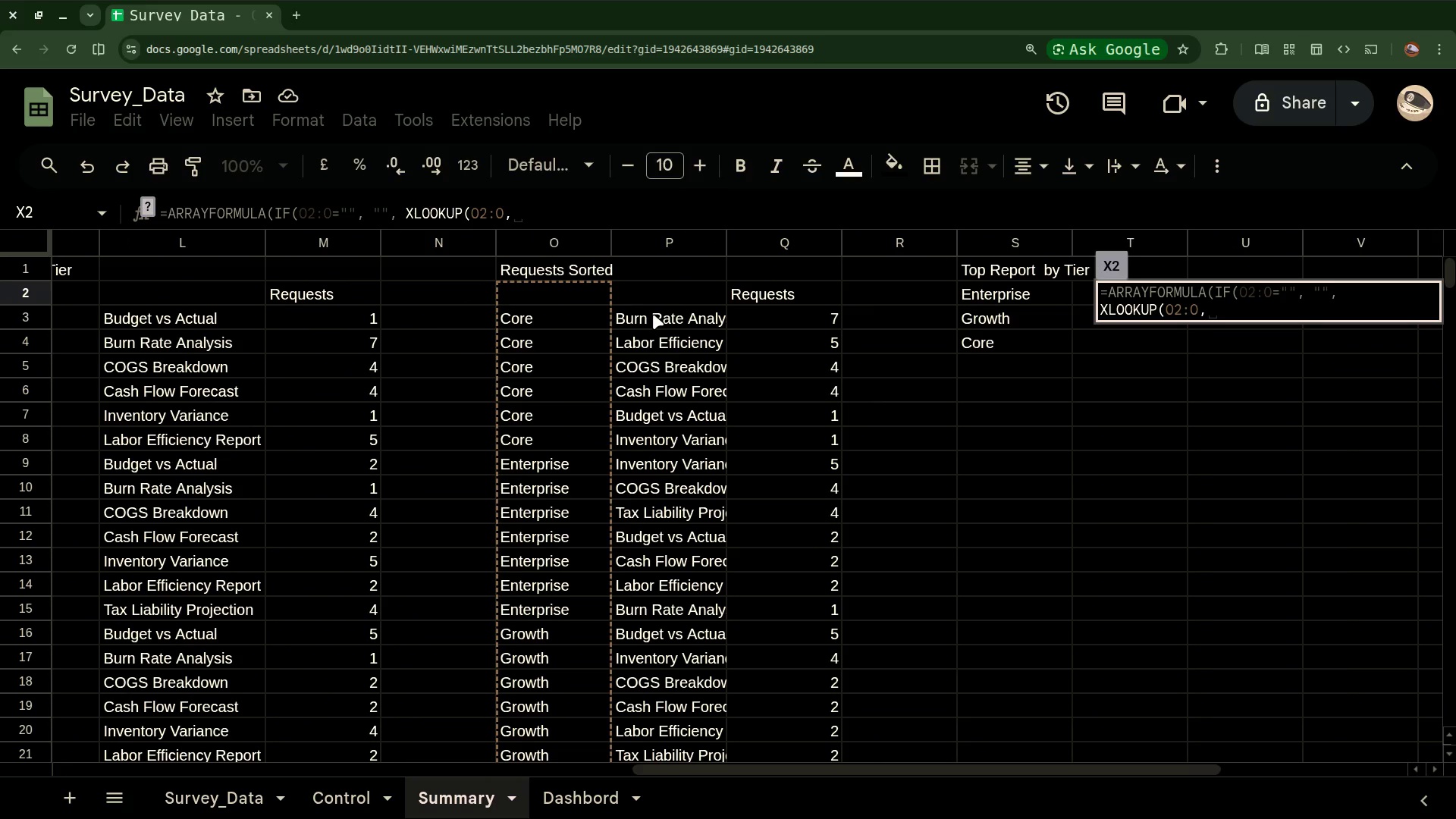 
left_click([653, 316])
 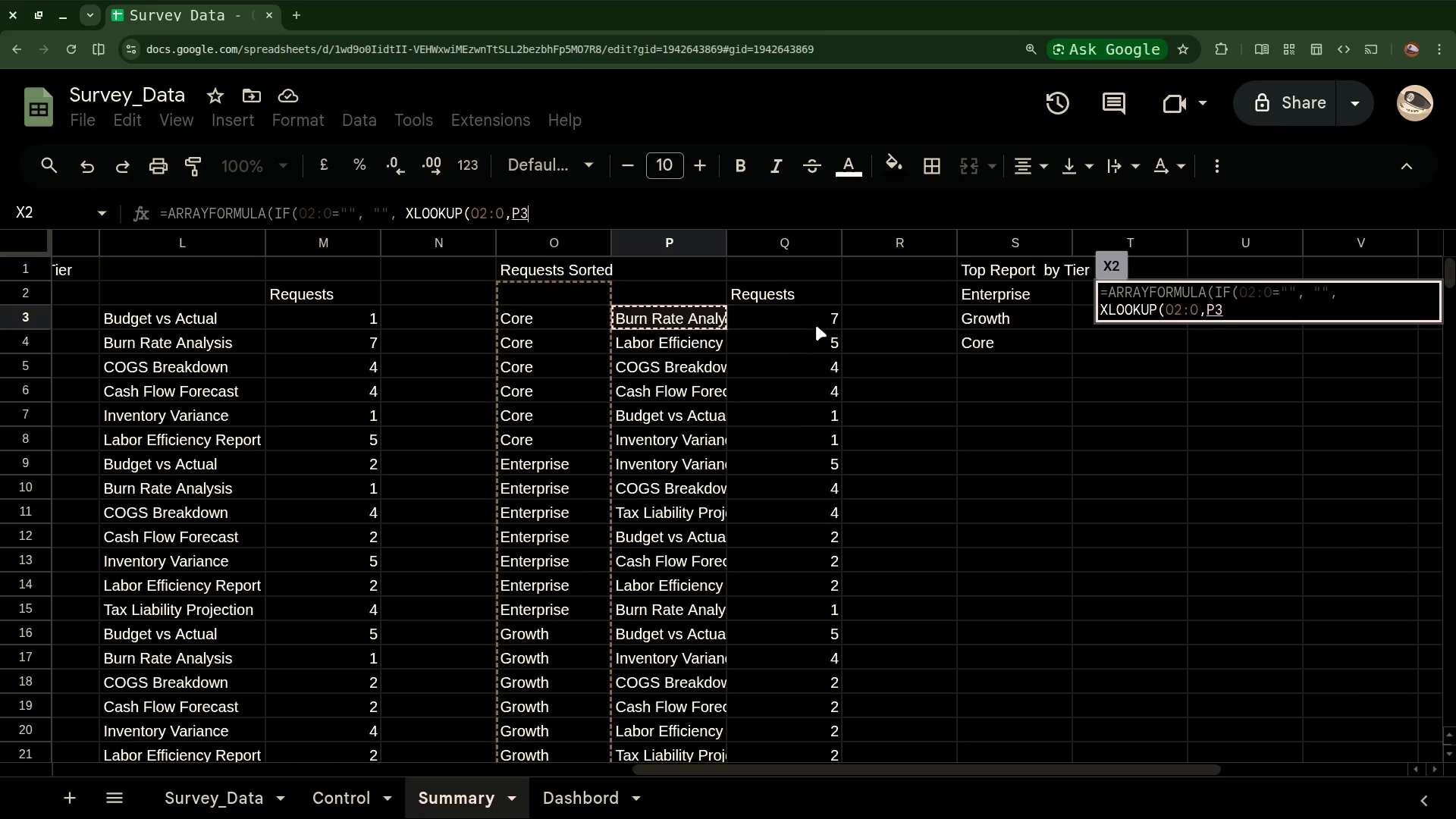 
left_click([816, 322])
 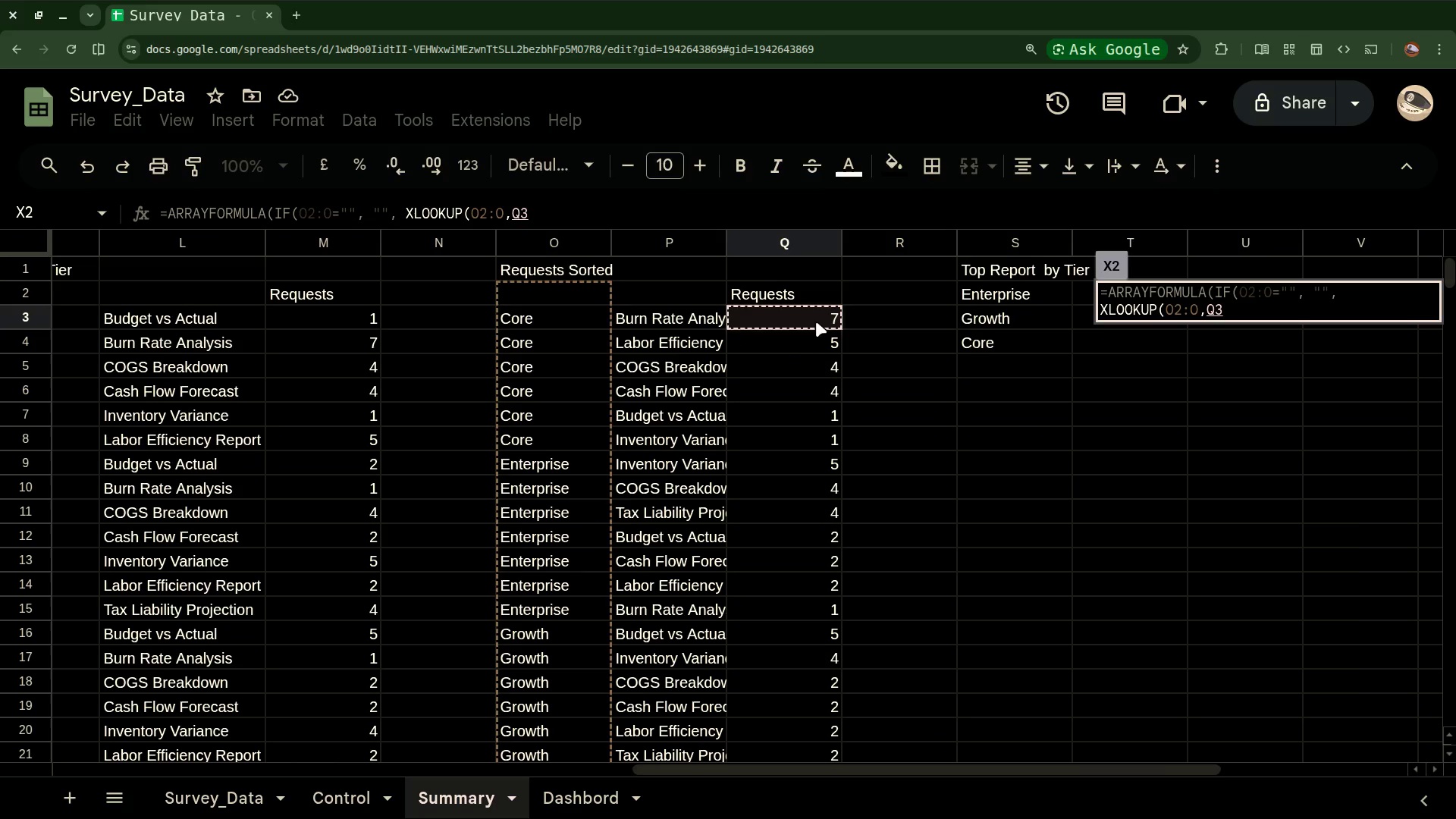 
left_click([682, 320])
 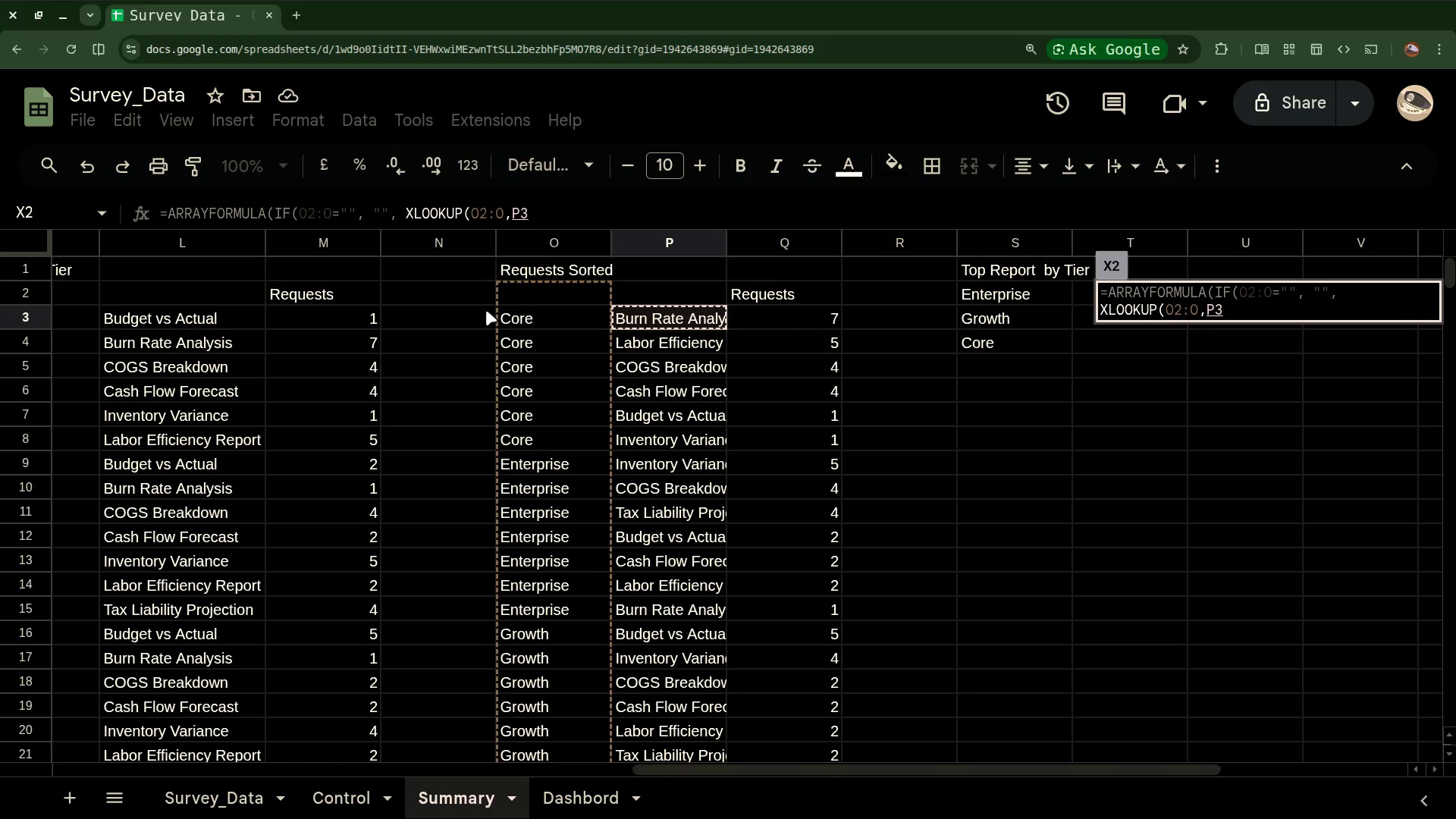 
left_click([371, 318])
 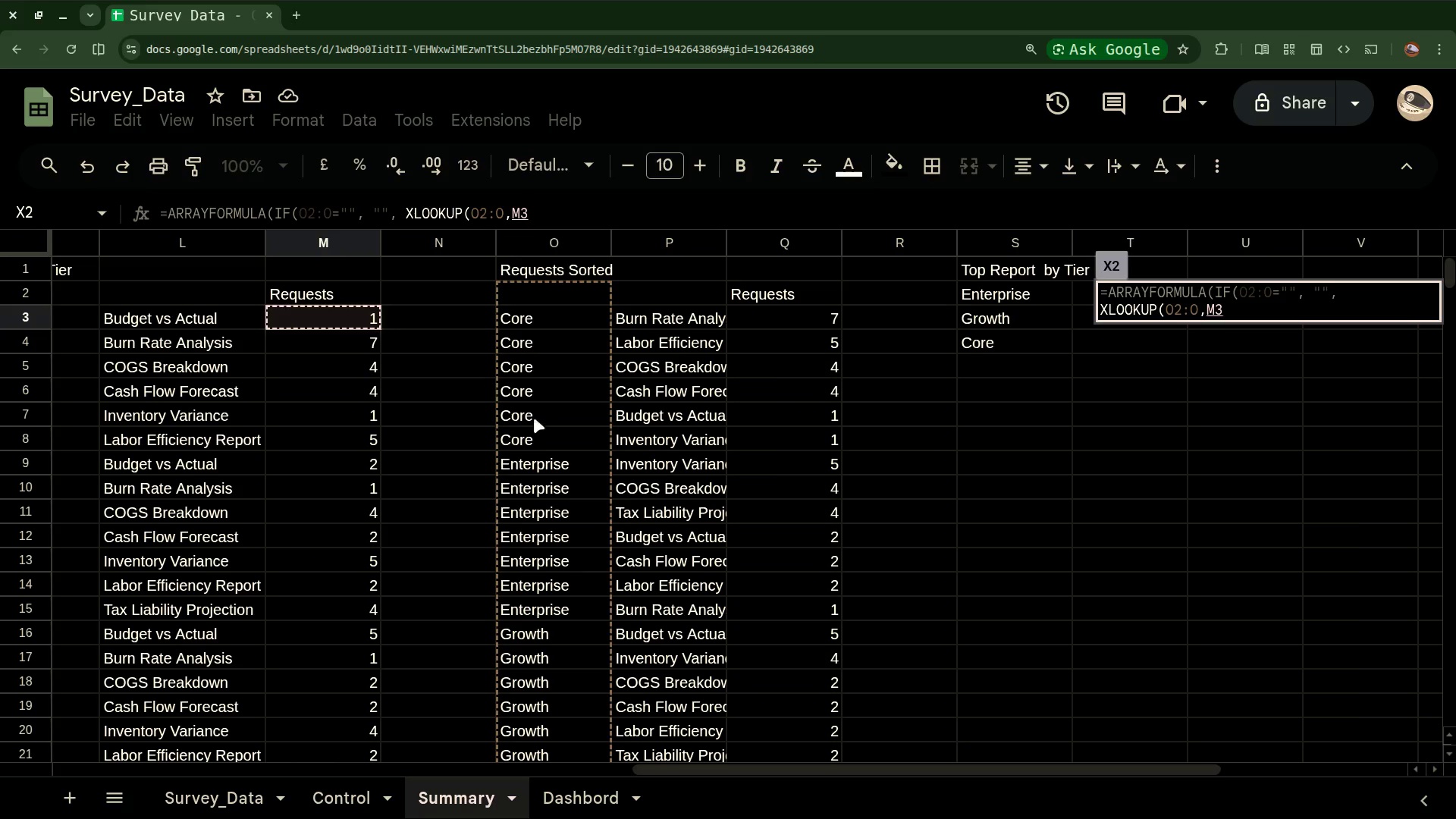 
scroll: coordinate [538, 422], scroll_direction: down, amount: 2.0
 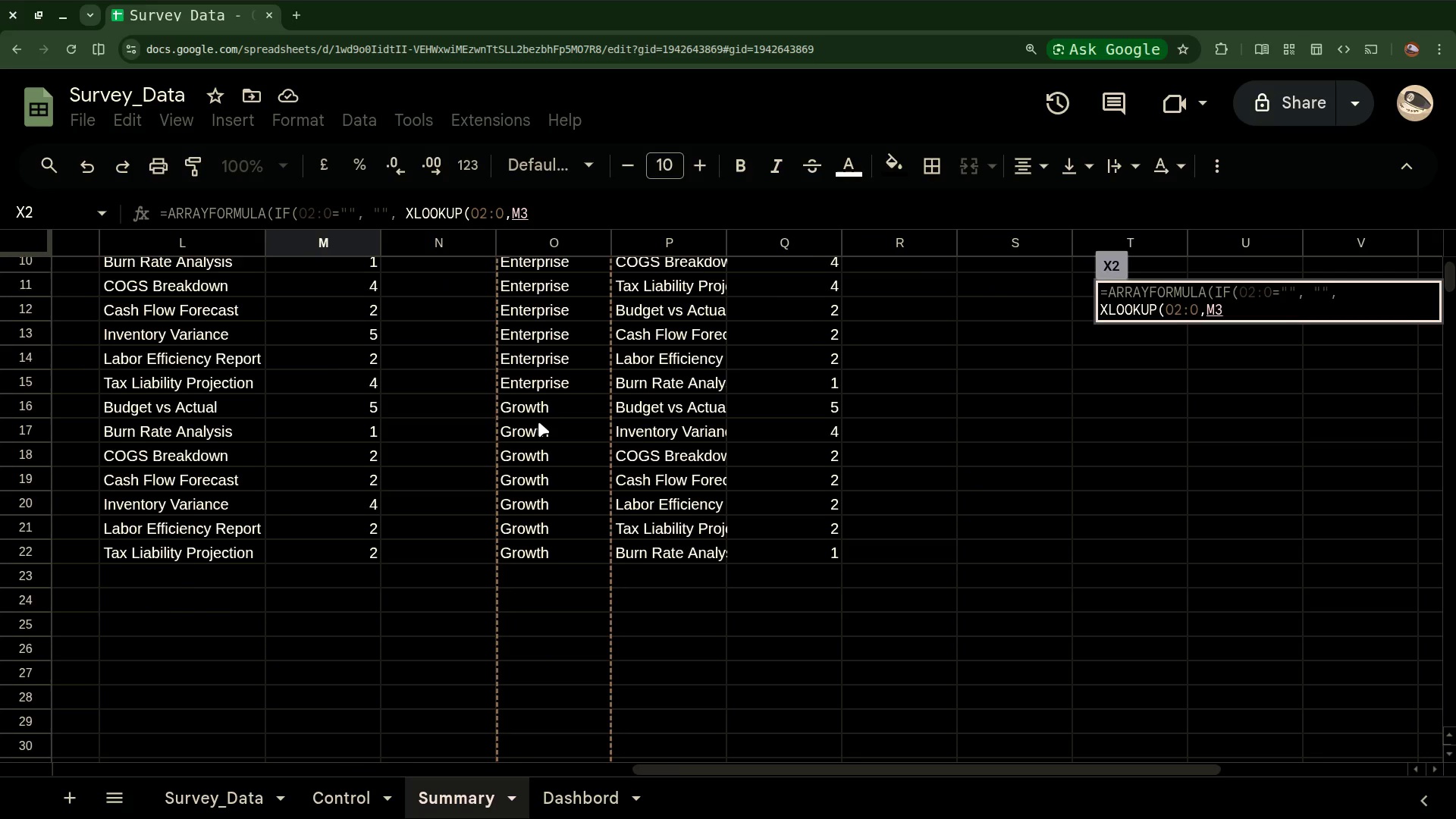 
scroll: coordinate [538, 422], scroll_direction: up, amount: 2.0
 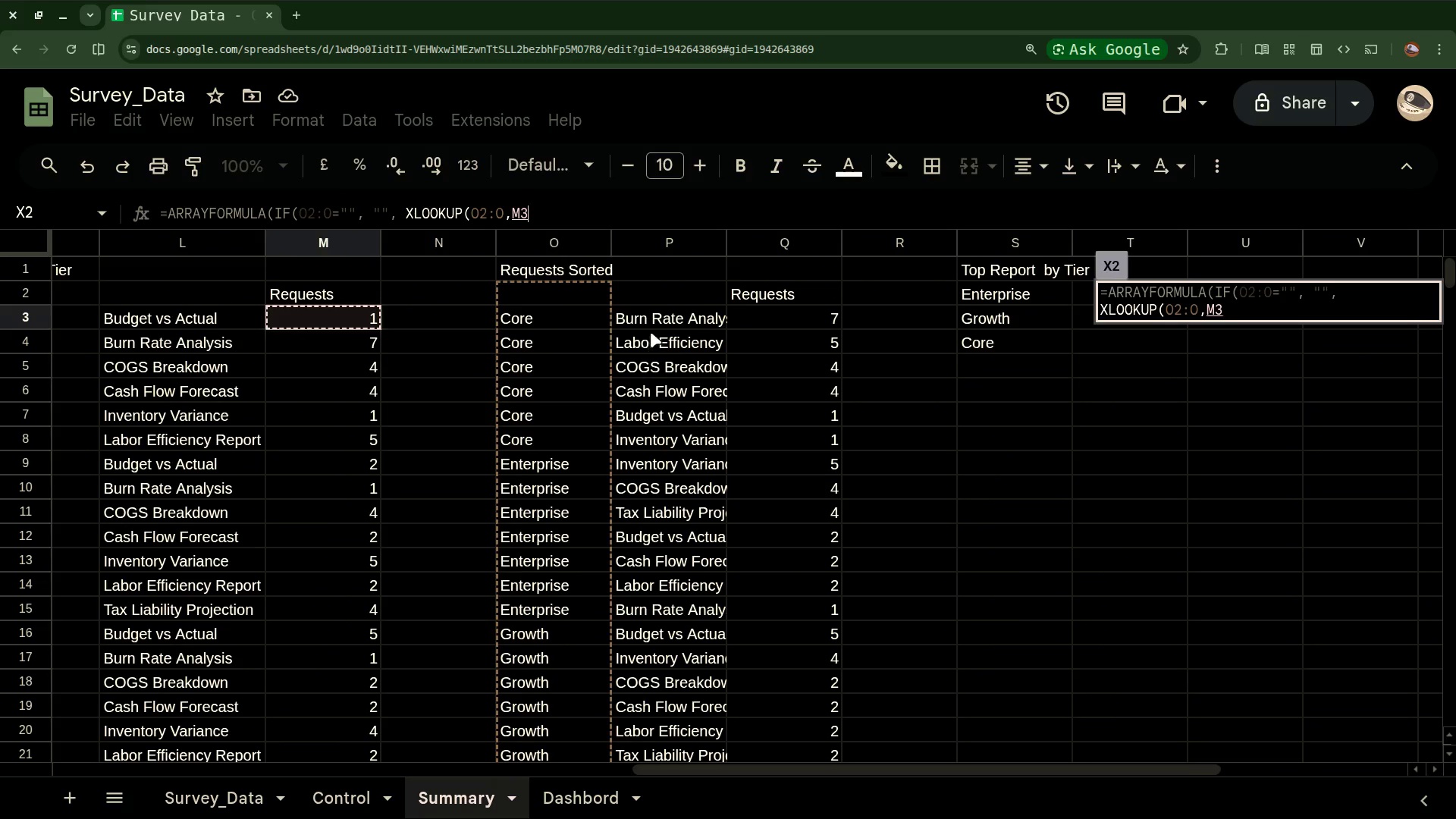 
left_click([655, 320])
 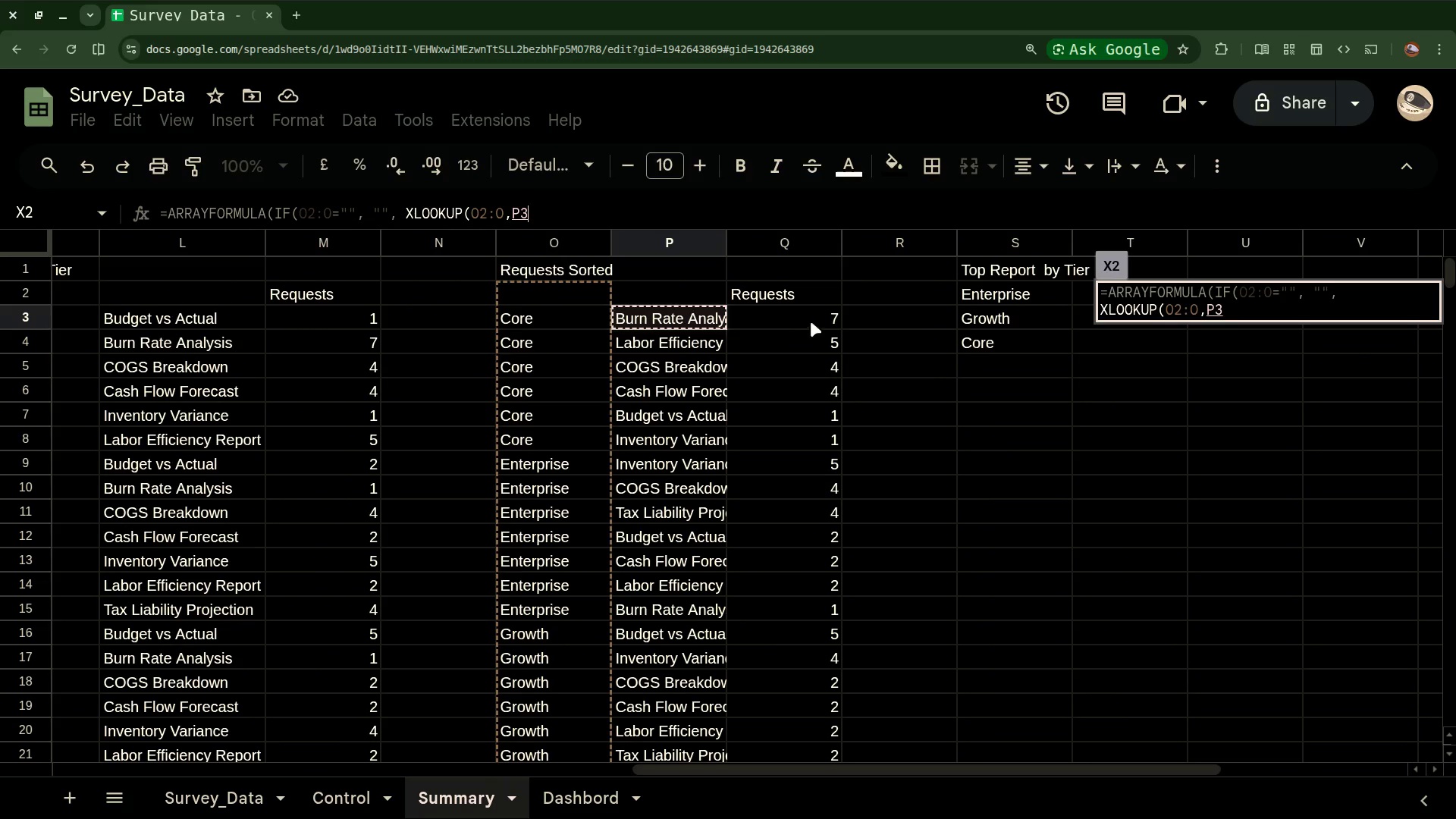 
left_click([814, 319])
 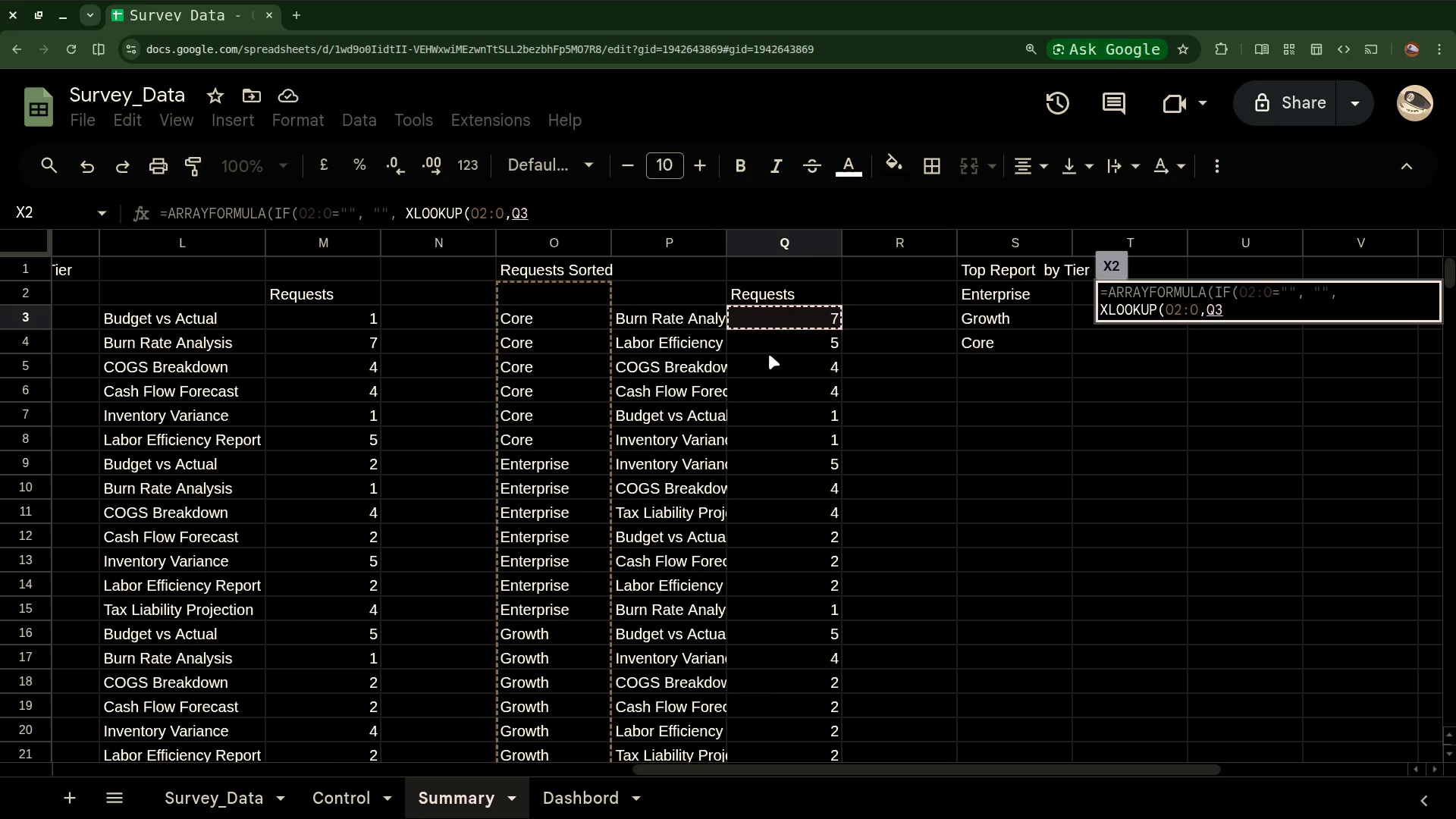 
left_click([651, 340])
 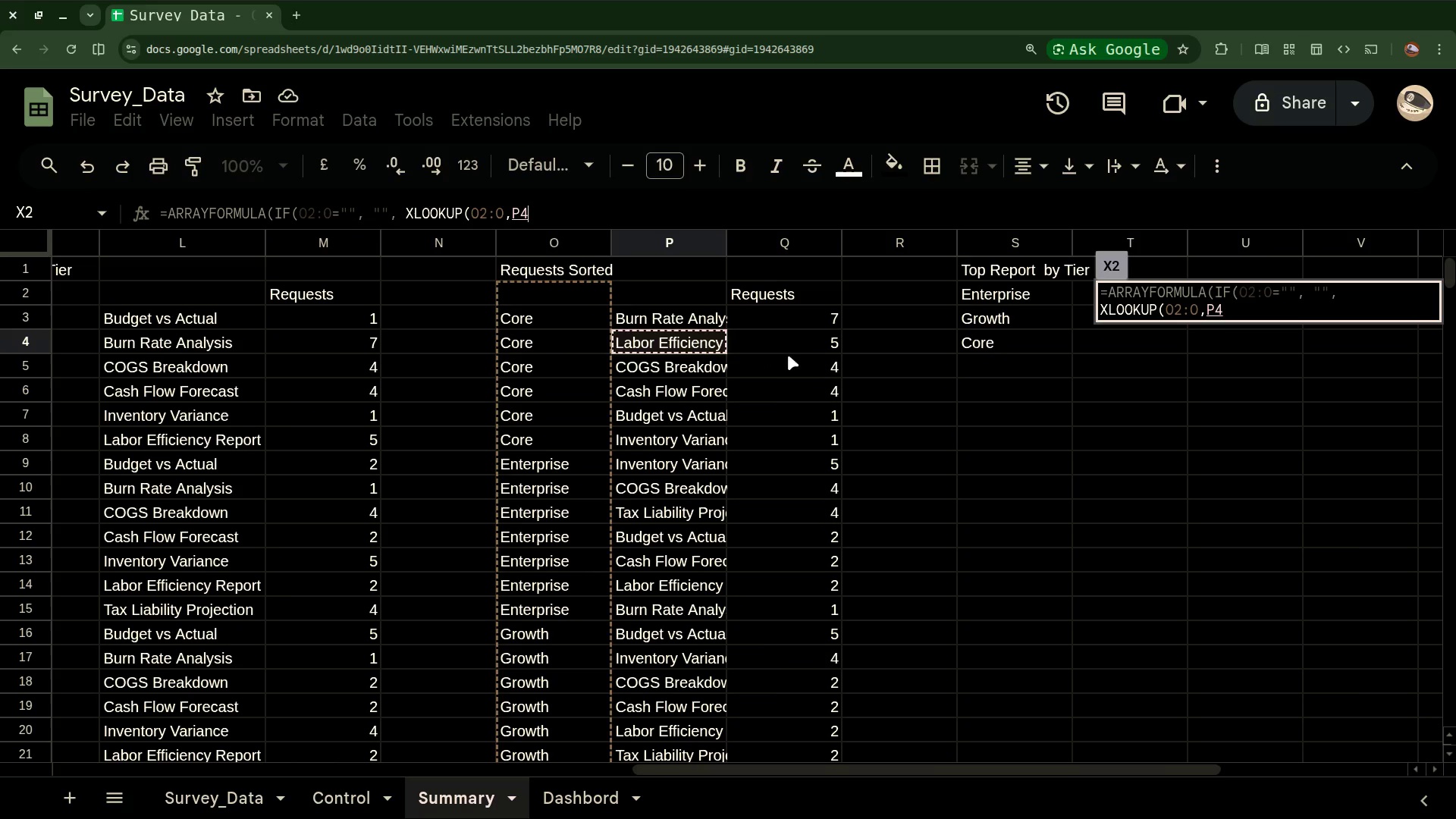 
left_click([827, 347])
 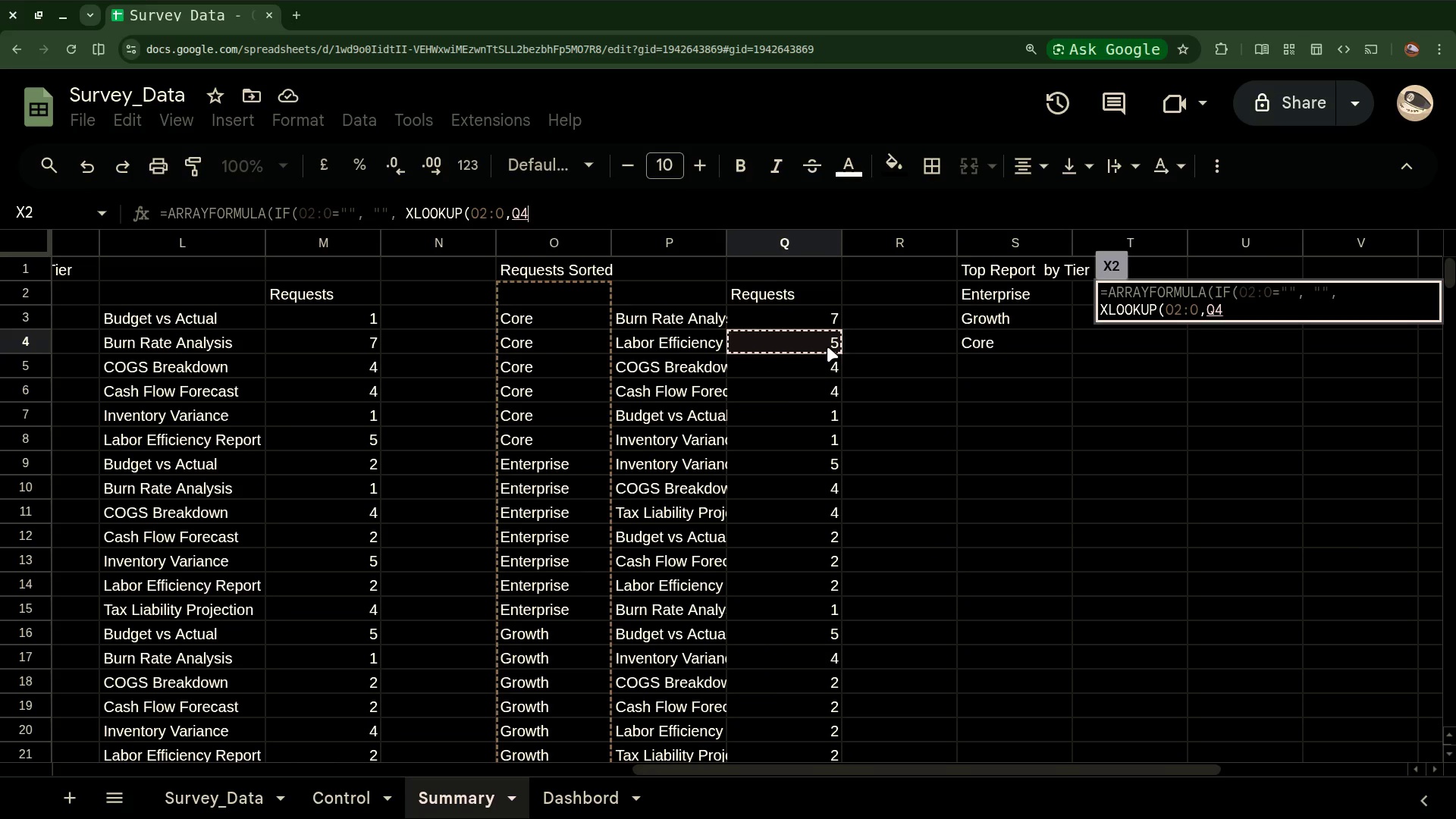 
wait(5.43)
 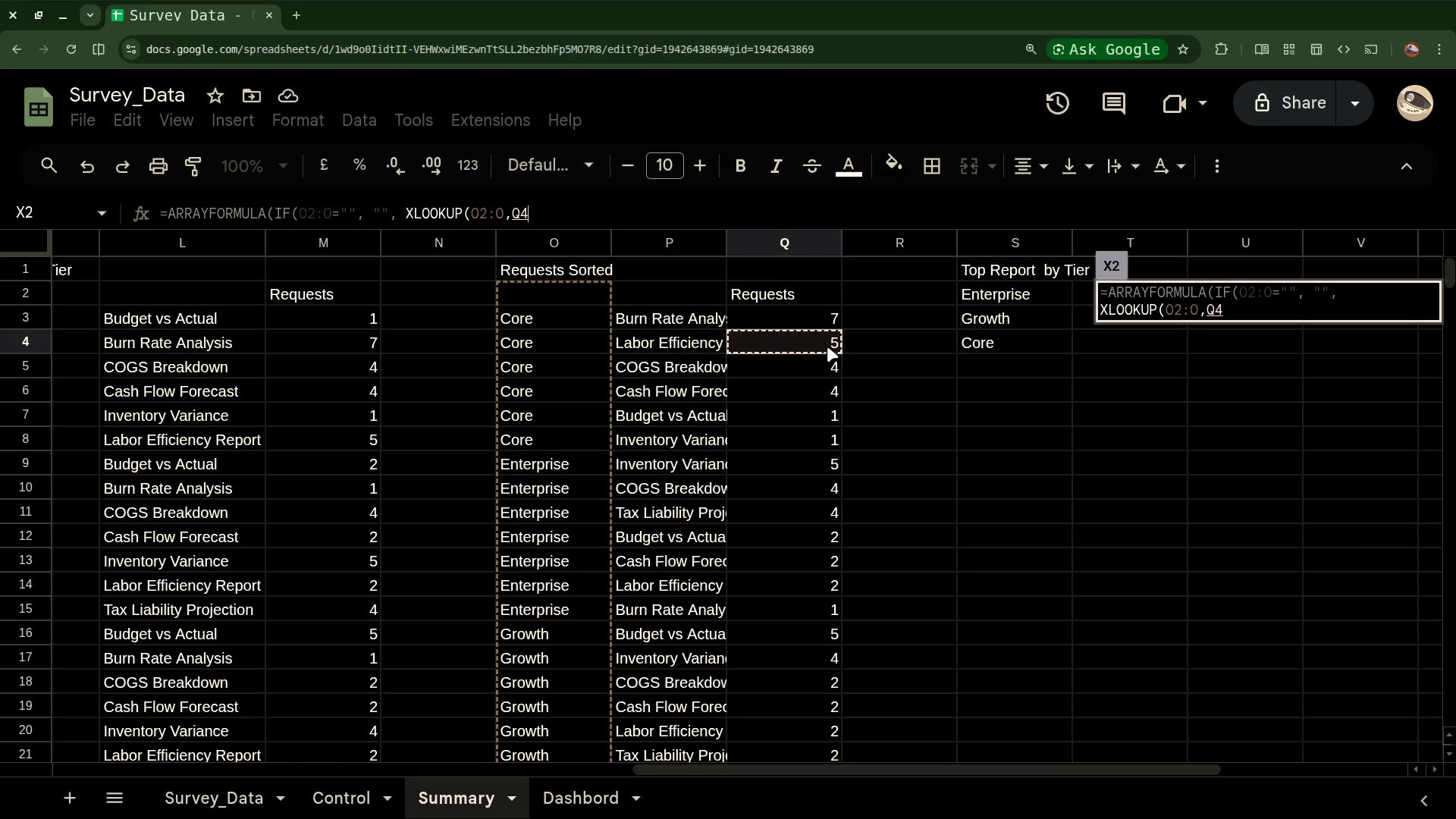 
left_click([667, 416])
 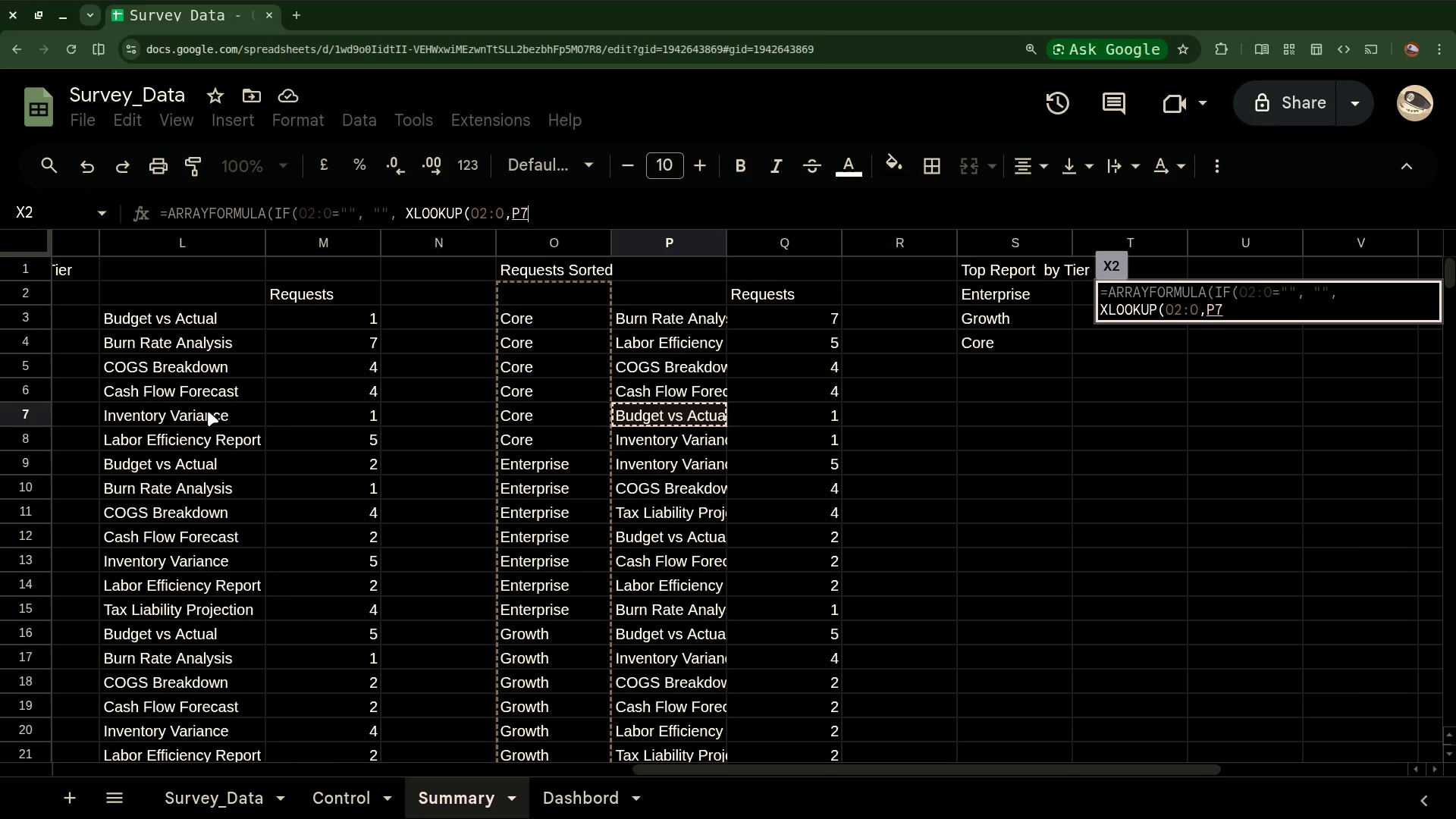 
left_click([193, 401])
 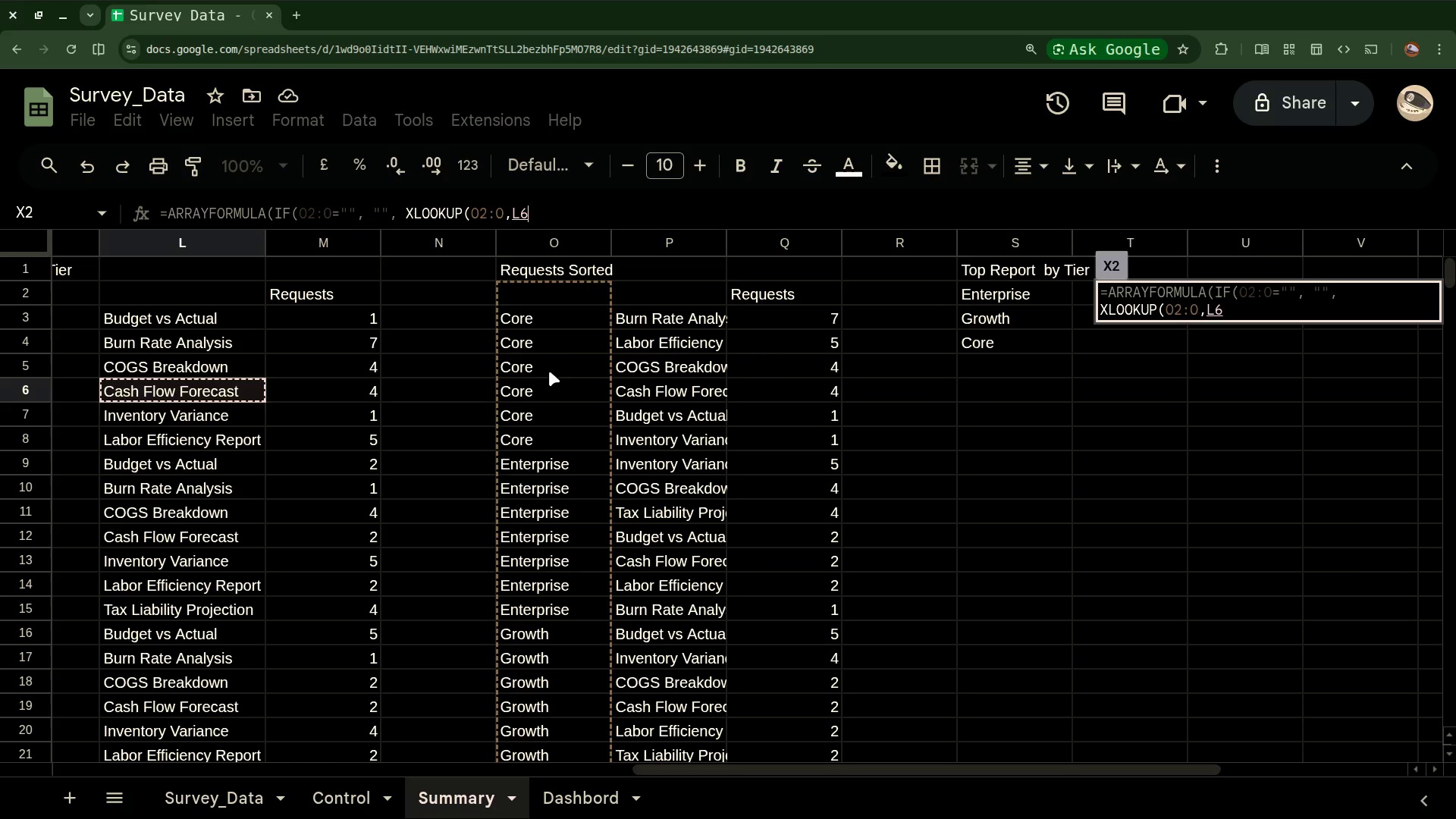 
left_click([526, 372])
 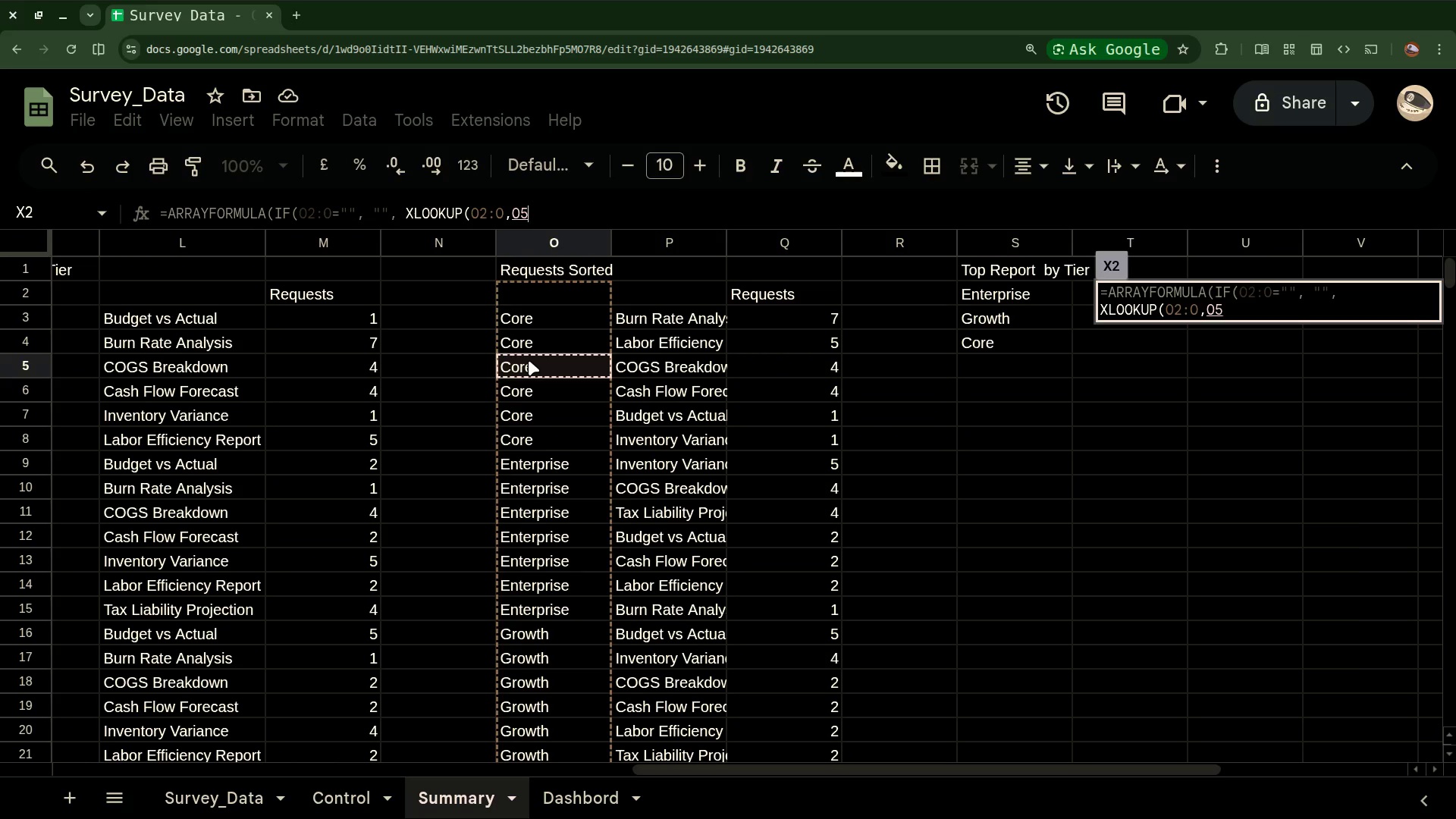 
wait(5.05)
 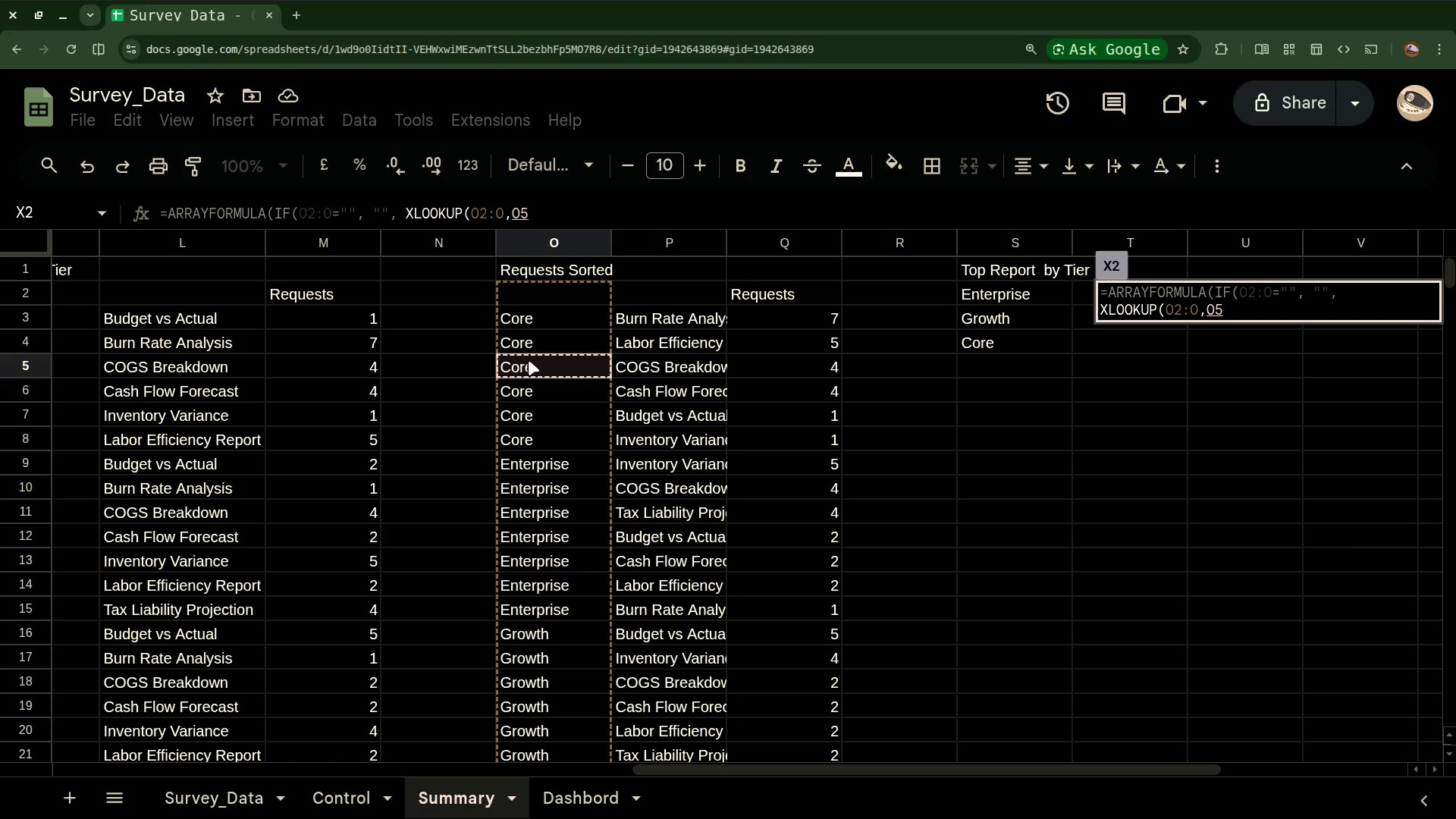 
left_click([654, 432])
 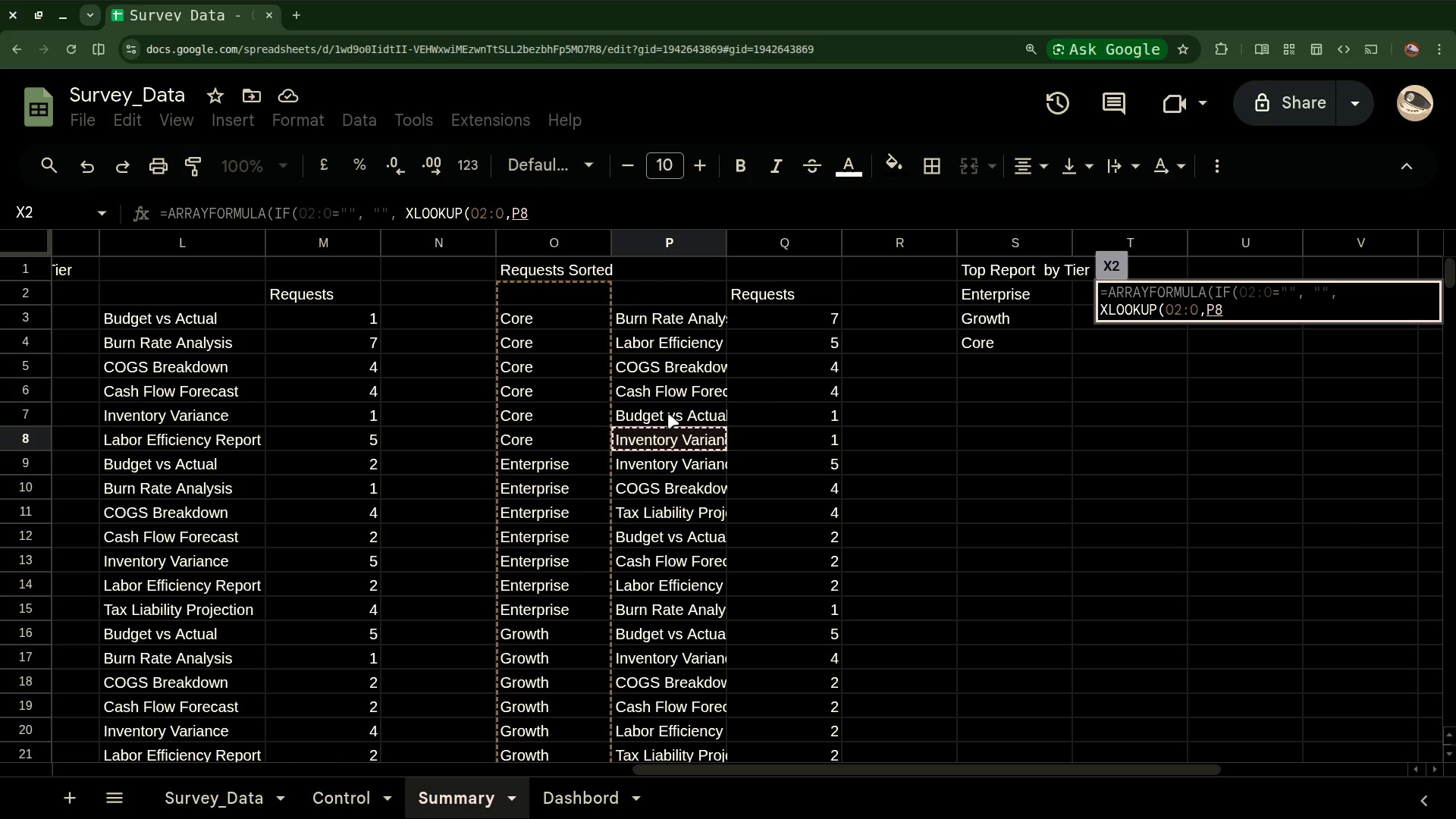 
left_click([668, 414])
 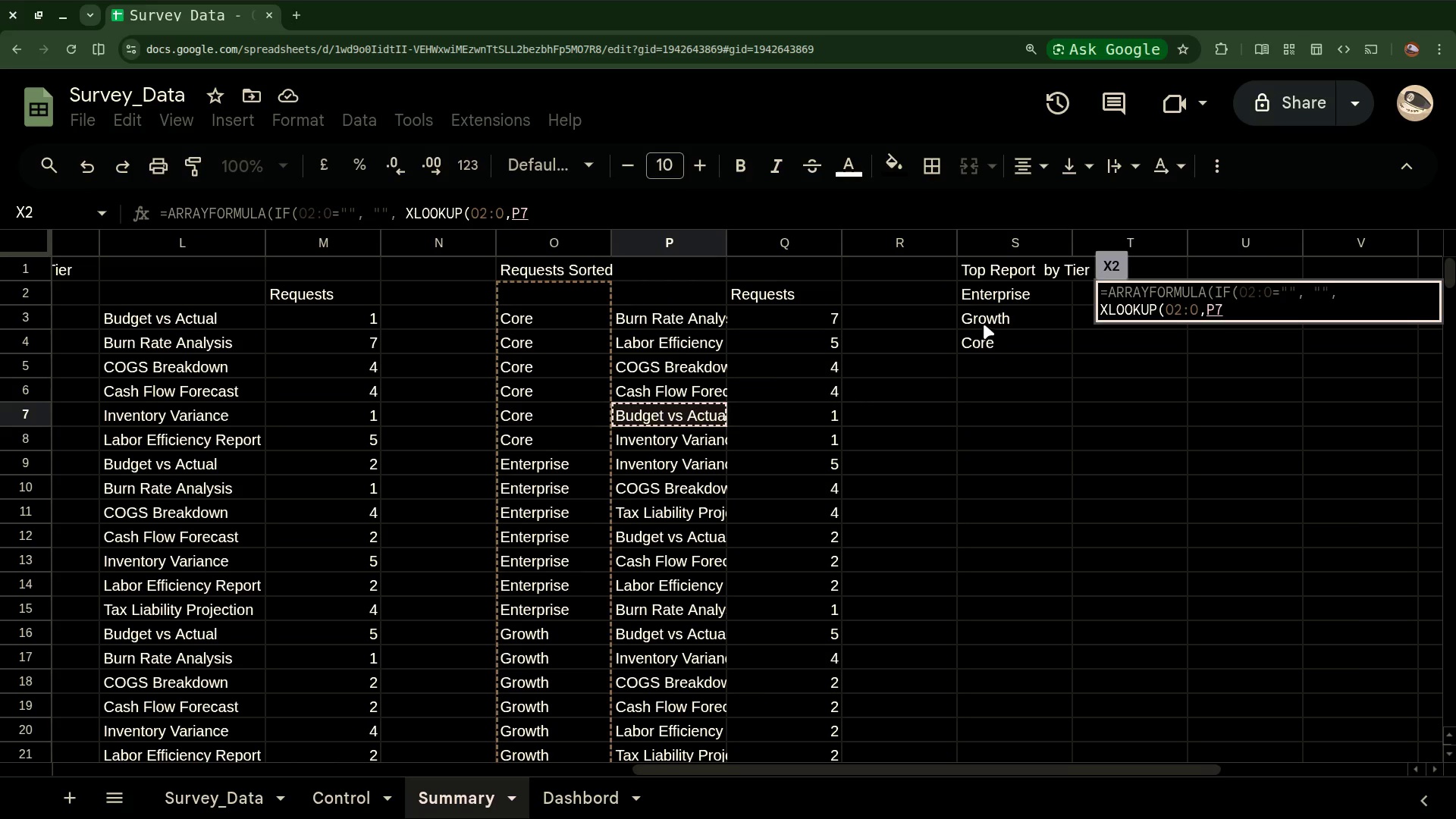 
left_click([829, 454])
 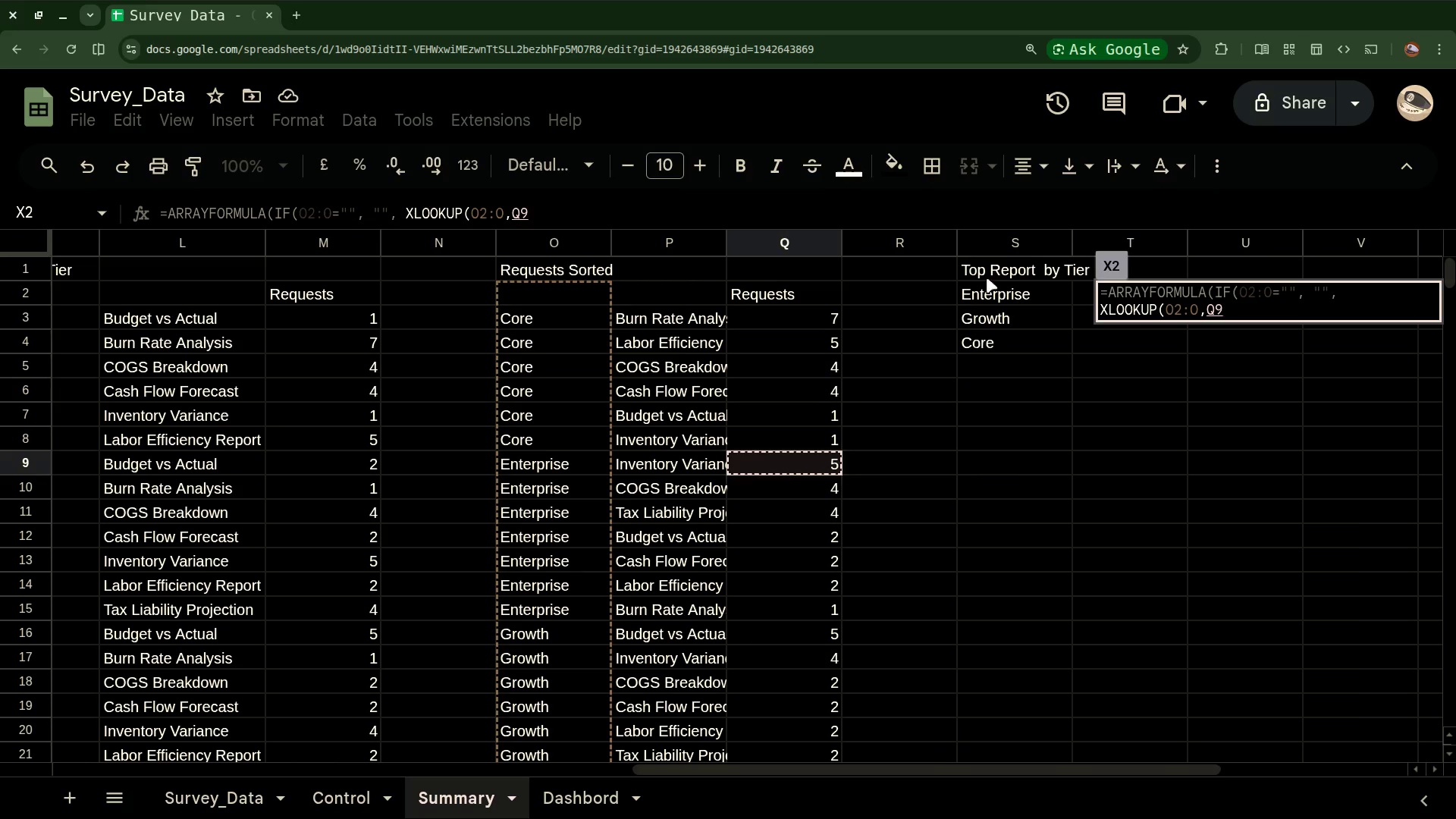 
left_click([991, 269])
 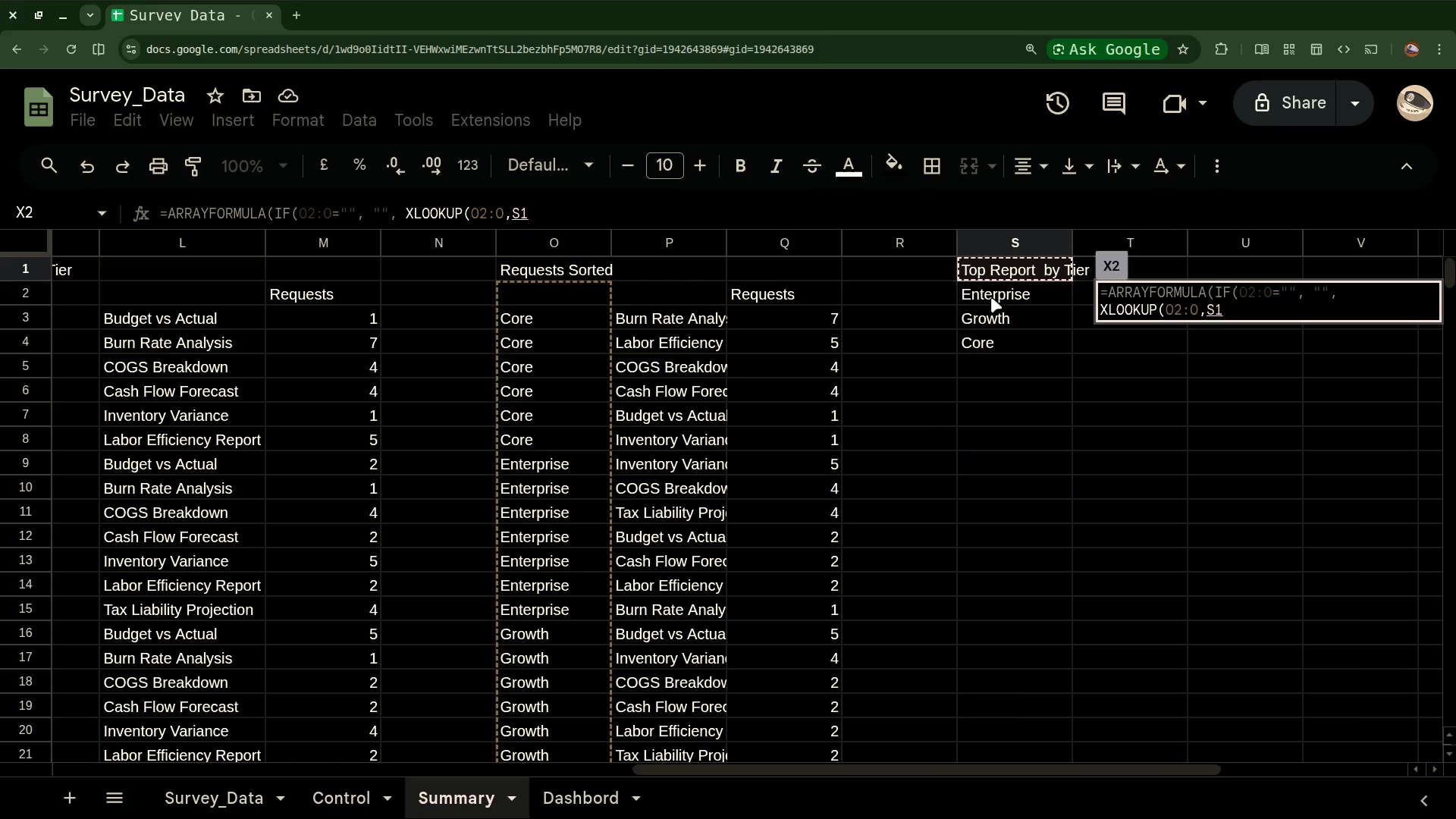 
left_click([991, 299])
 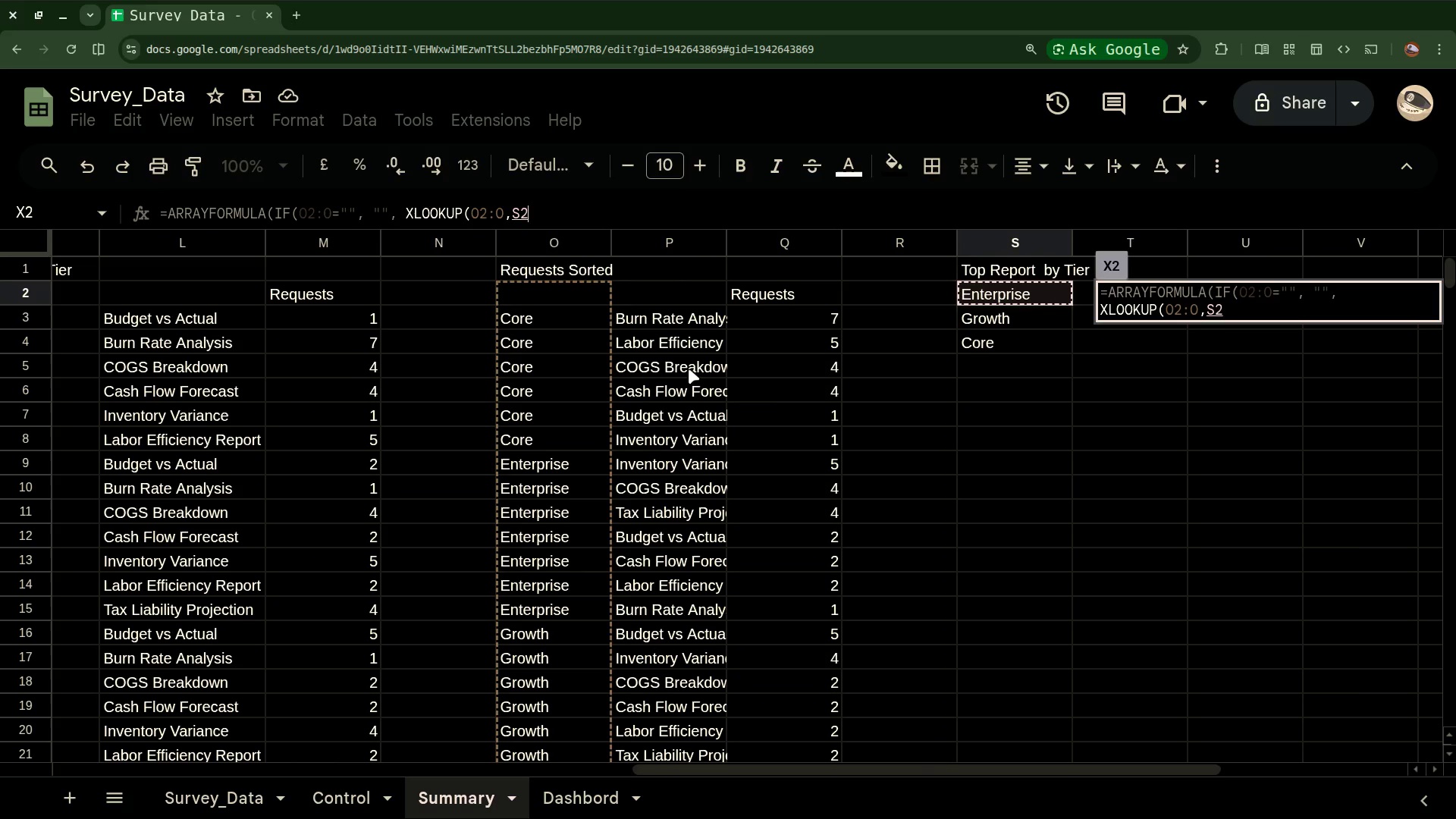 
wait(5.58)
 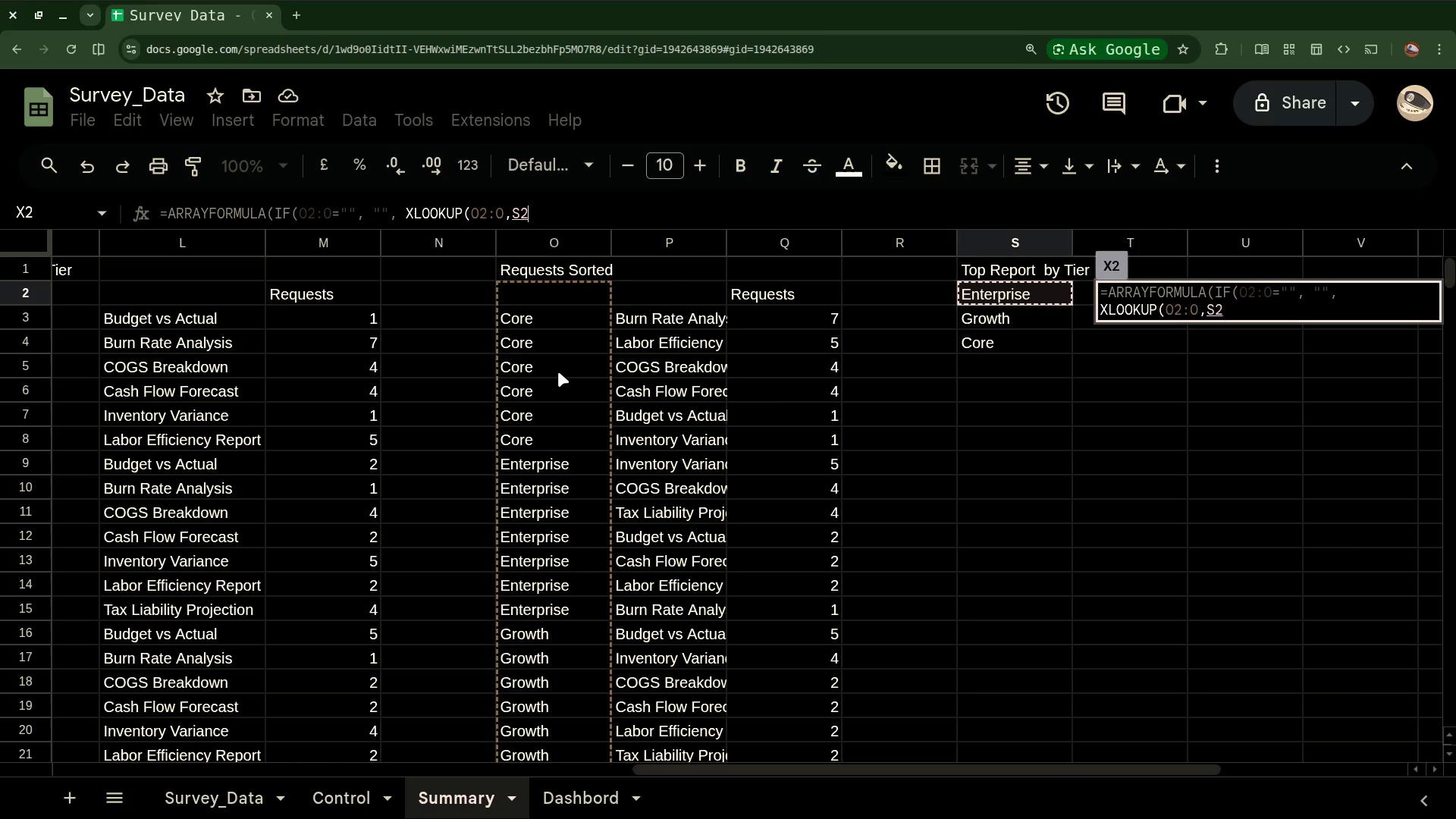 
left_click([563, 262])
 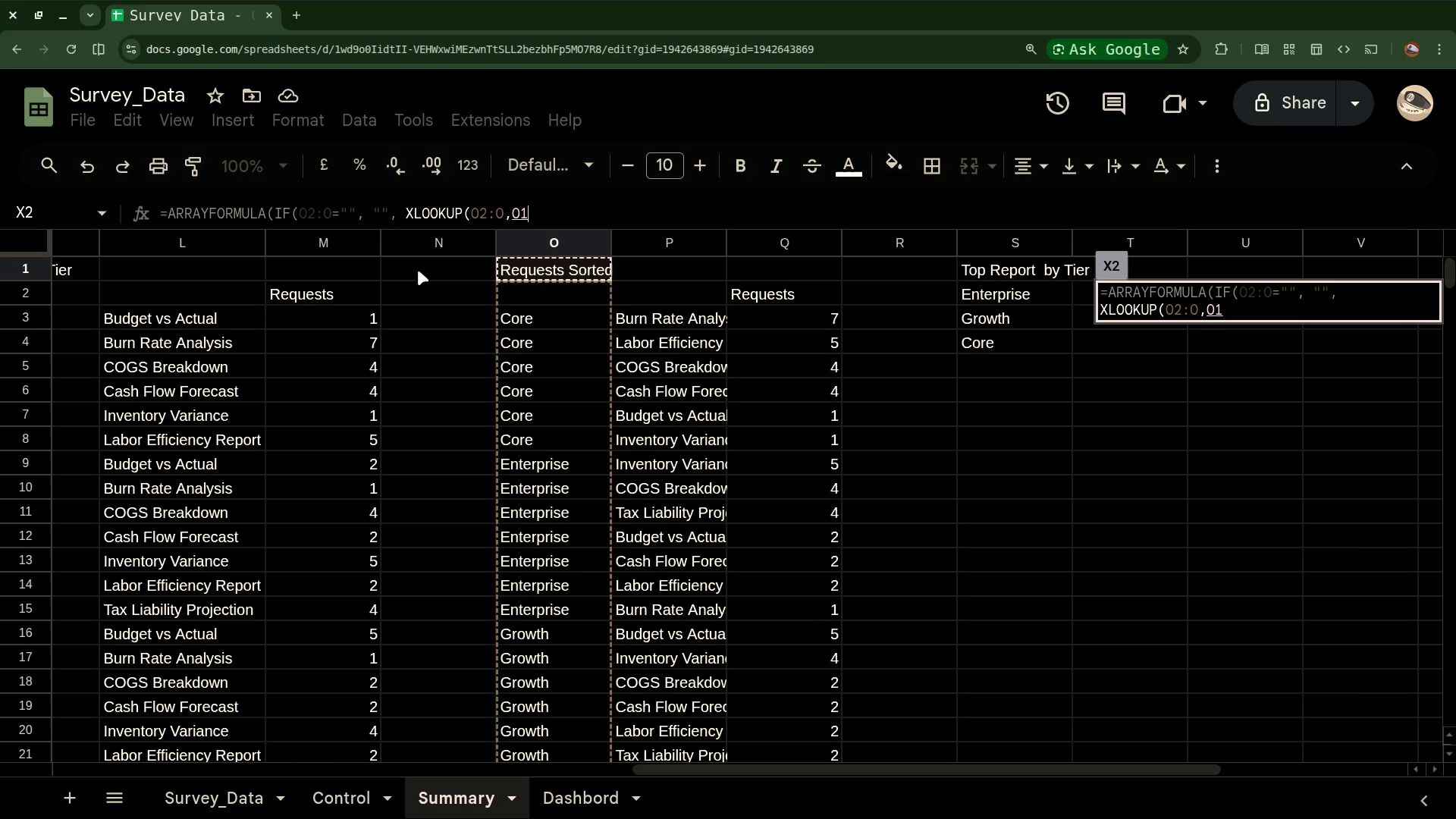 
left_click([417, 270])
 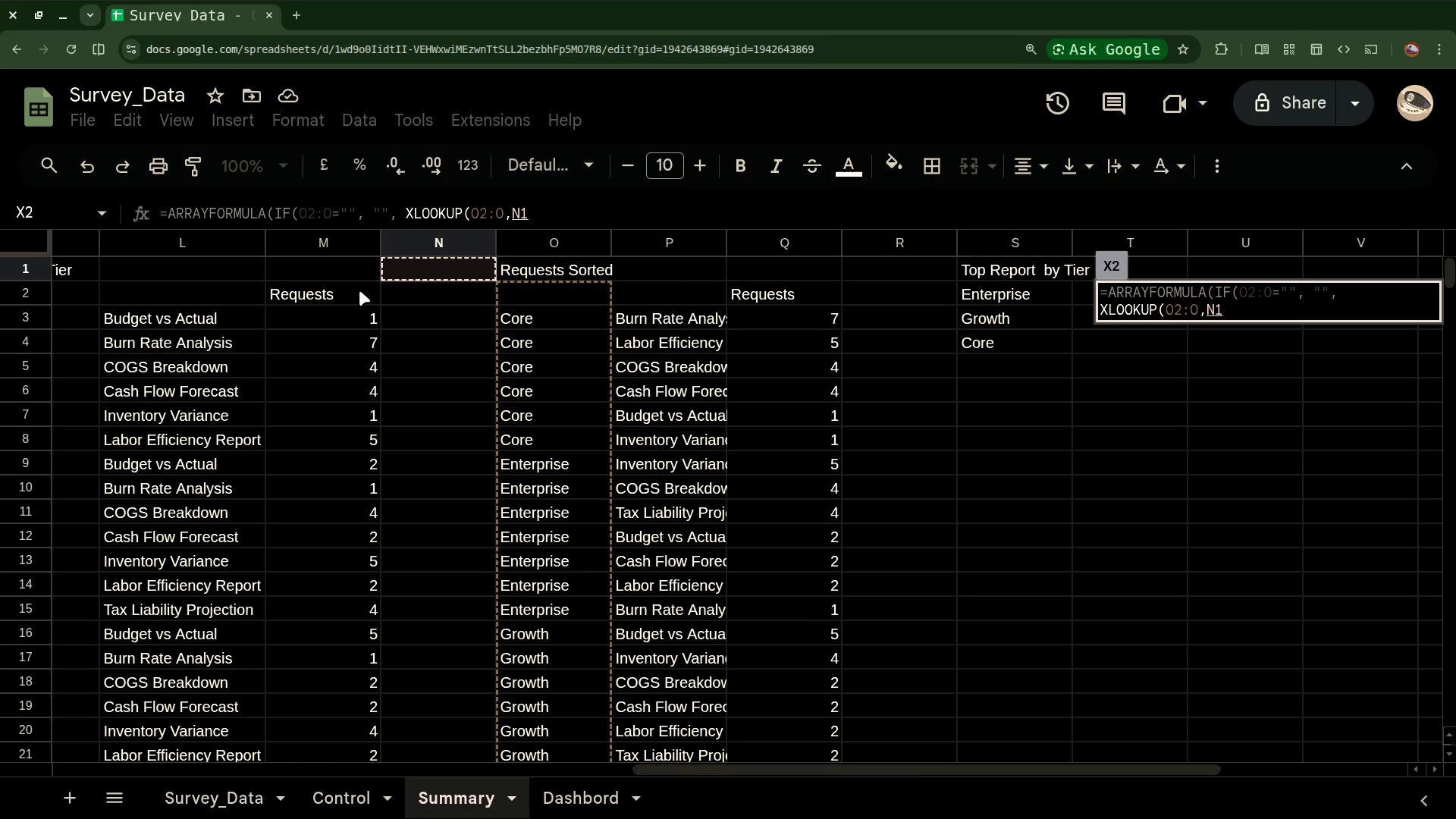 
left_click([359, 290])
 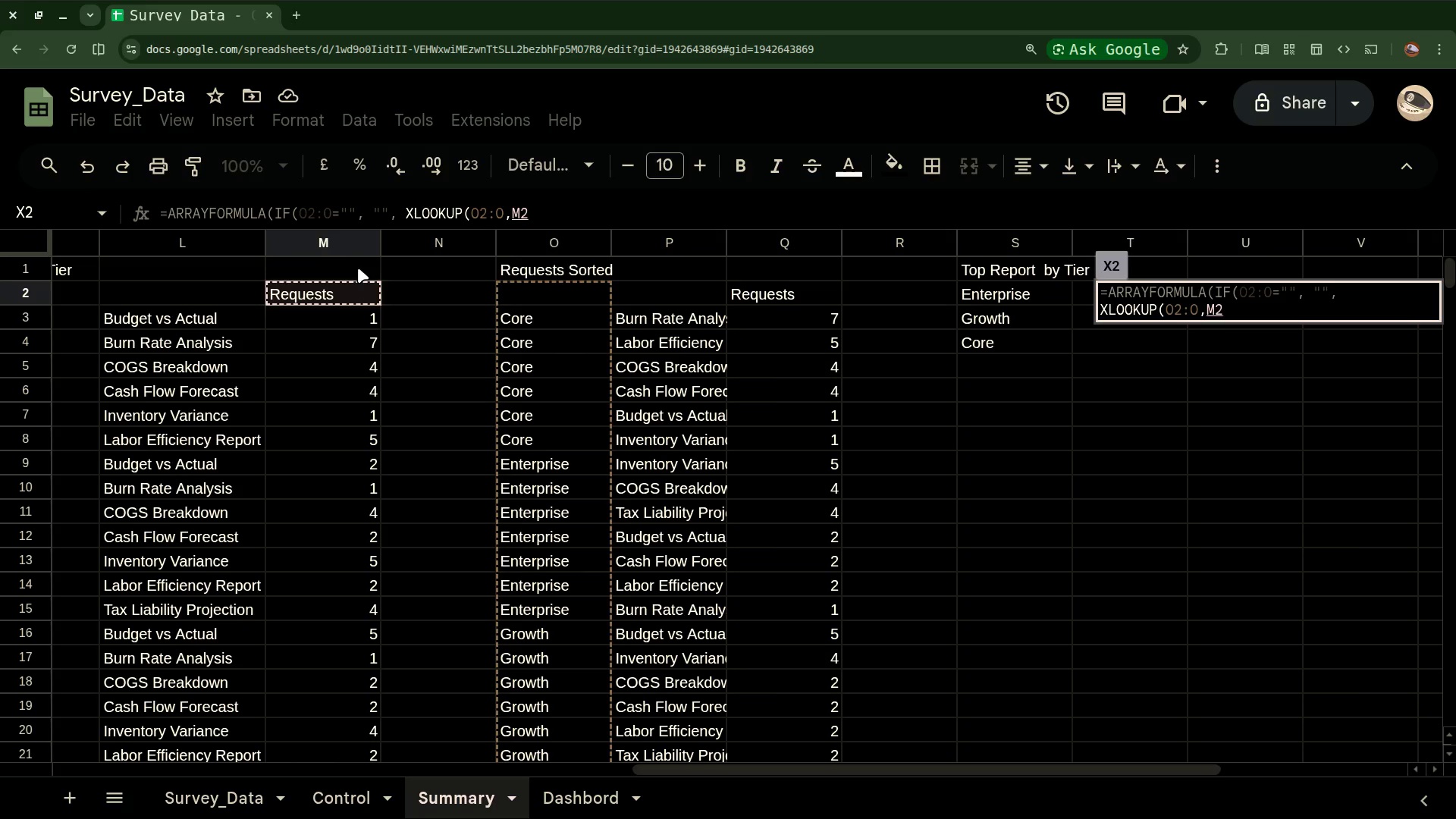 
left_click([369, 315])
 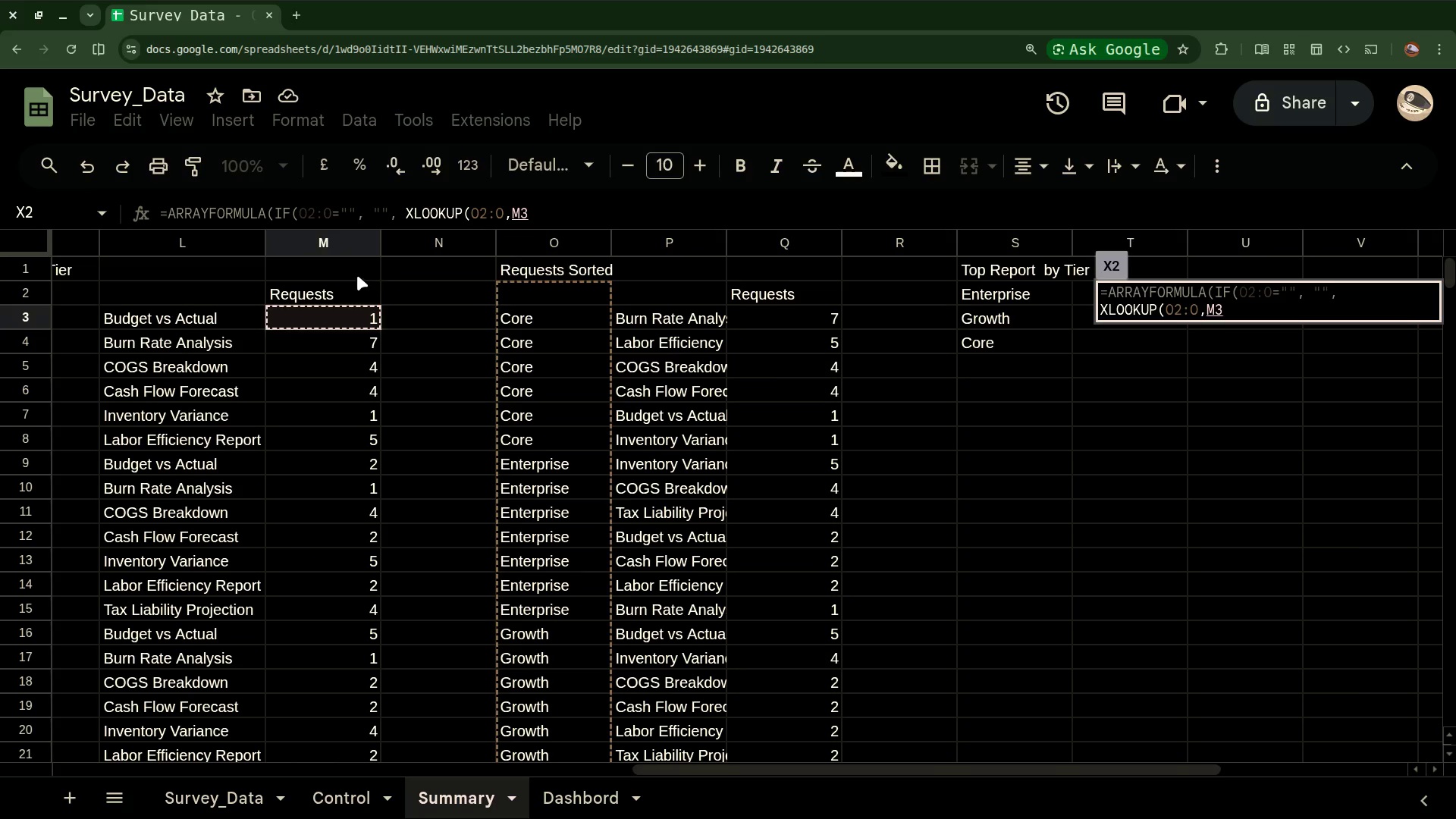 
left_click([357, 275])
 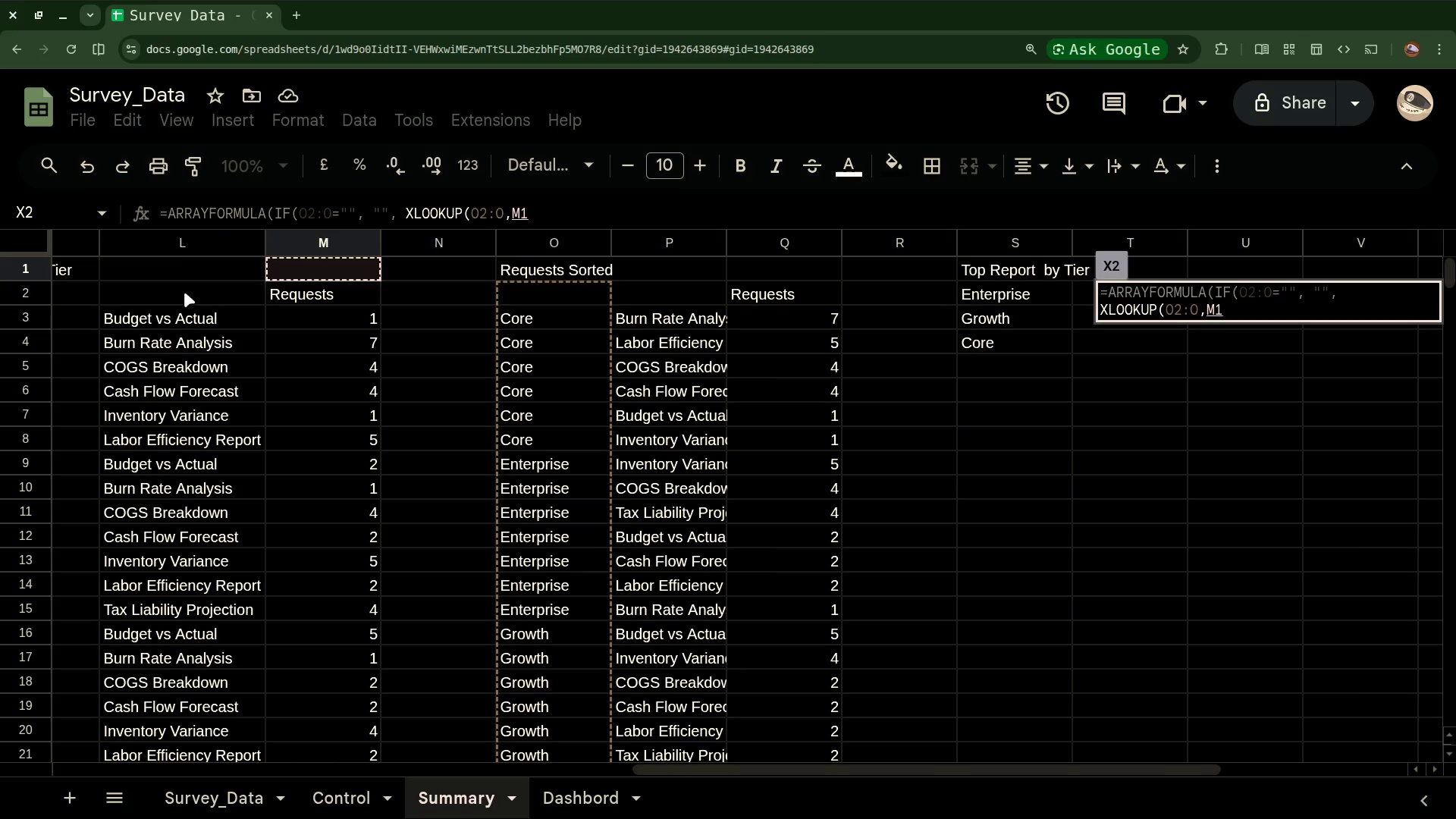 
left_click([184, 292])
 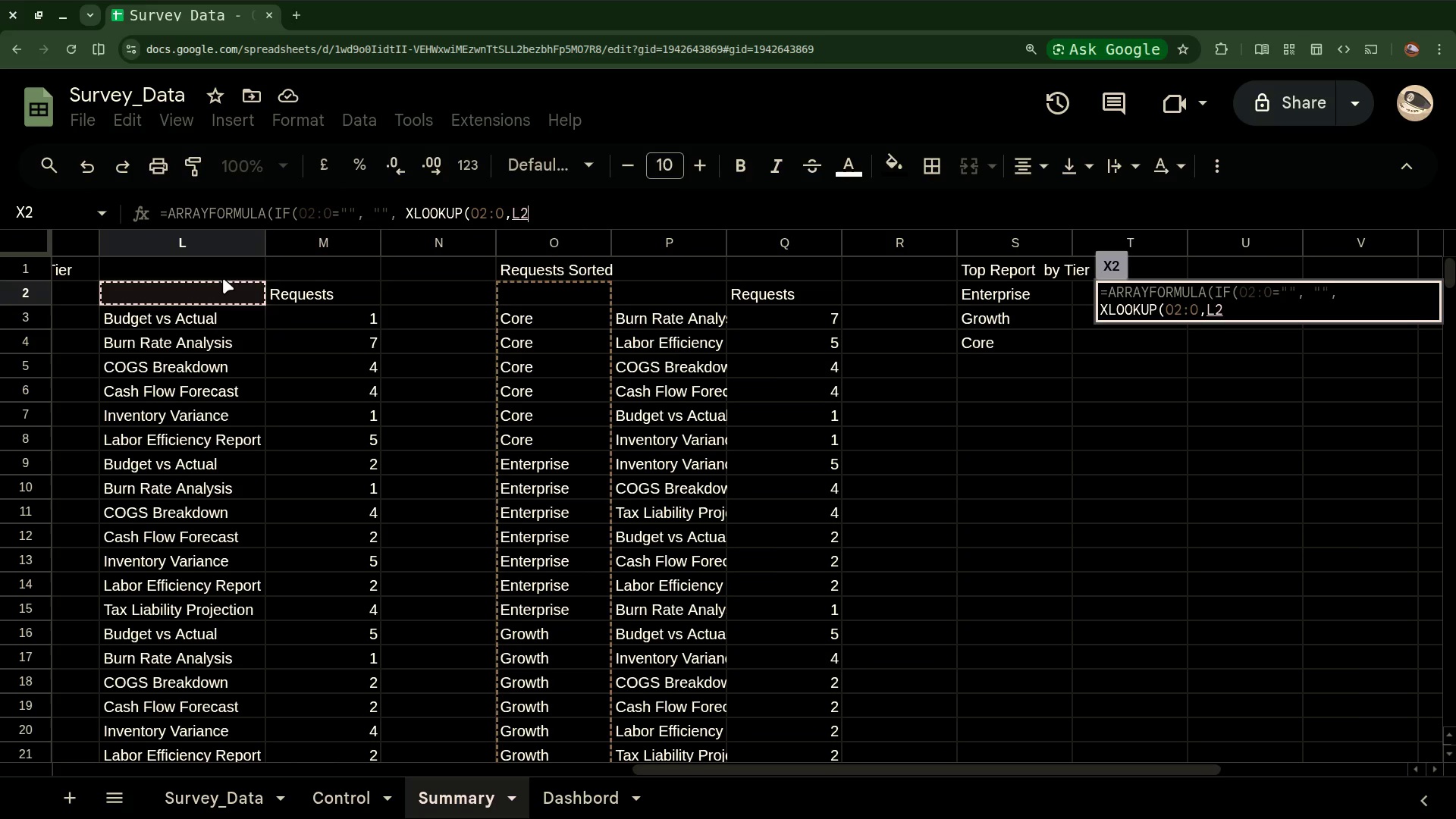 
scroll: coordinate [223, 278], scroll_direction: up, amount: 7.0
 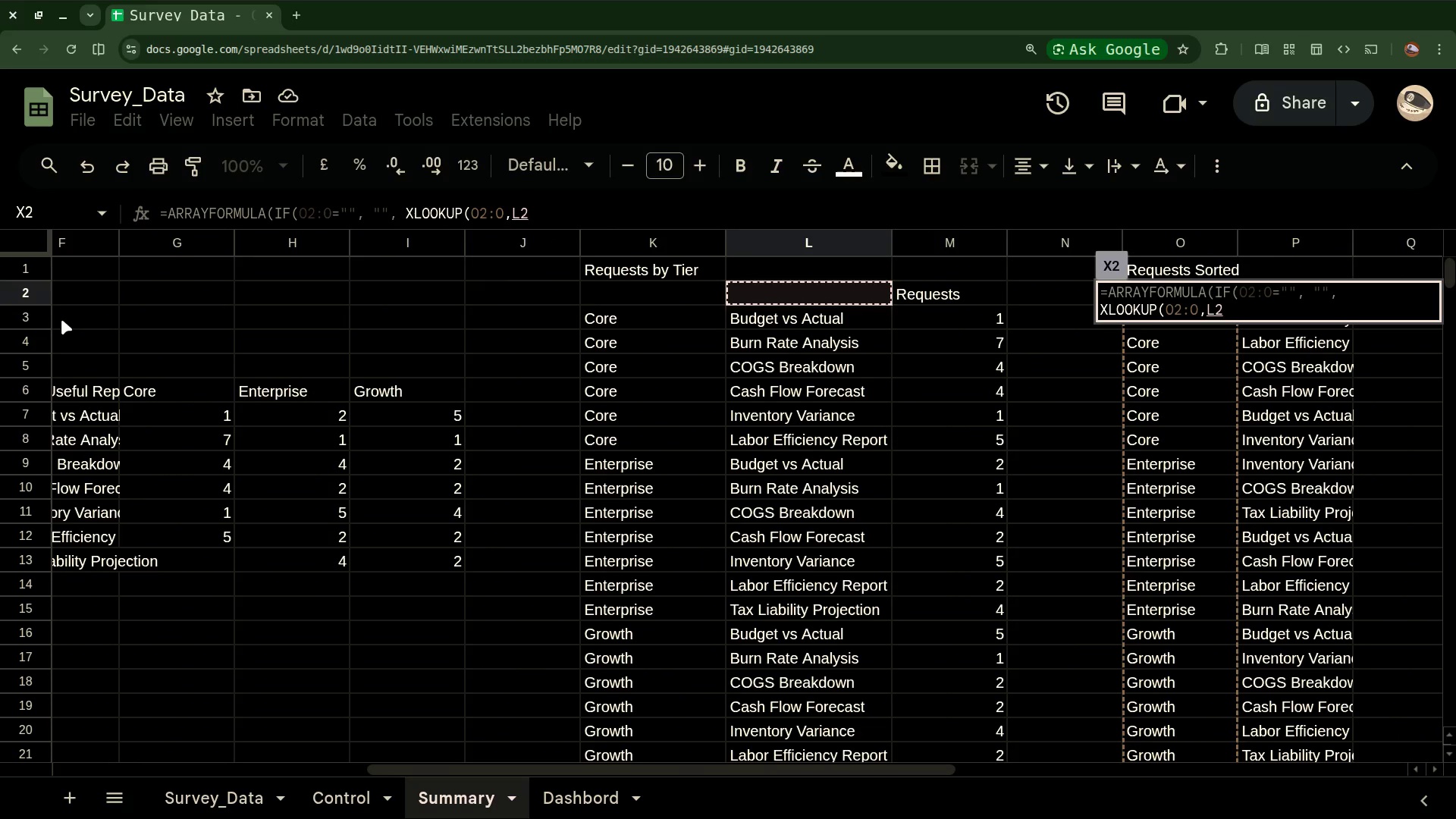 
scroll: coordinate [61, 319], scroll_direction: down, amount: 11.0
 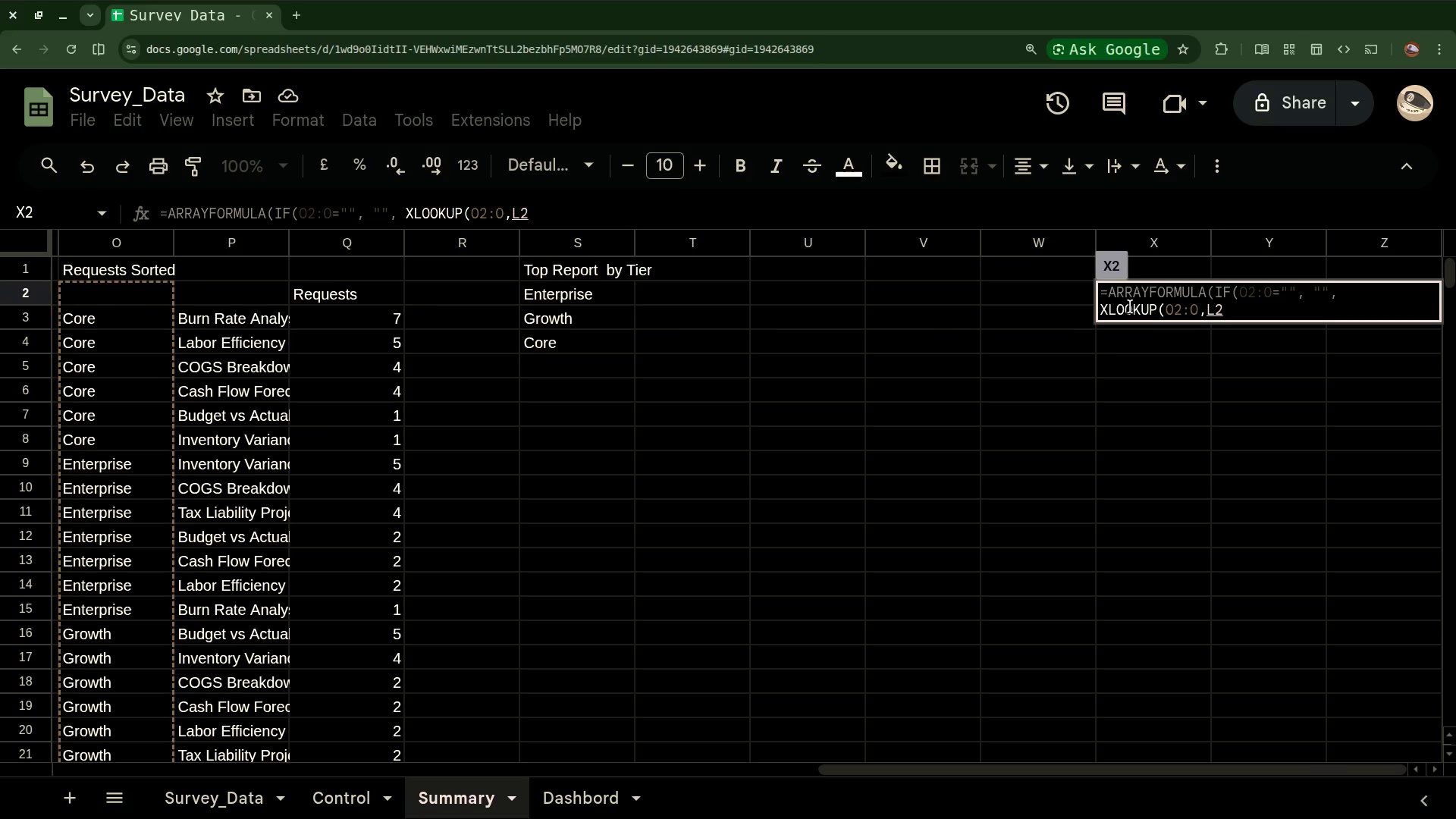 
wait(7.19)
 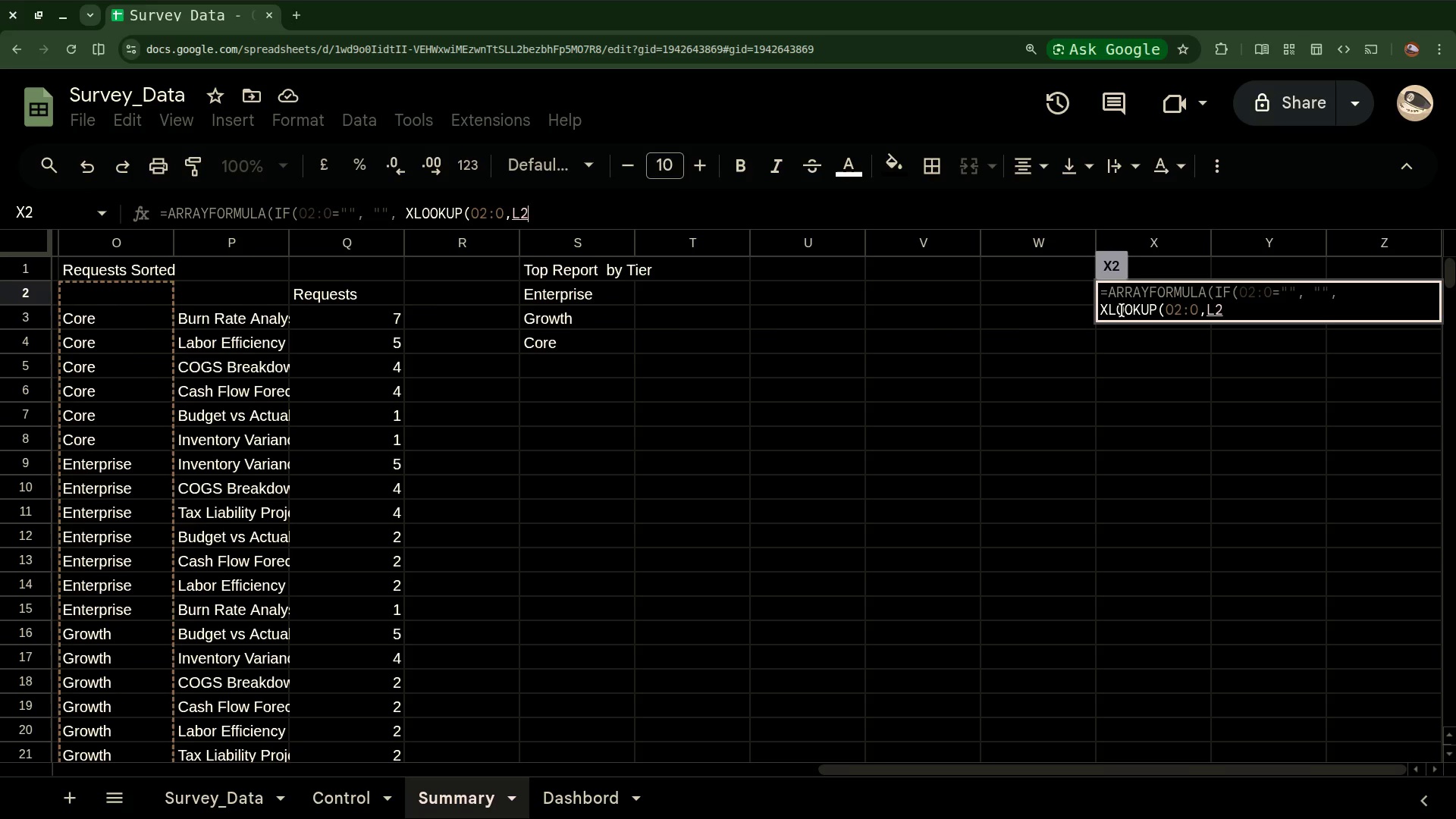 
key(Enter)
 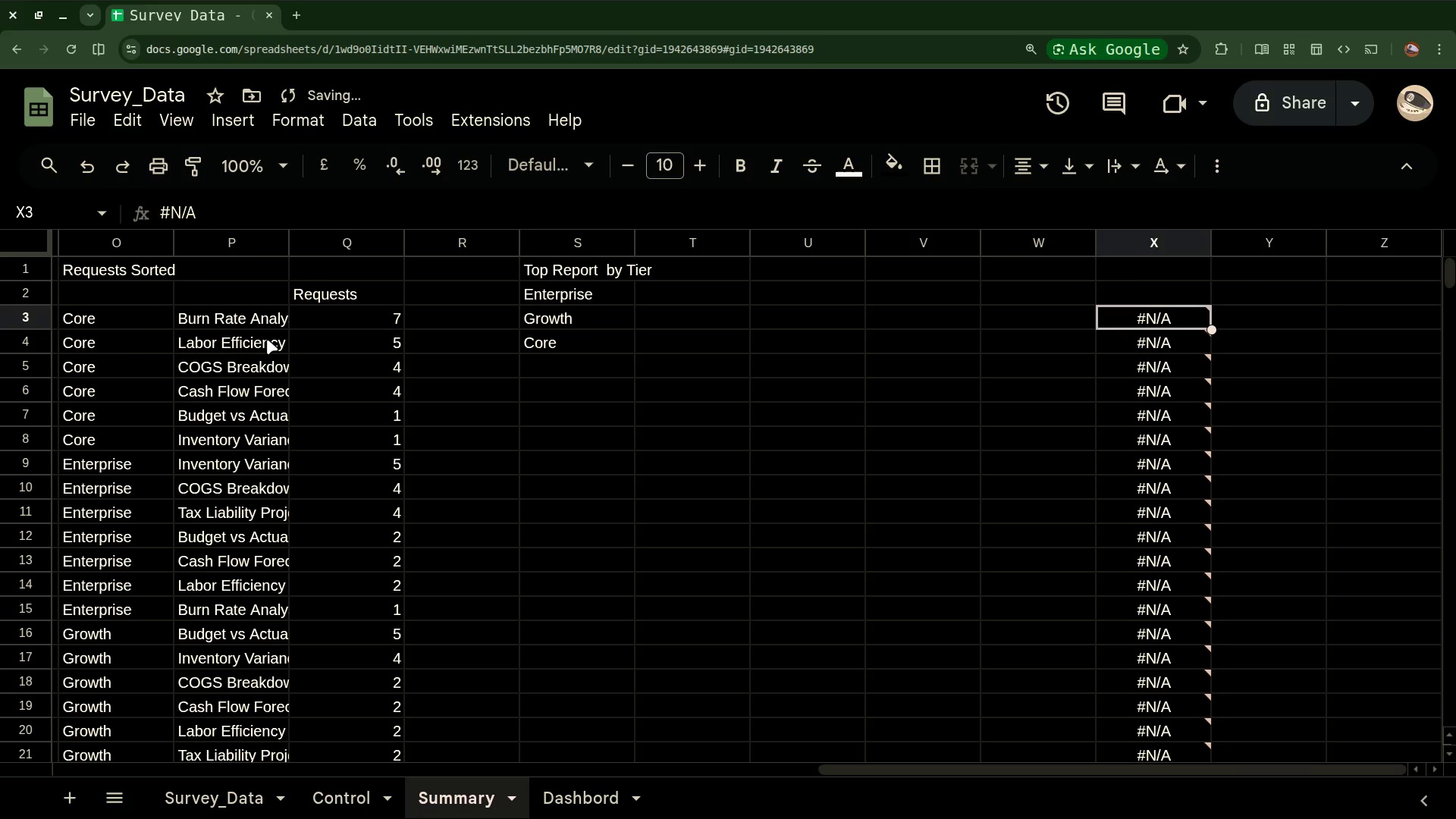 
left_click([260, 317])
 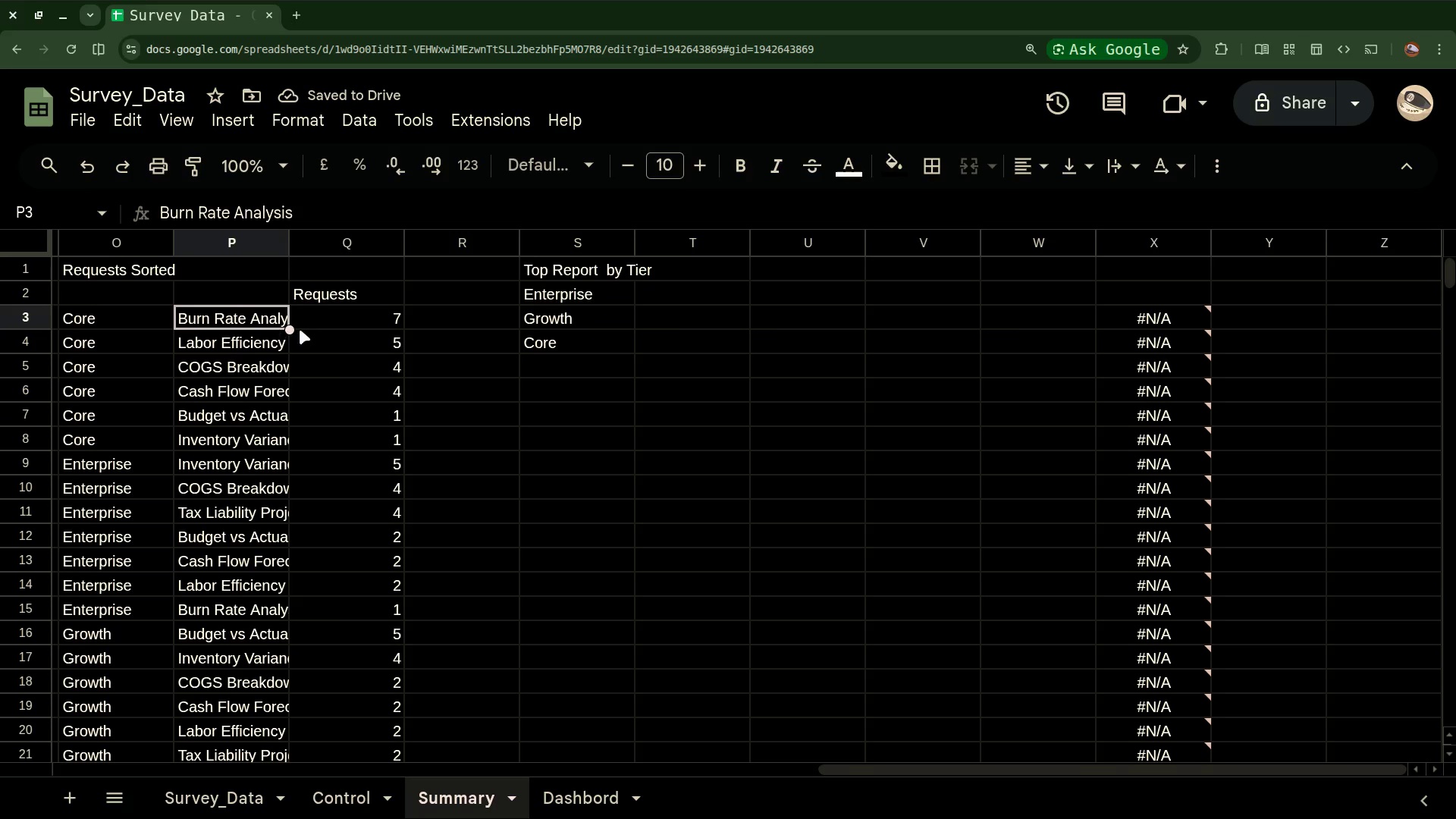 
scroll: coordinate [306, 329], scroll_direction: none, amount: 0.0
 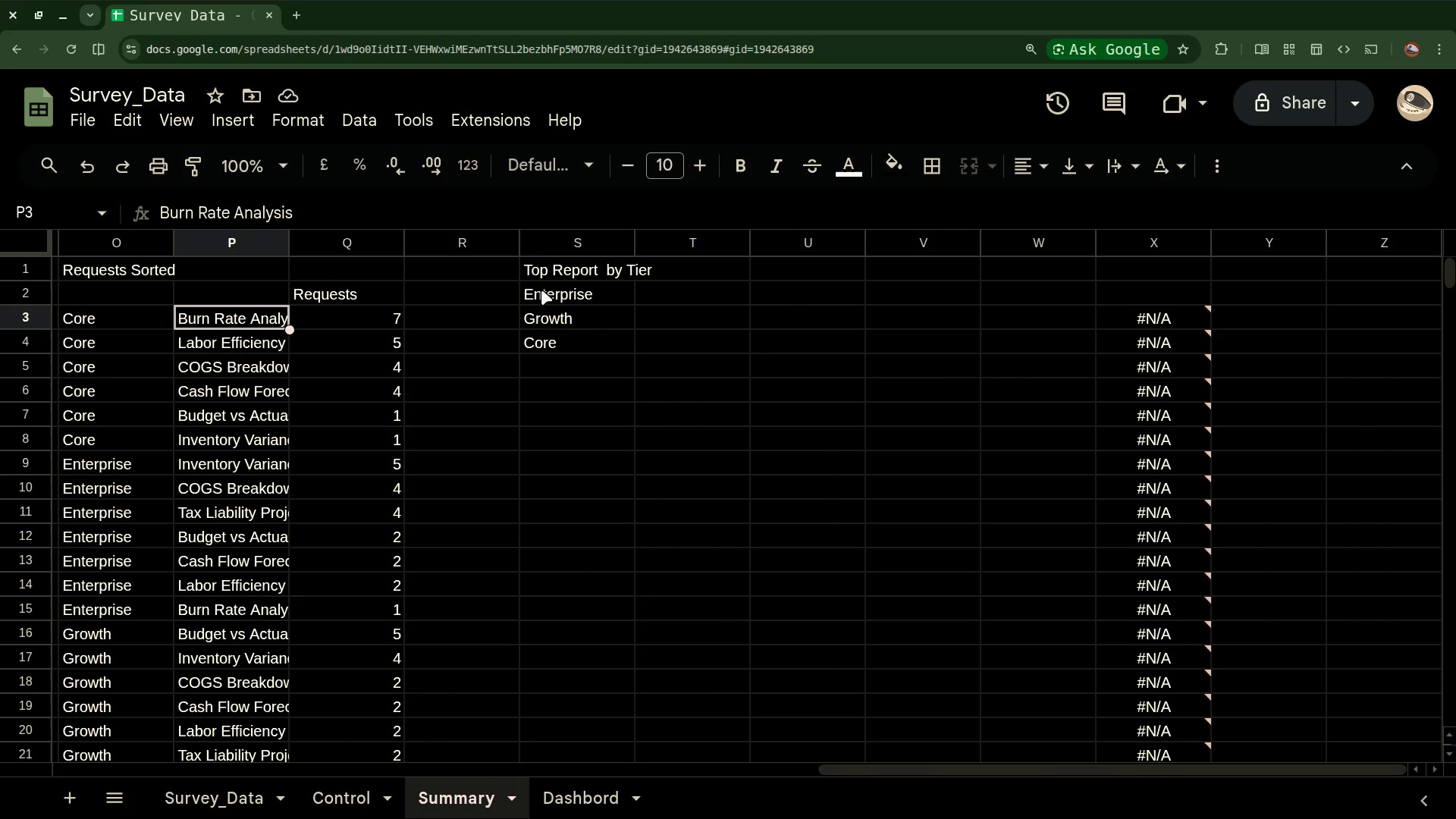 
left_click([547, 289])
 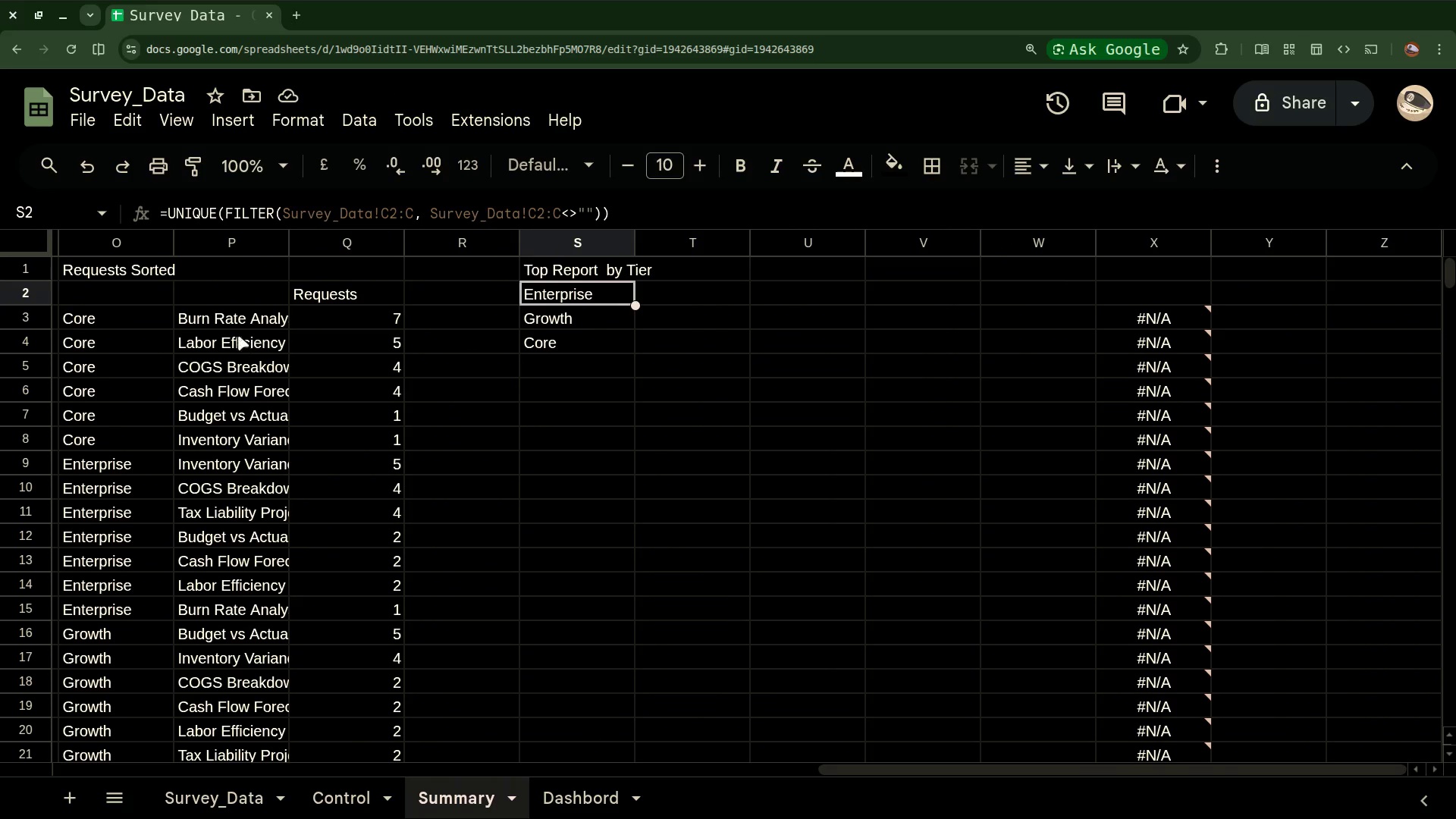 
left_click([218, 318])
 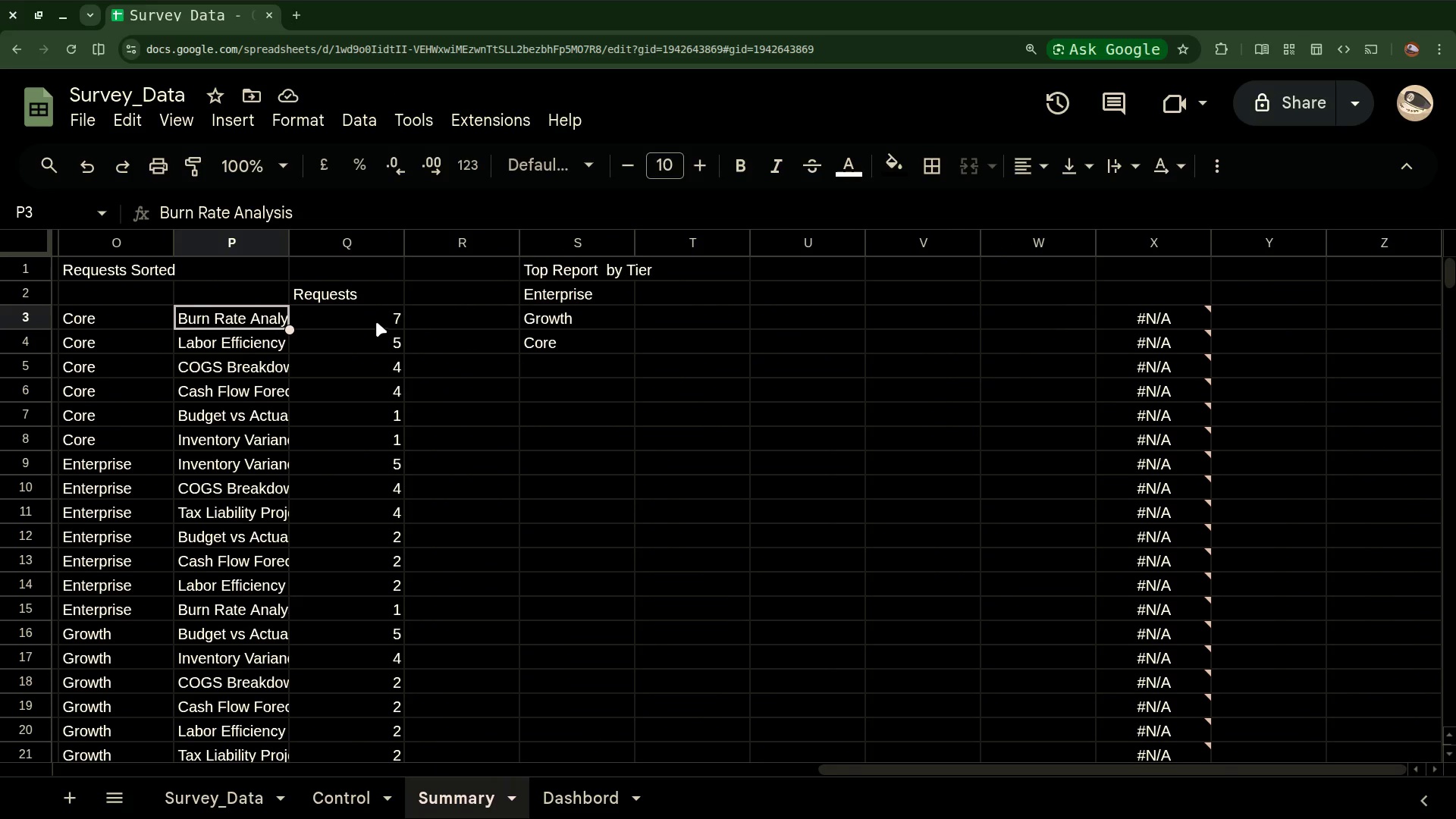 
left_click([376, 322])
 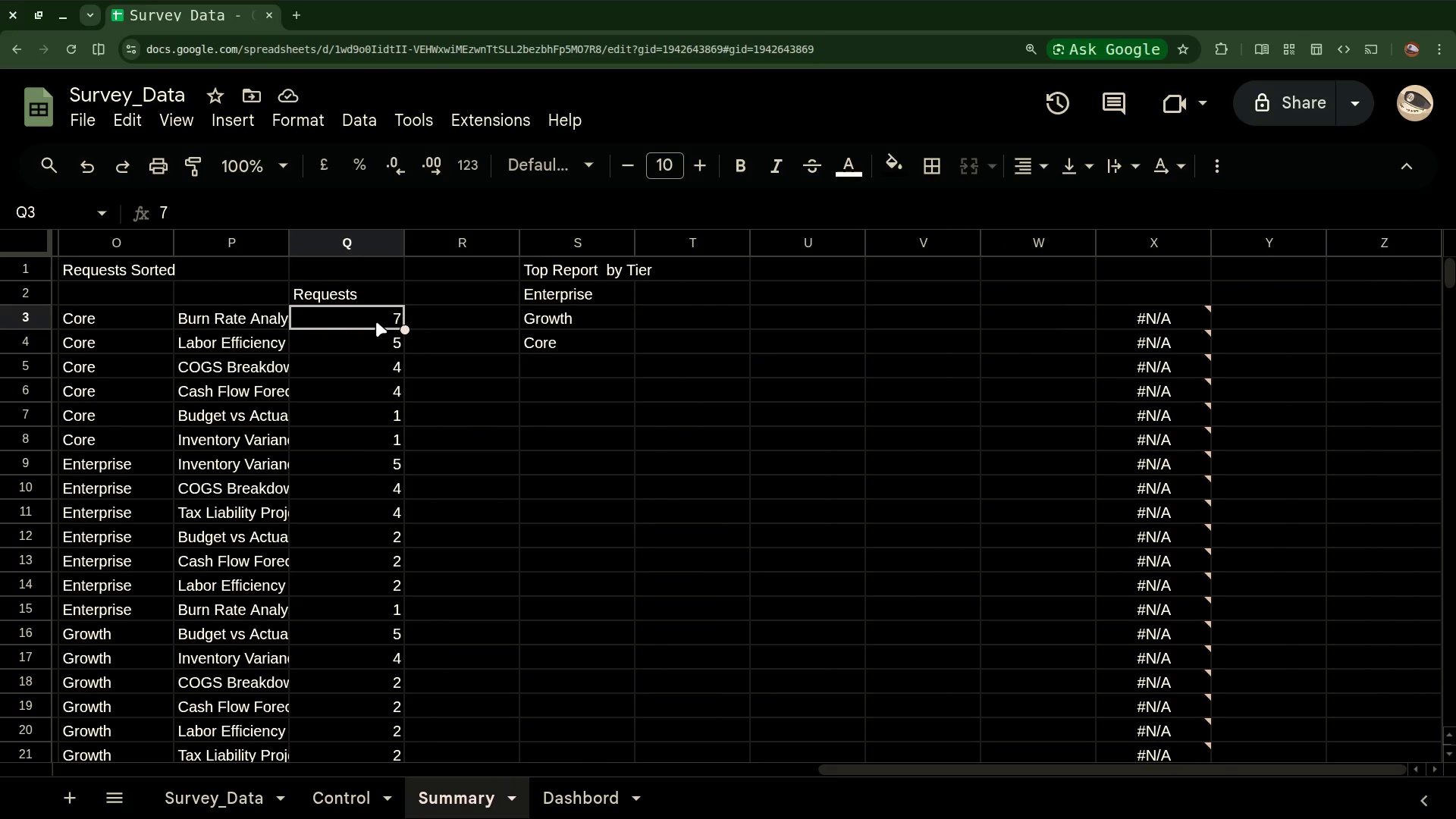 
scroll: coordinate [376, 322], scroll_direction: up, amount: 4.0
 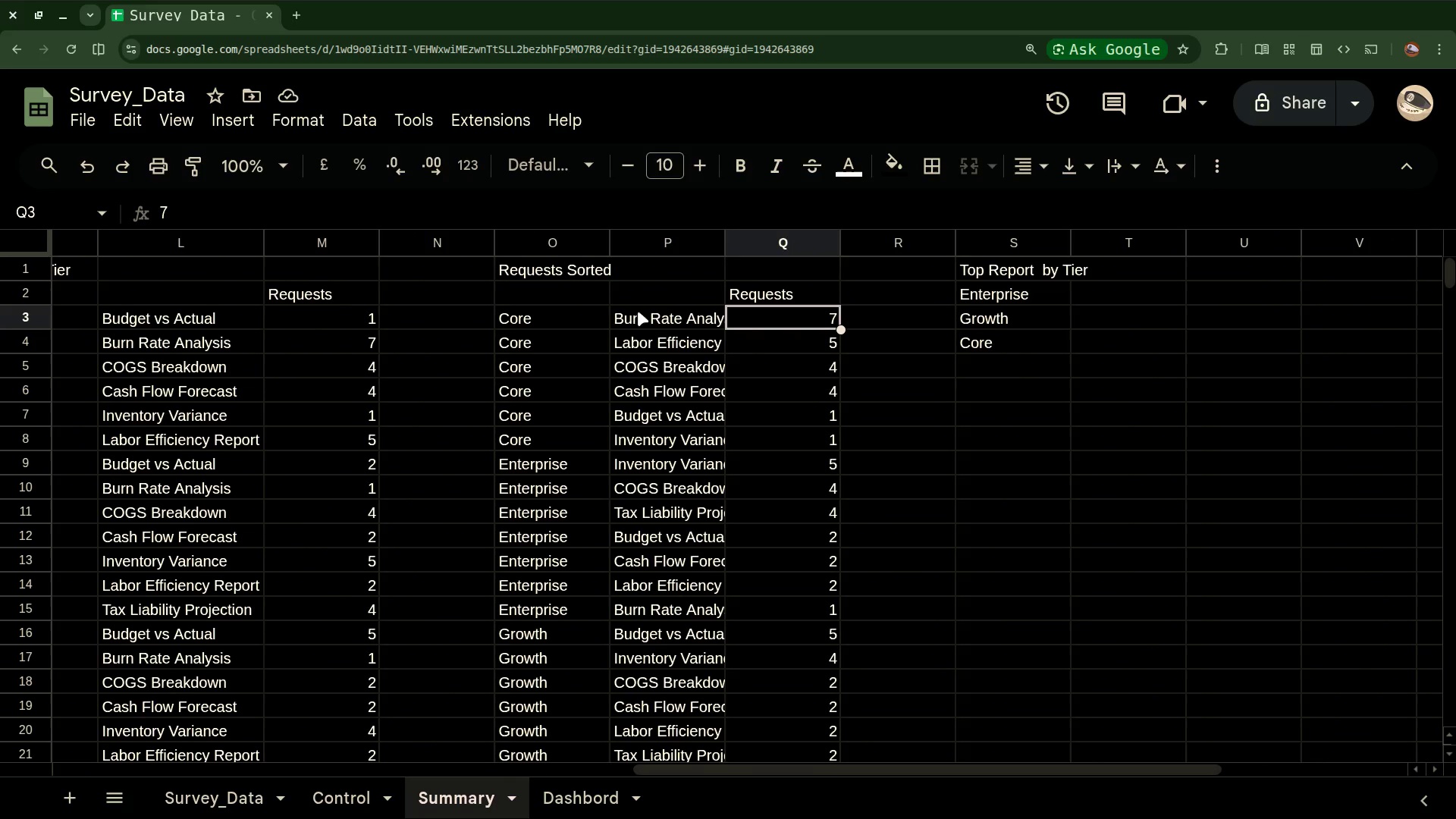 
left_click([639, 312])
 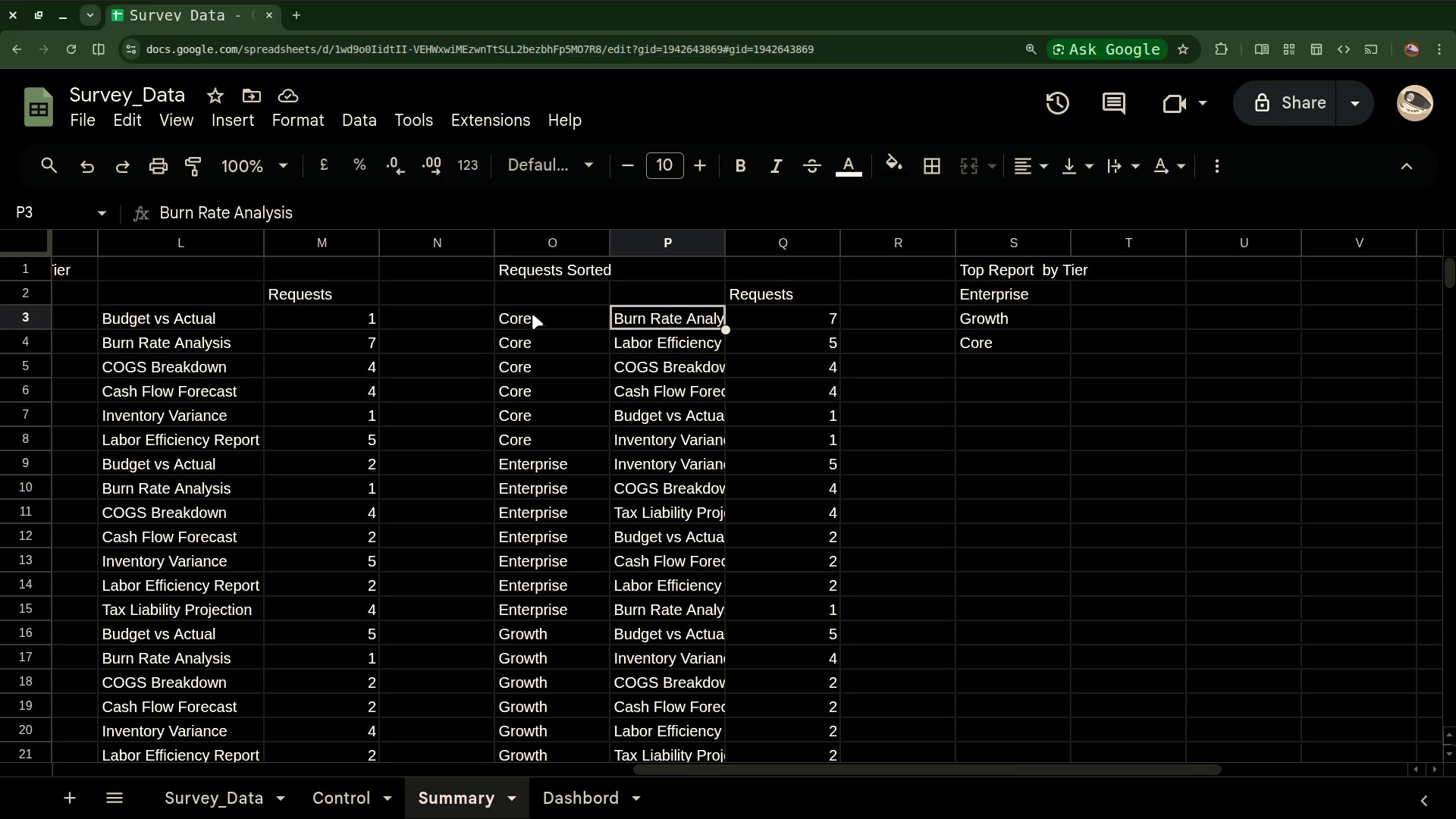 
left_click([527, 312])
 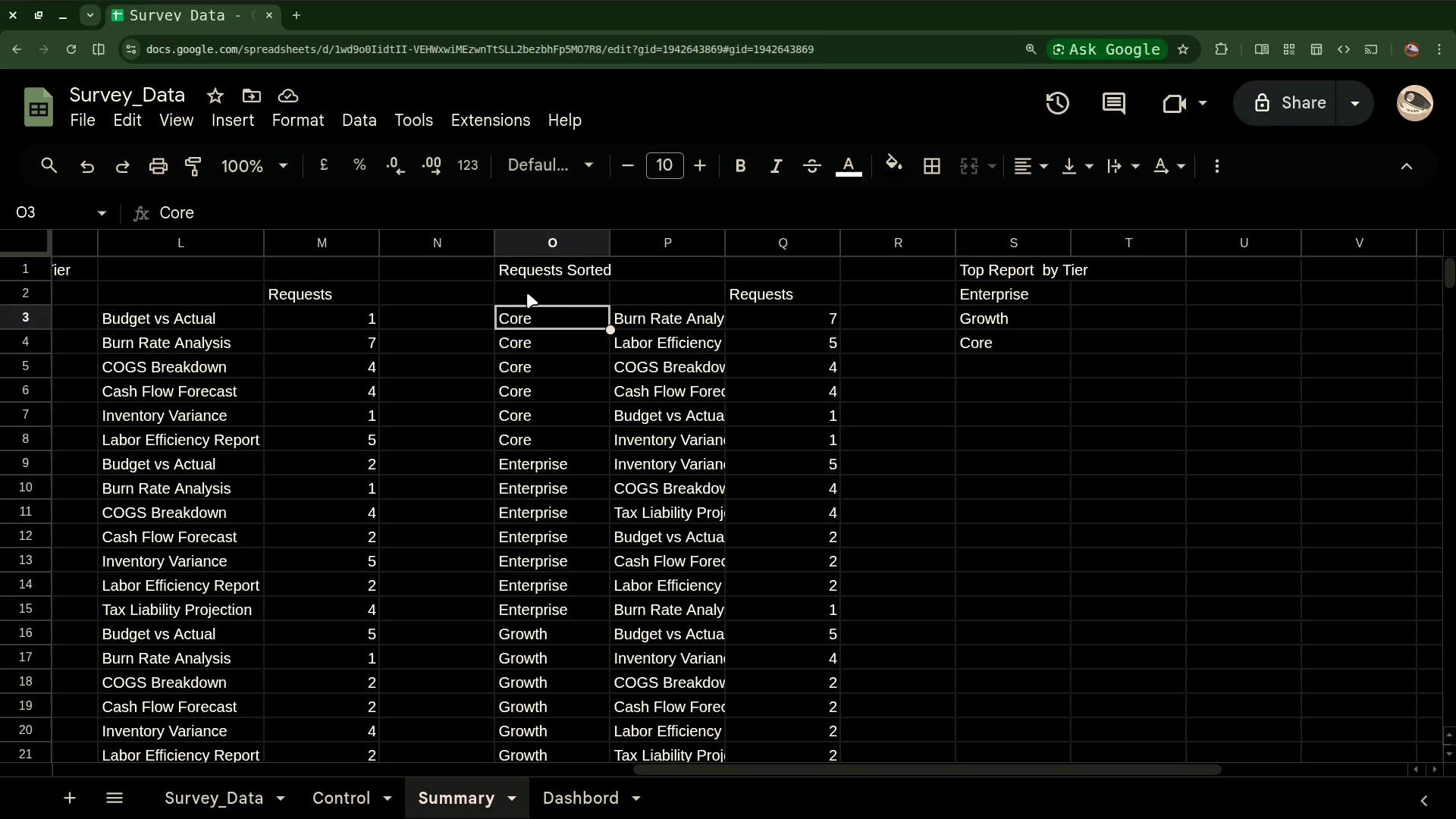 
left_click([527, 291])
 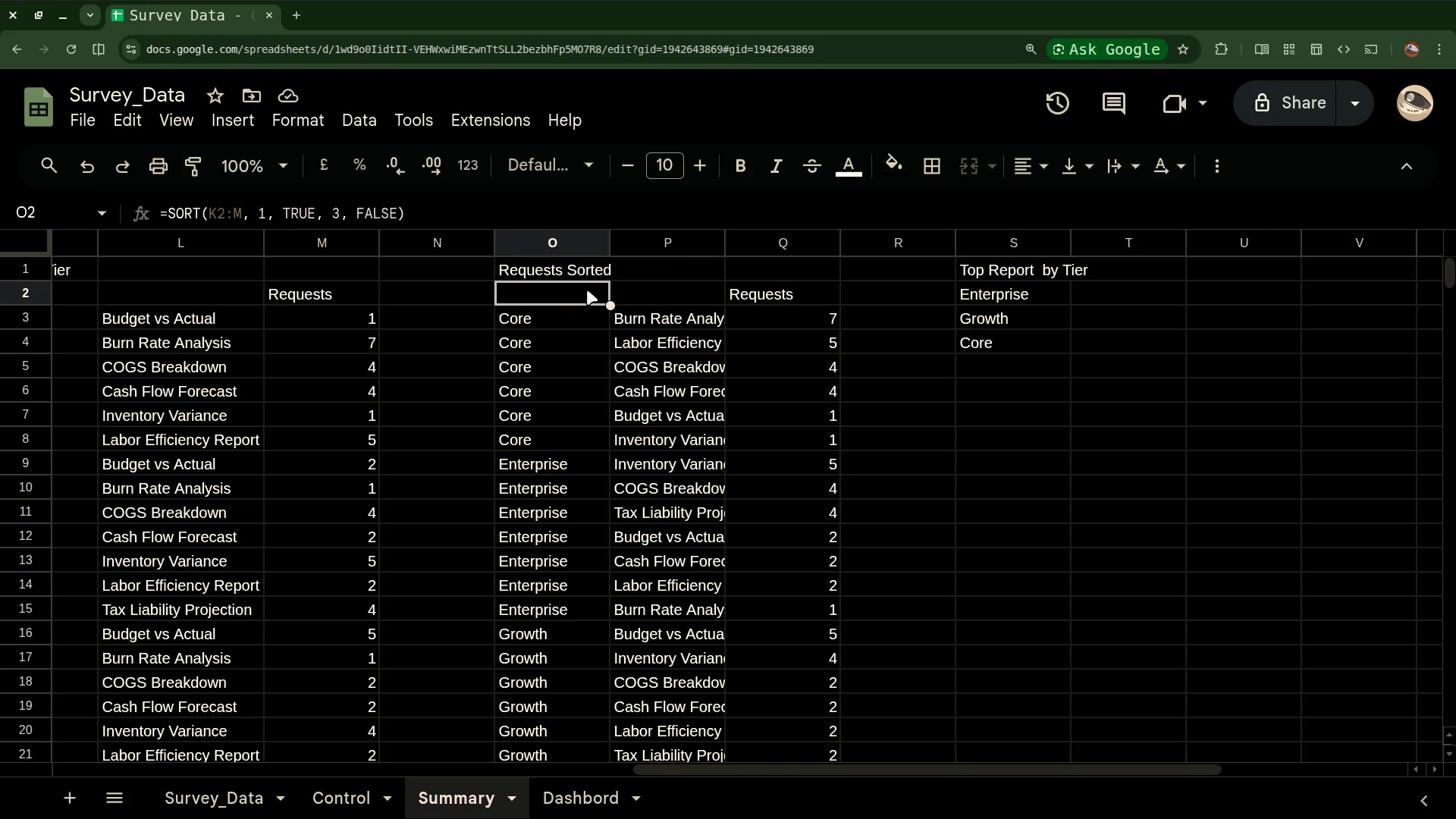 
wait(30.11)
 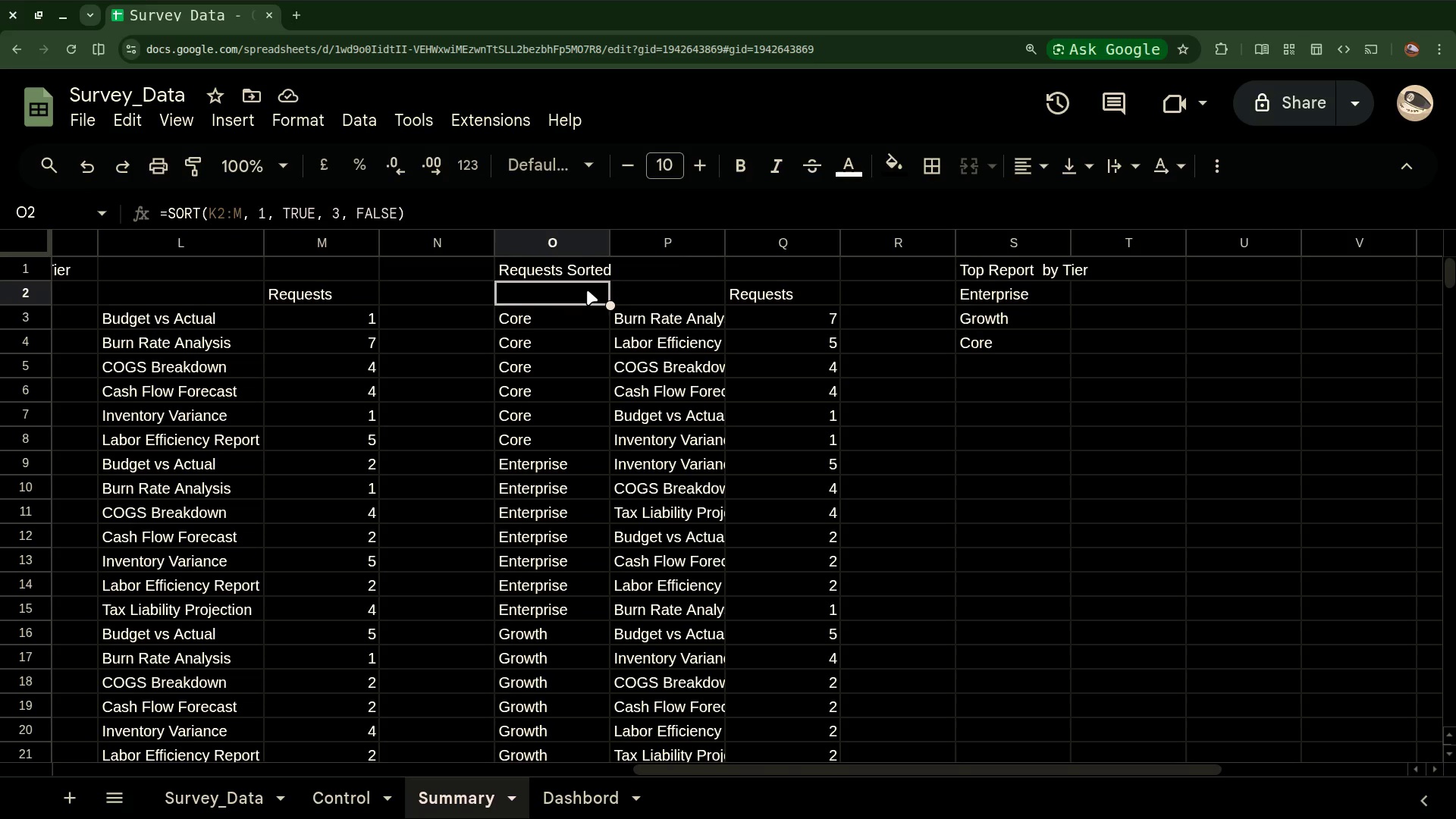 
left_click([758, 295])
 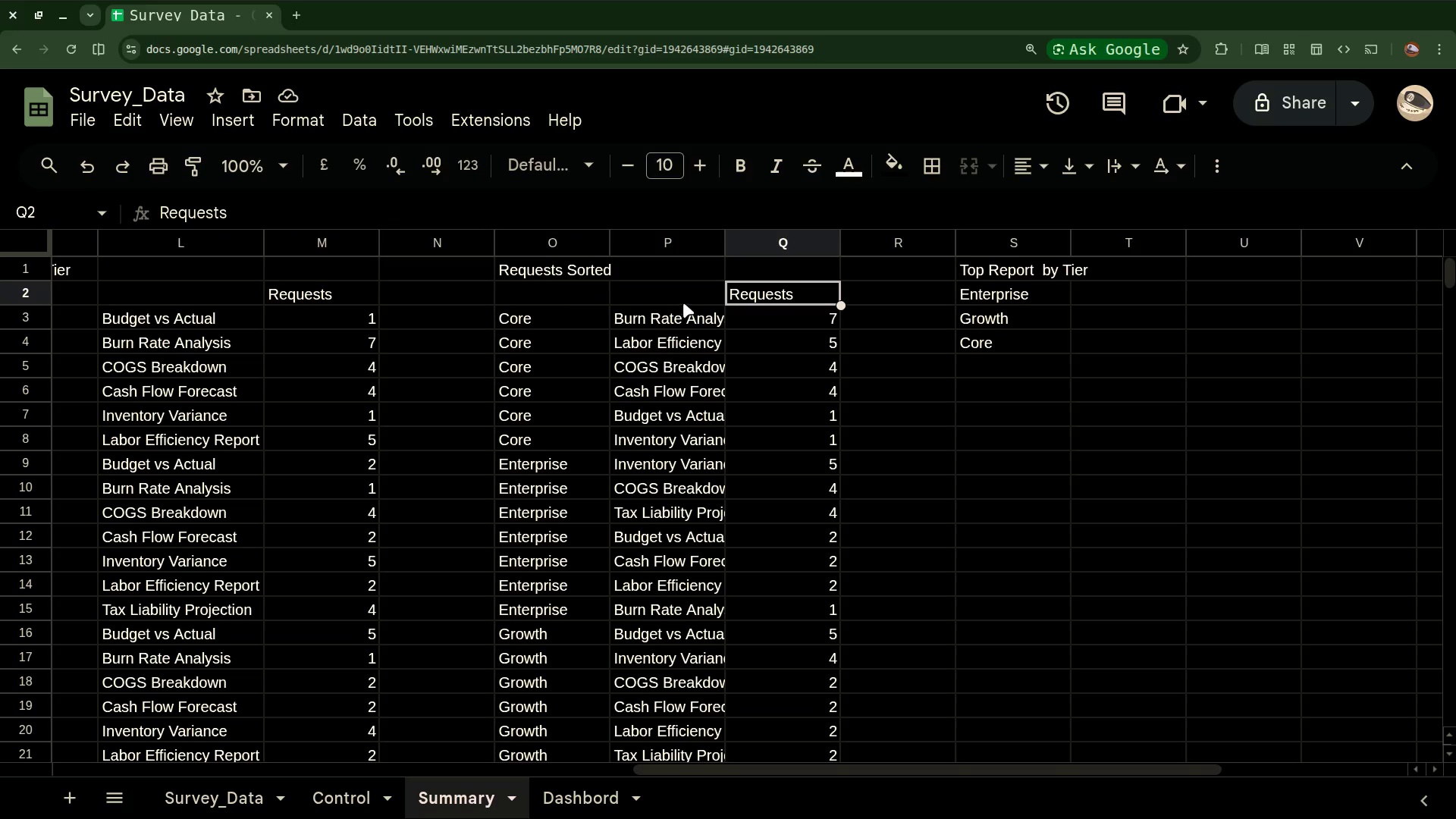 
left_click([677, 303])
 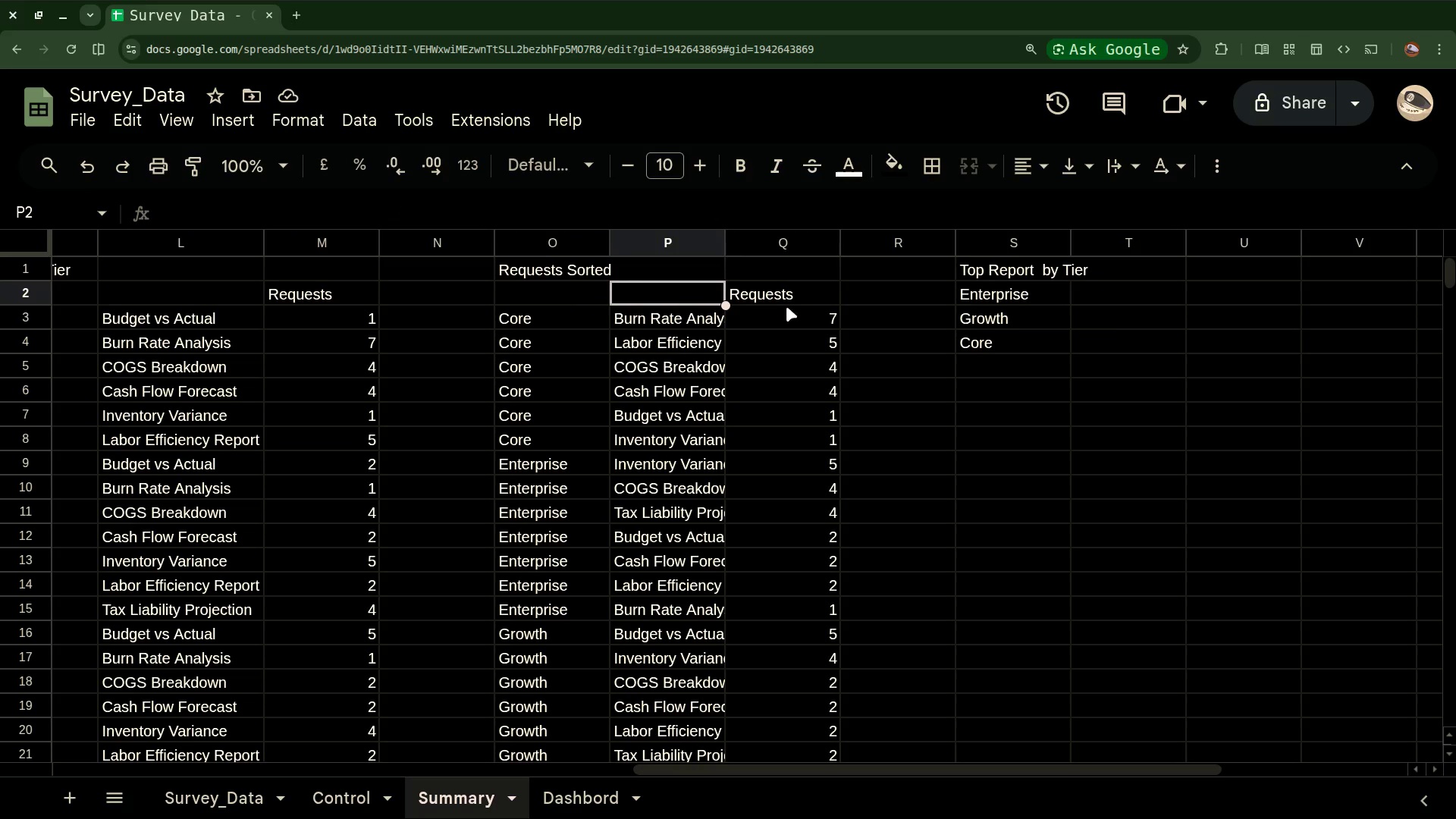 
left_click([824, 292])
 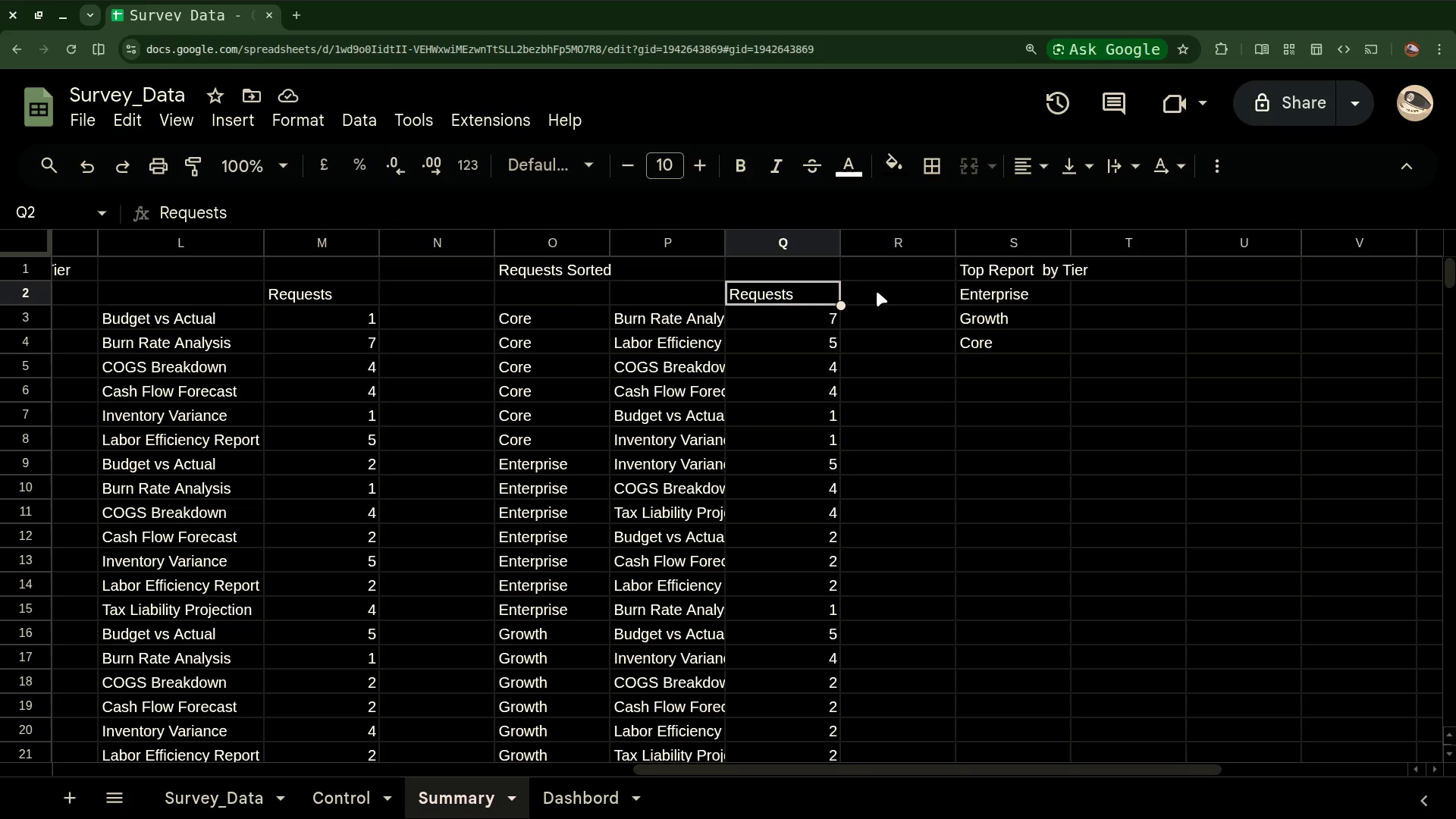 
left_click([882, 287])
 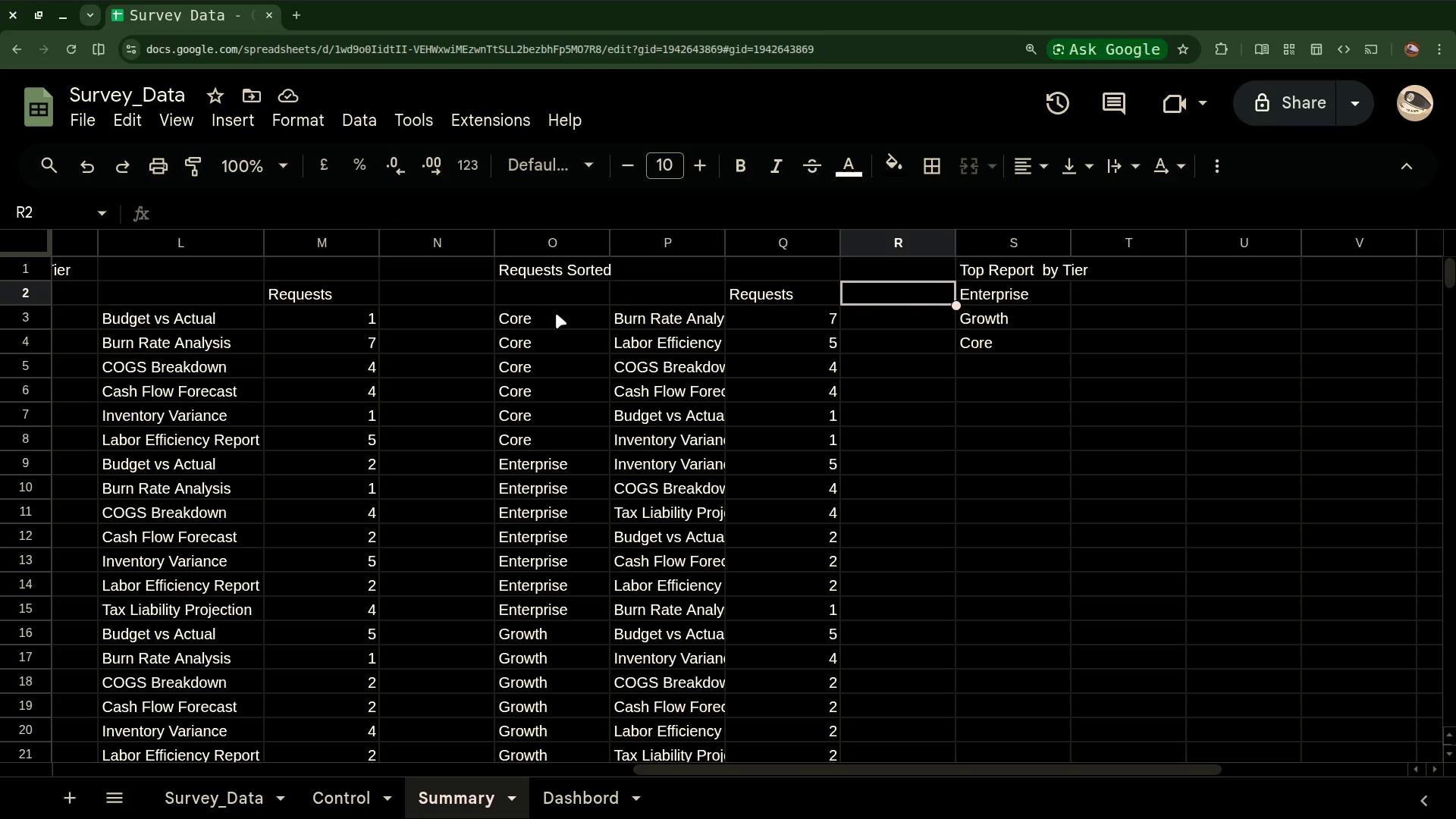 
left_click([559, 294])
 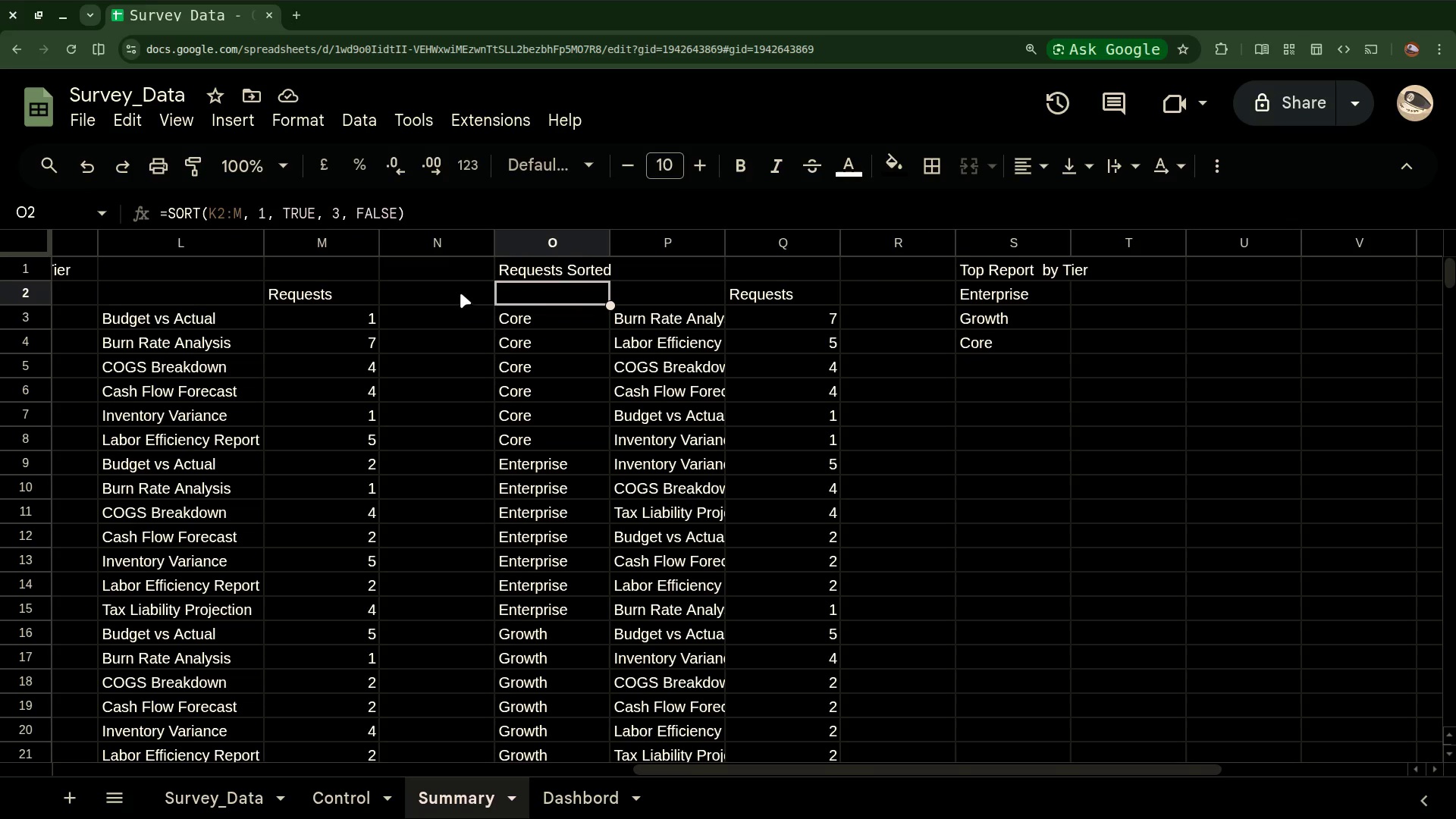 
left_click([450, 290])
 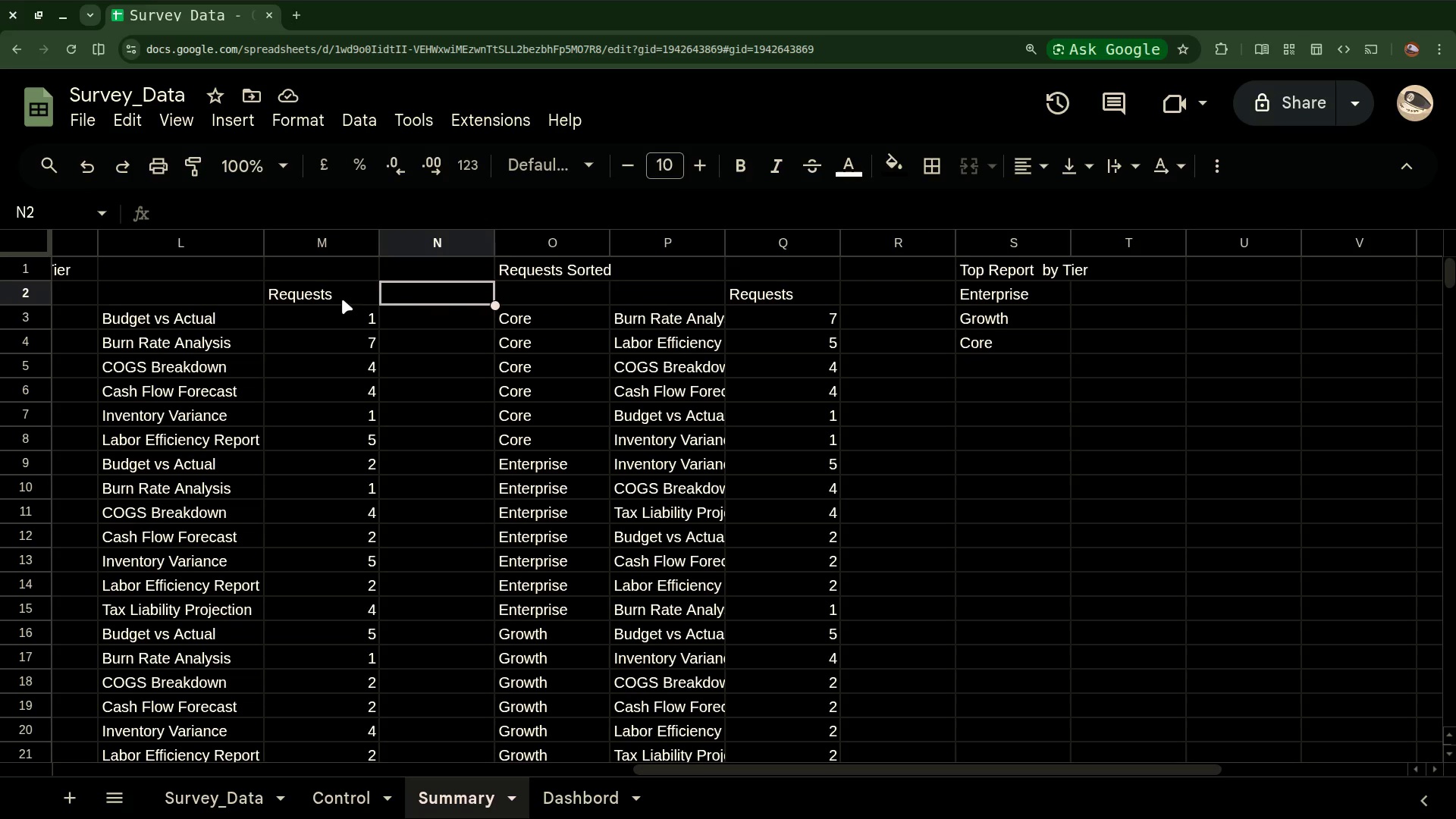 
left_click([341, 299])
 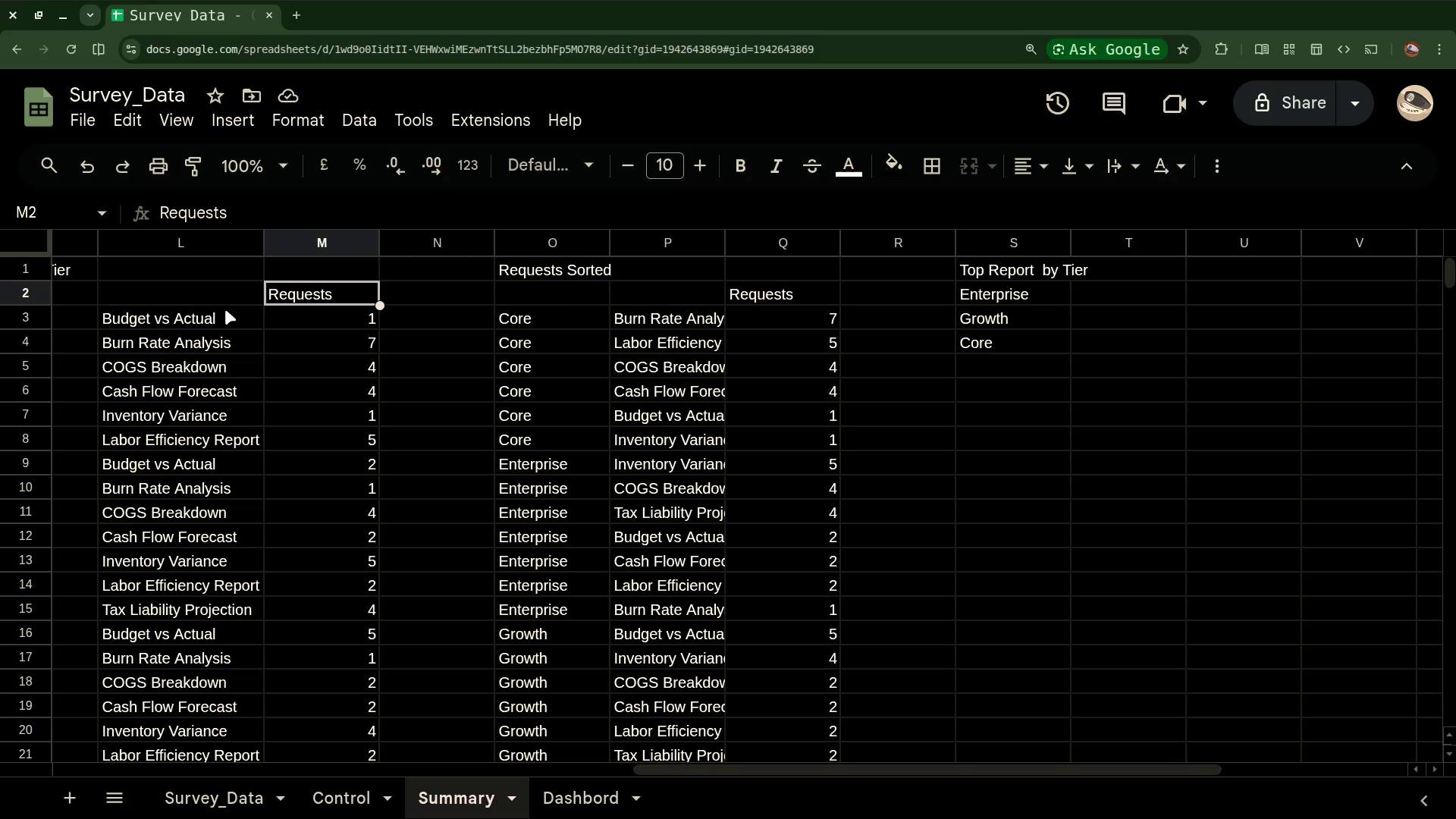 
left_click([215, 303])
 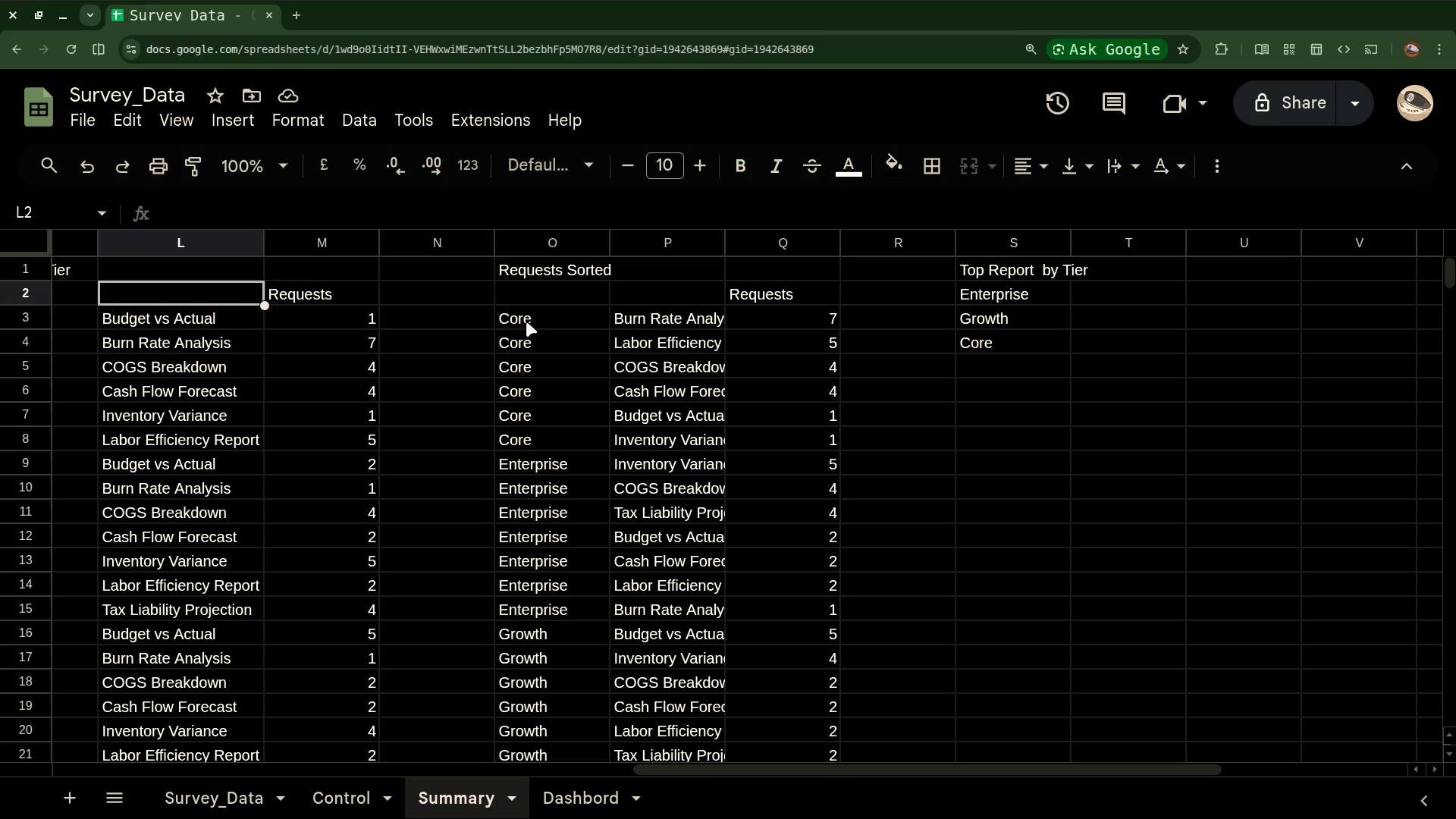 
wait(5.74)
 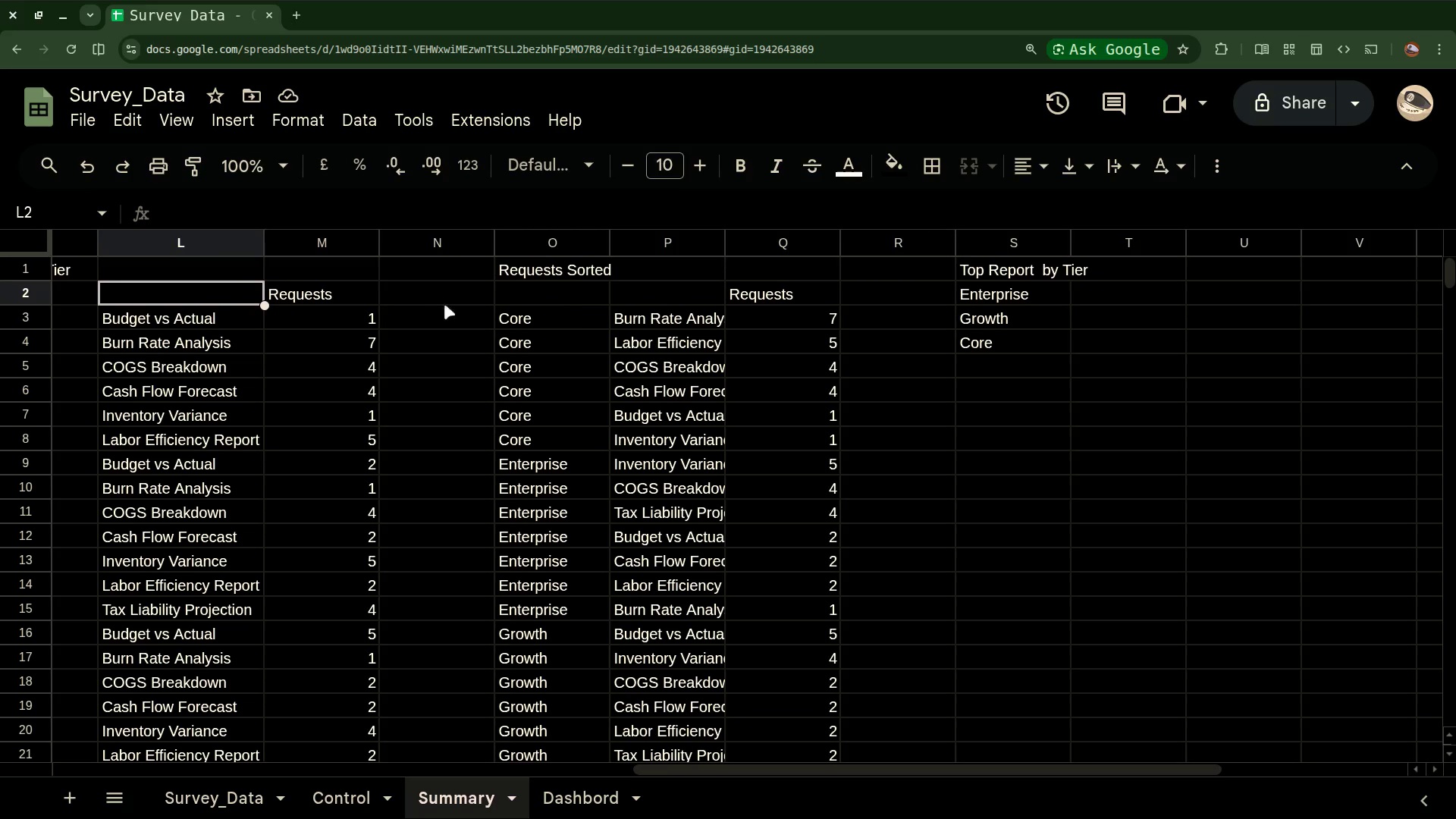 
left_click([523, 317])
 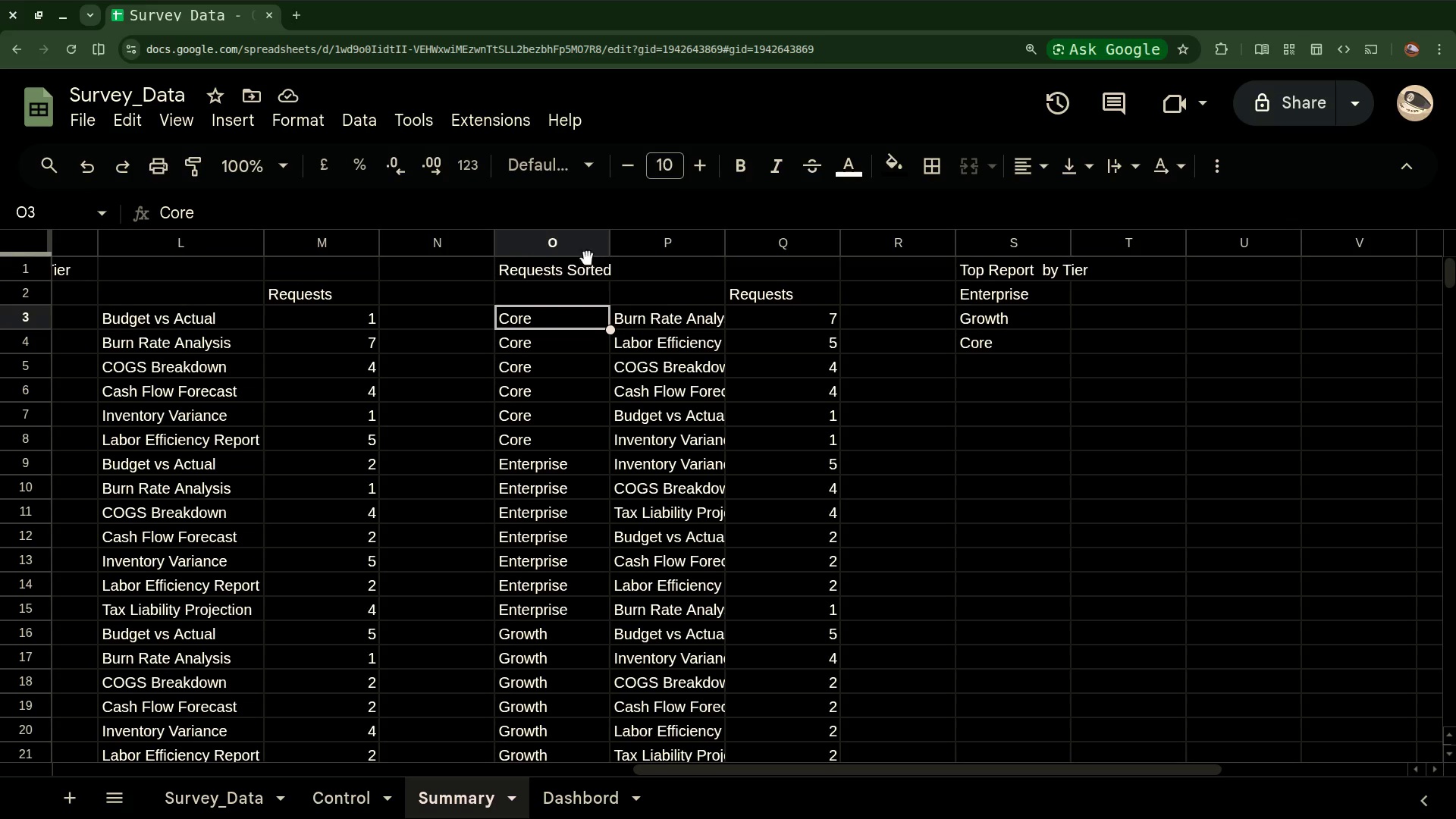 
left_click([571, 271])
 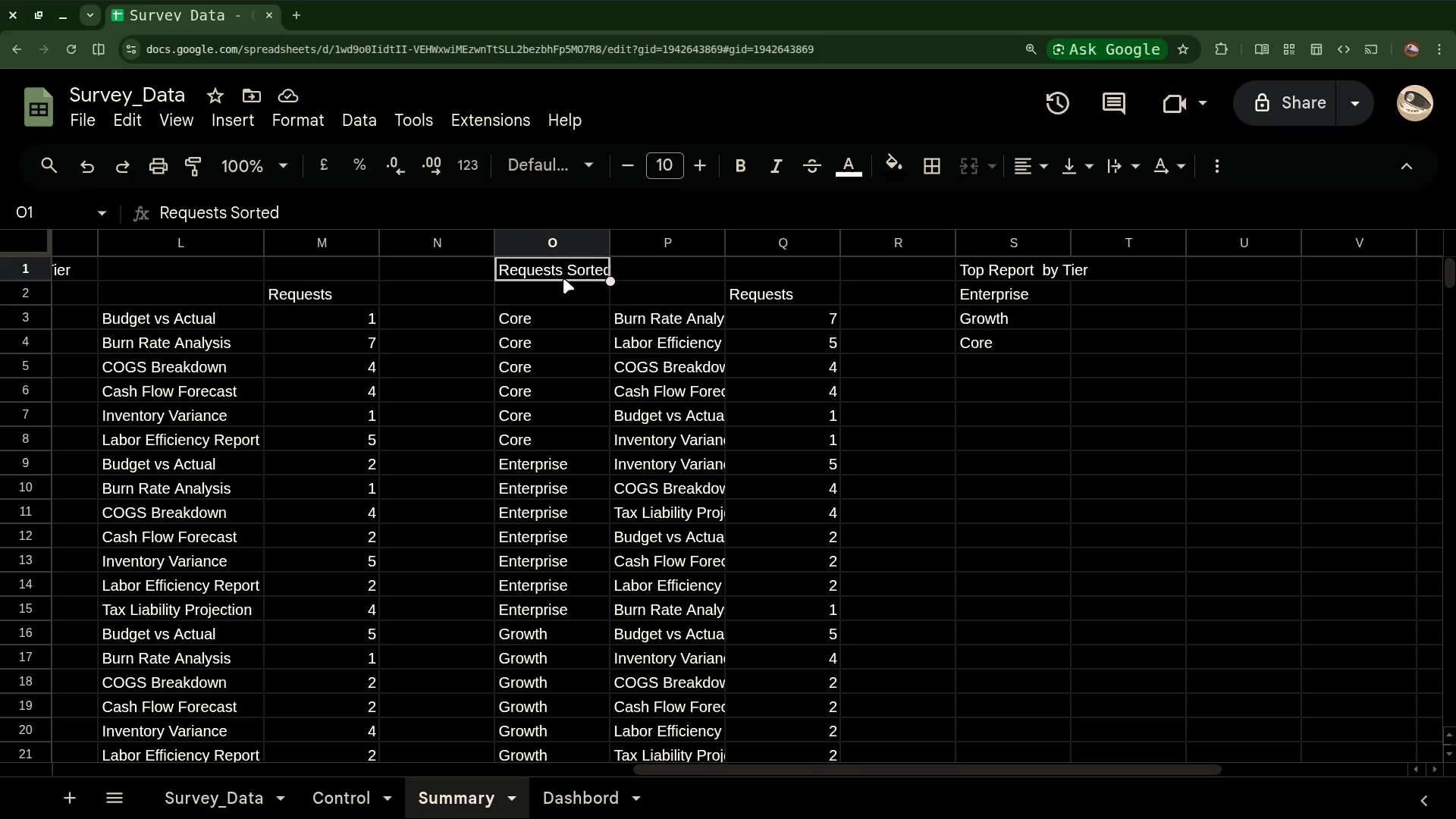 
left_click([563, 279])
 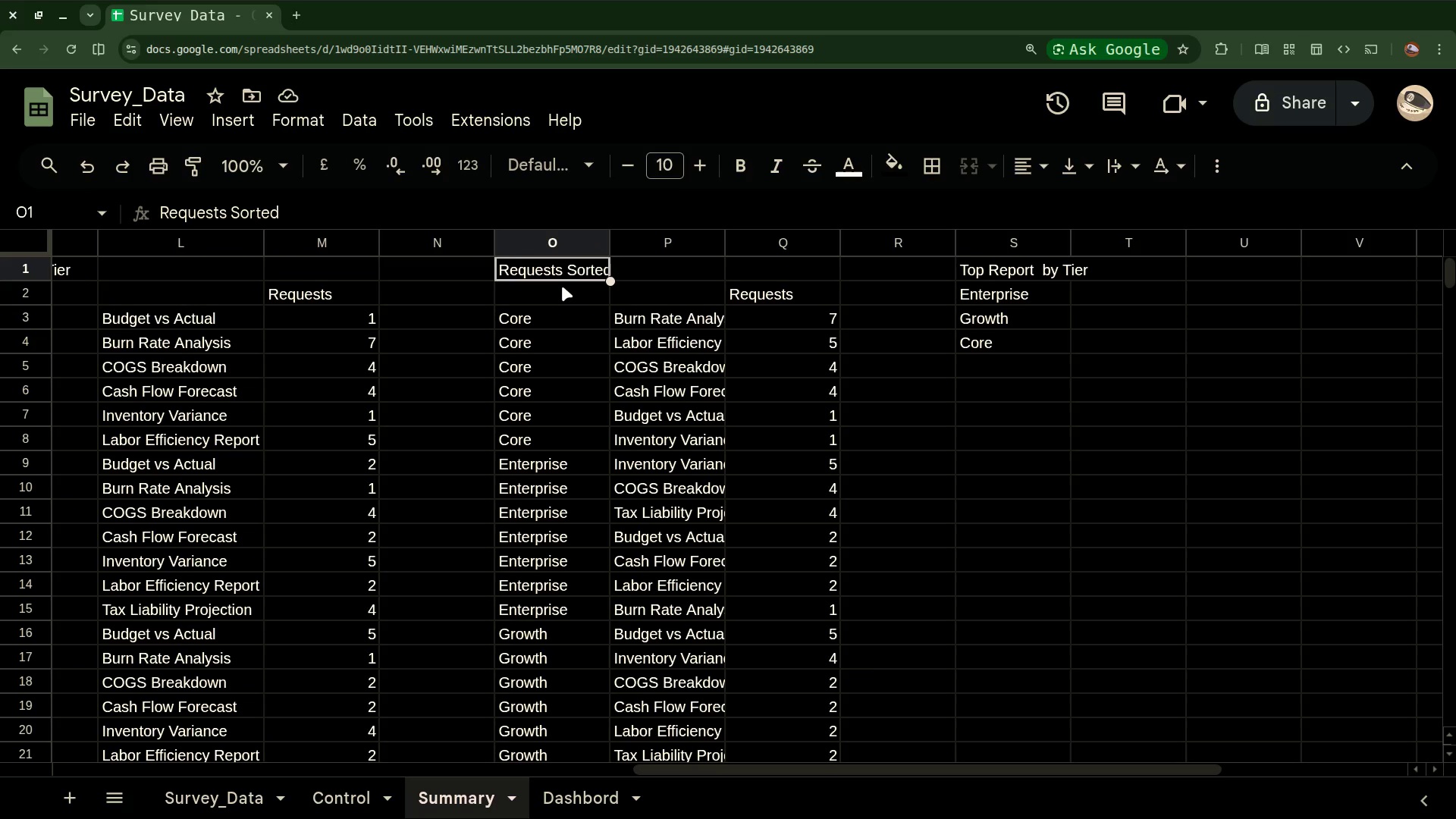 
left_click([561, 287])
 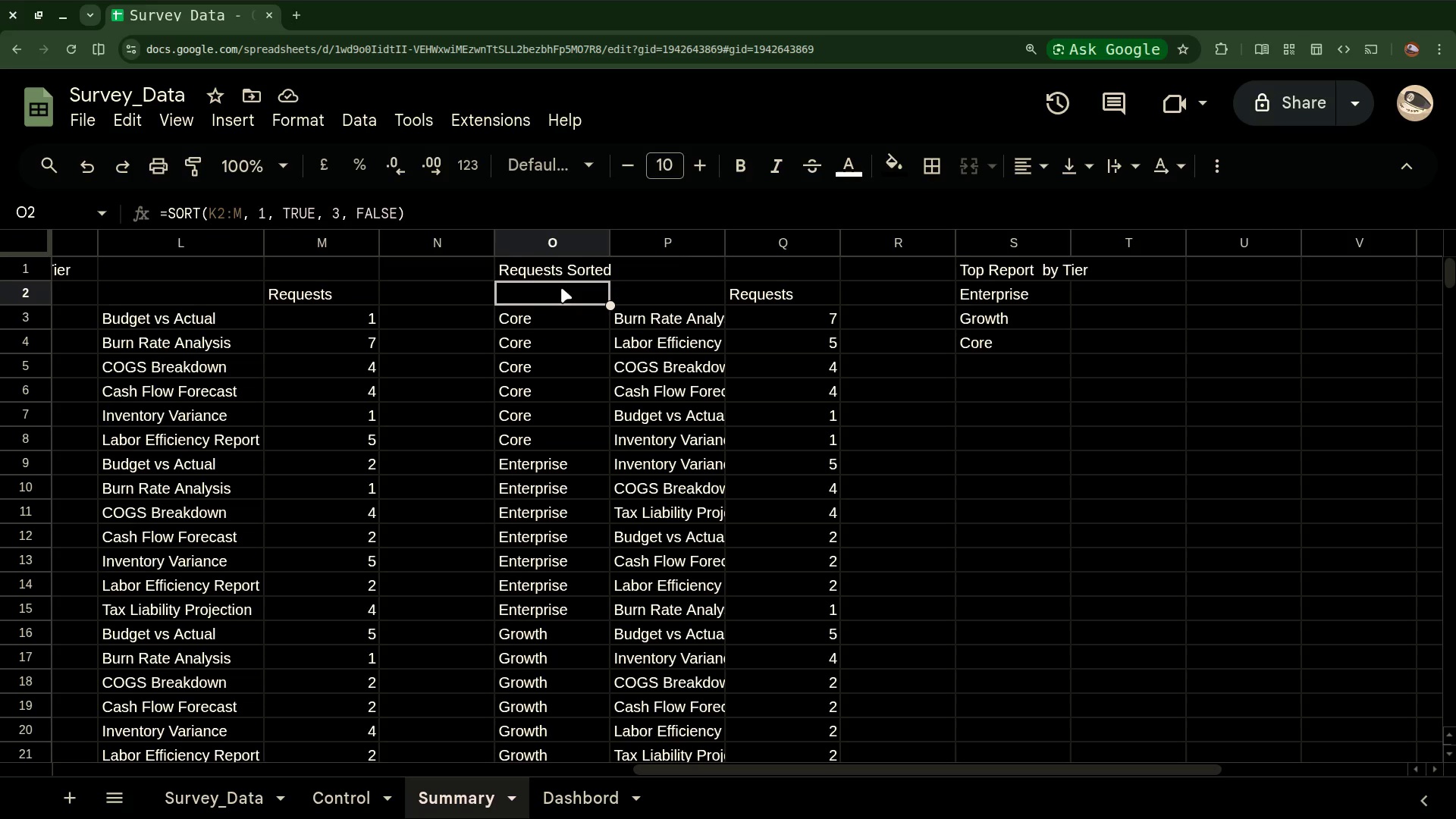 
left_click([648, 297])
 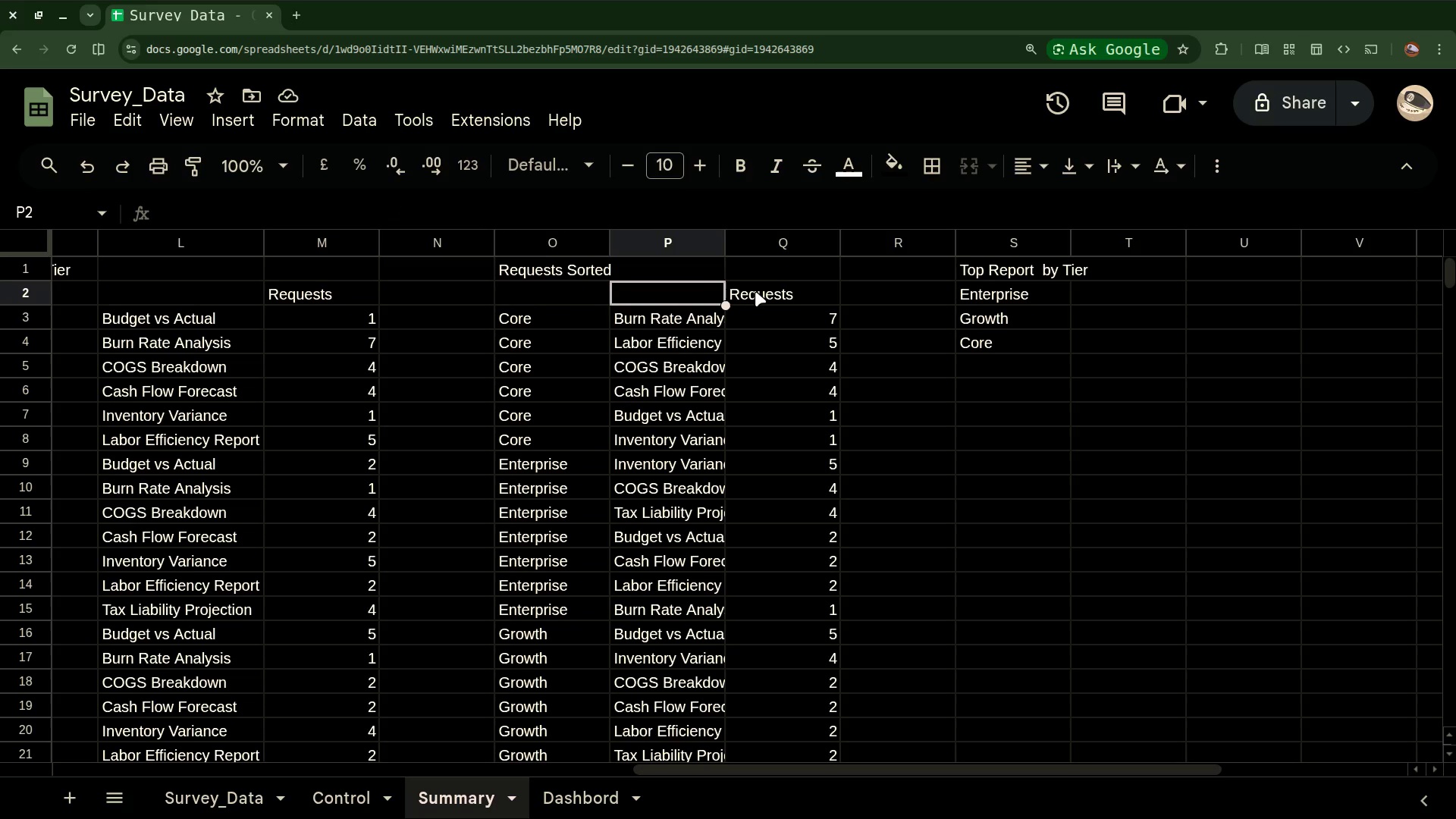 
left_click([759, 289])
 